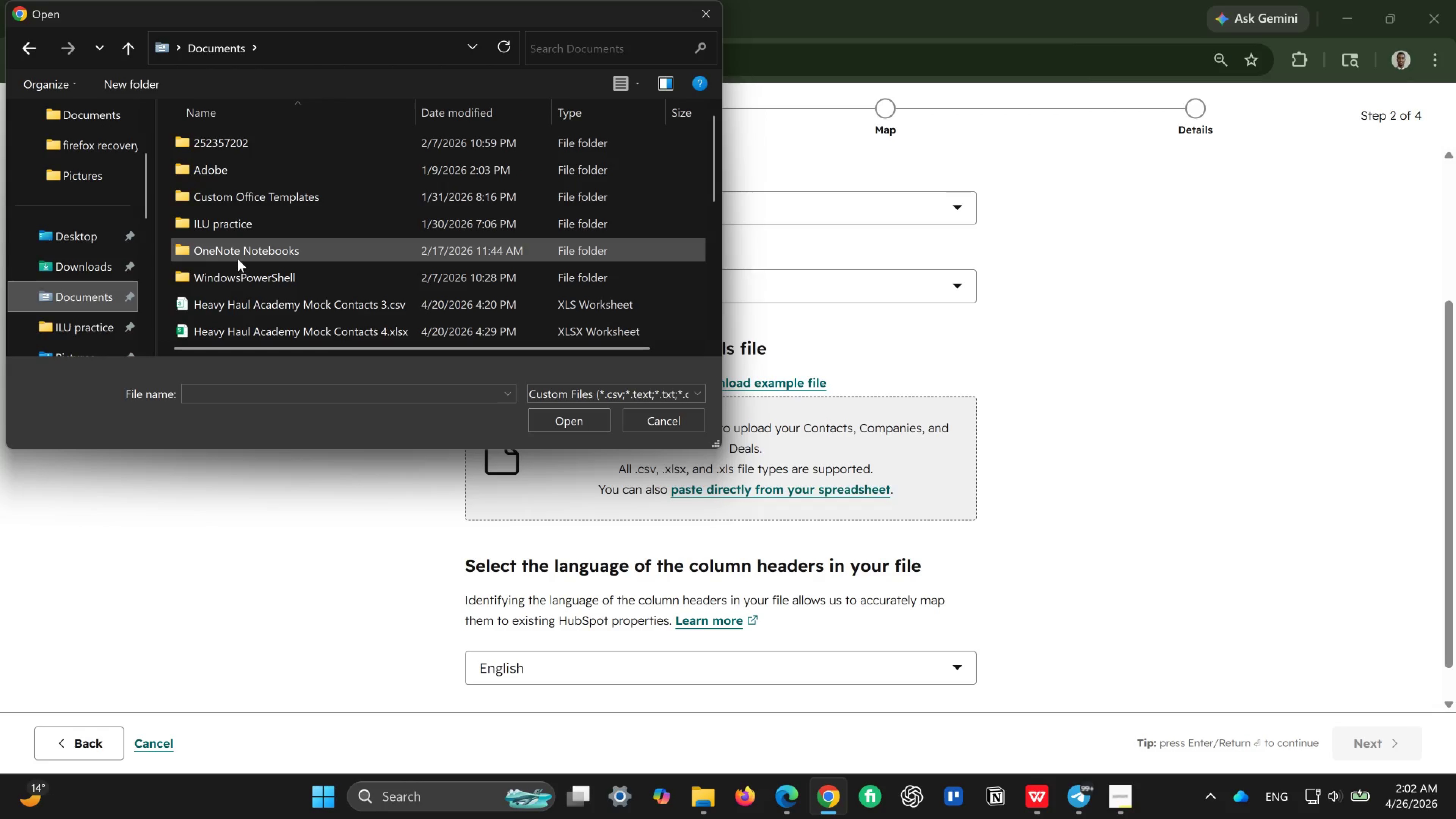 
scroll: coordinate [294, 303], scroll_direction: down, amount: 7.0
 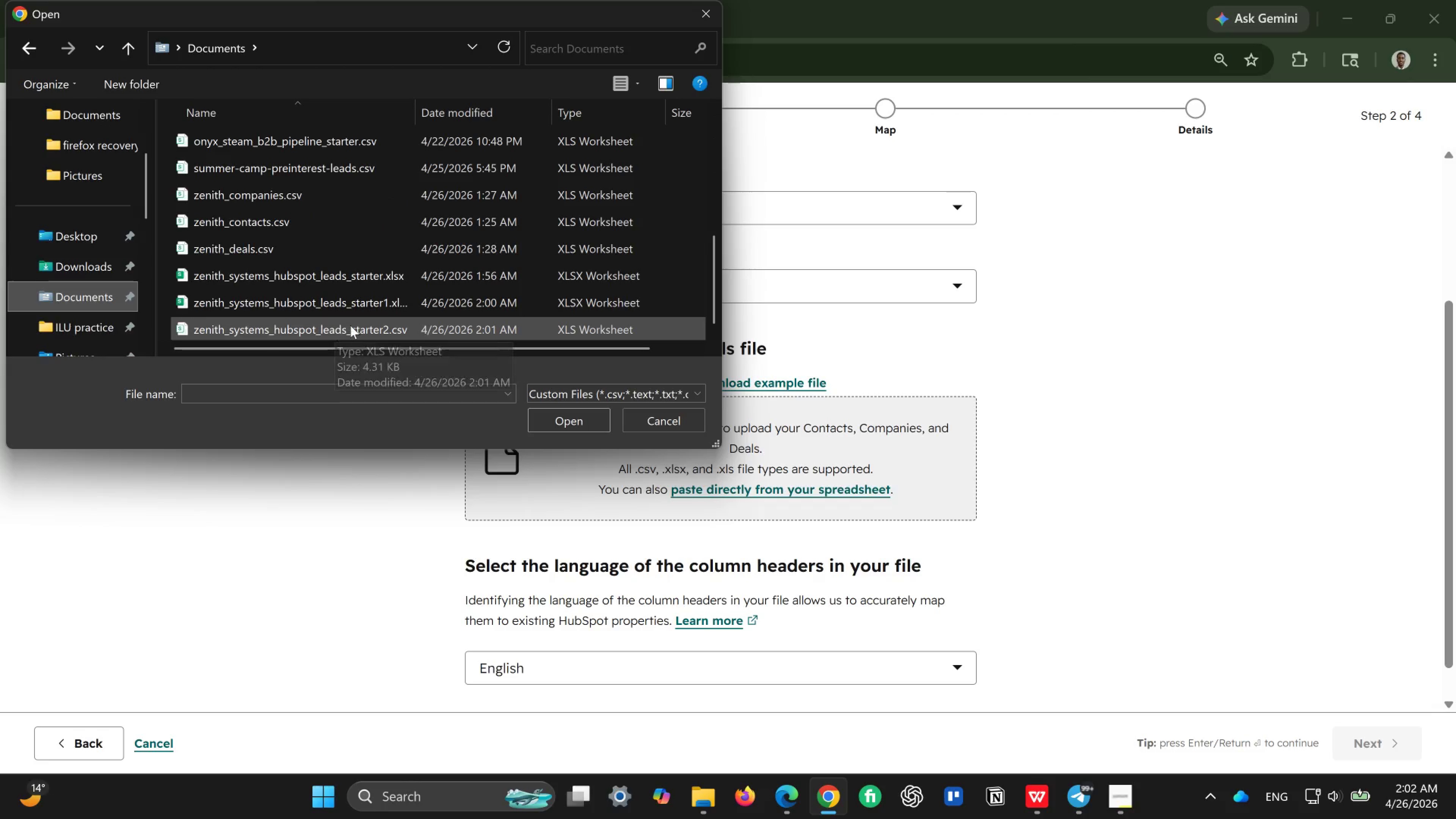 
left_click([350, 325])
 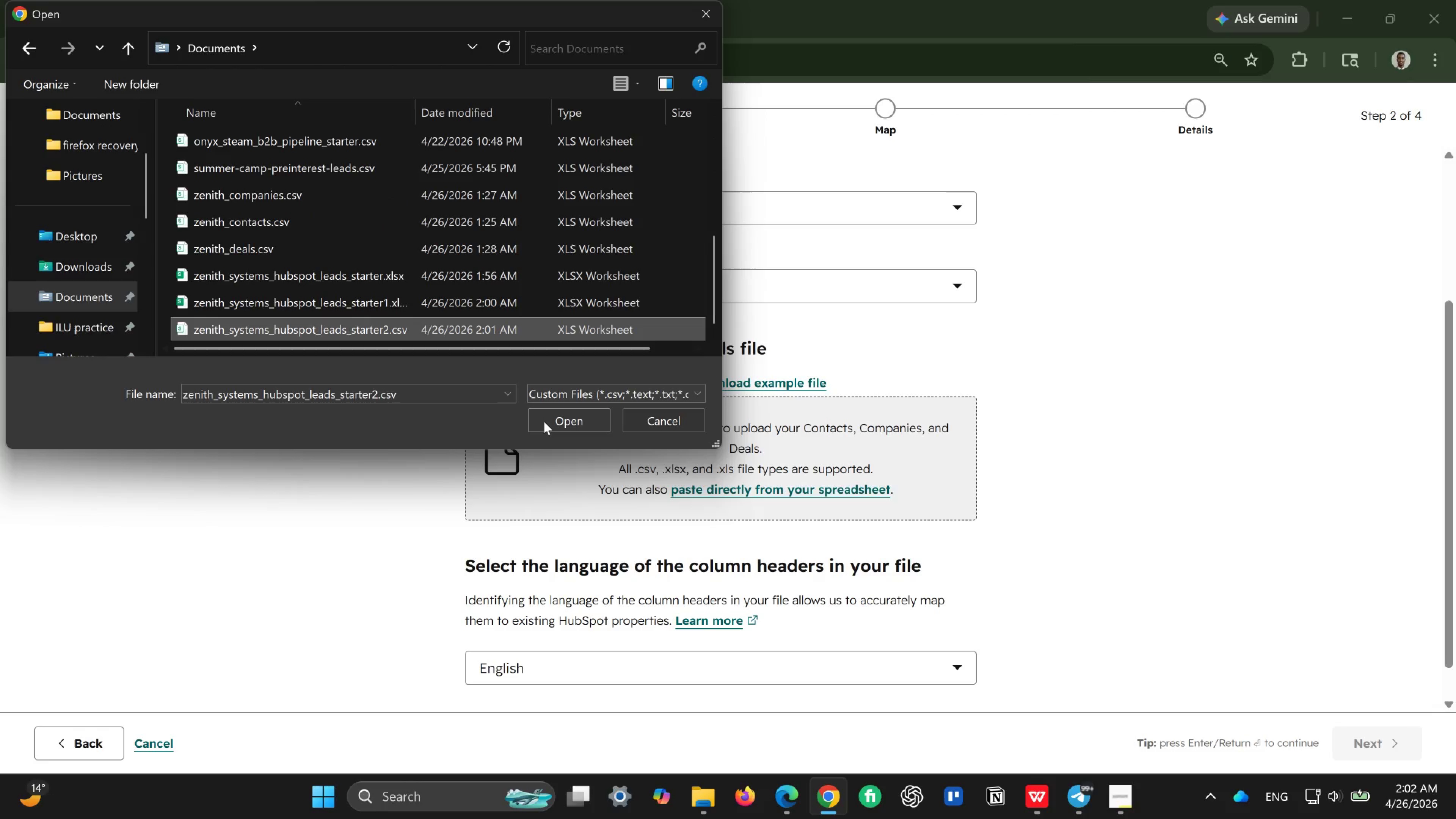 
left_click([544, 421])
 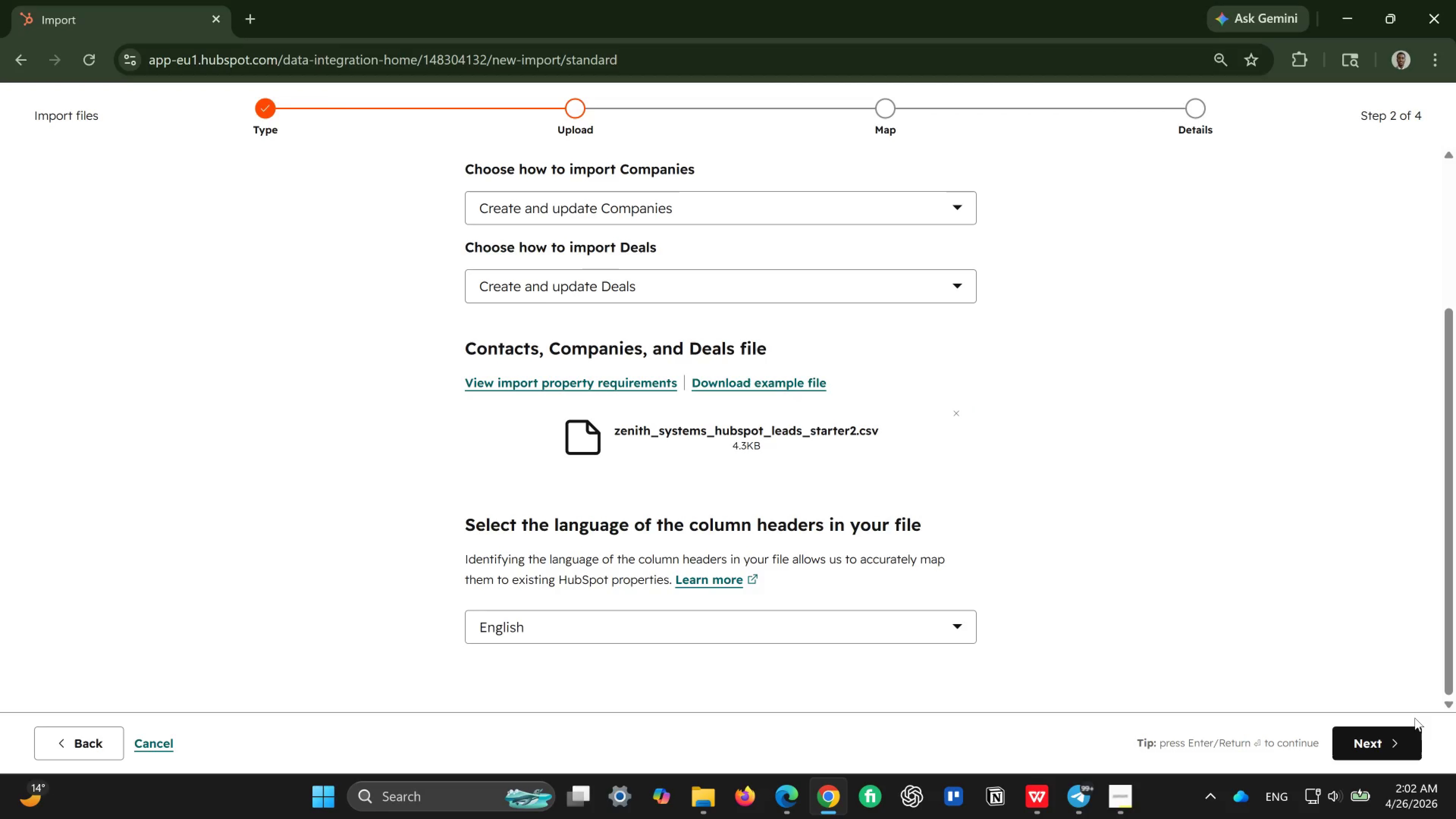 
left_click([1395, 750])
 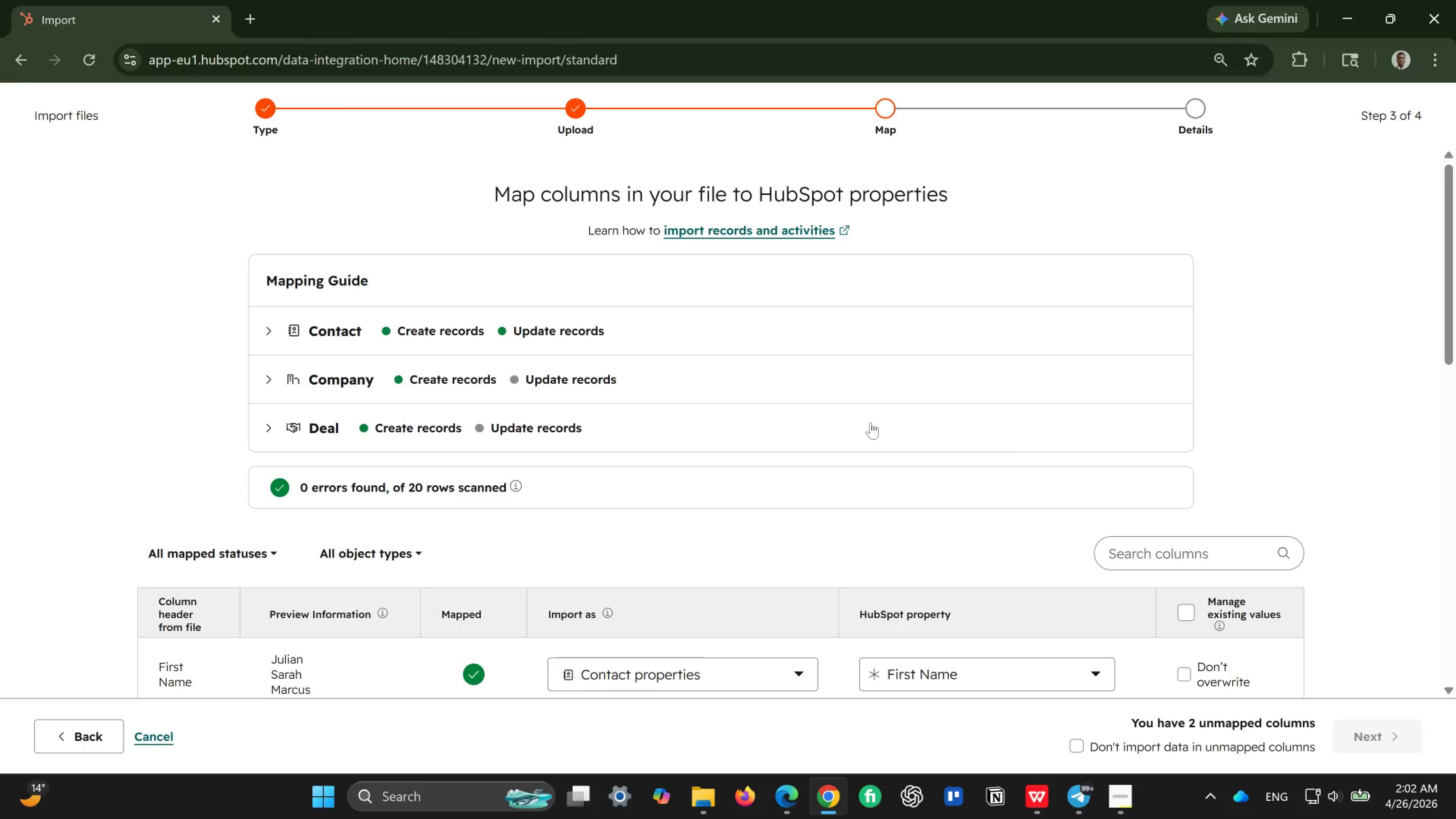 
wait(6.44)
 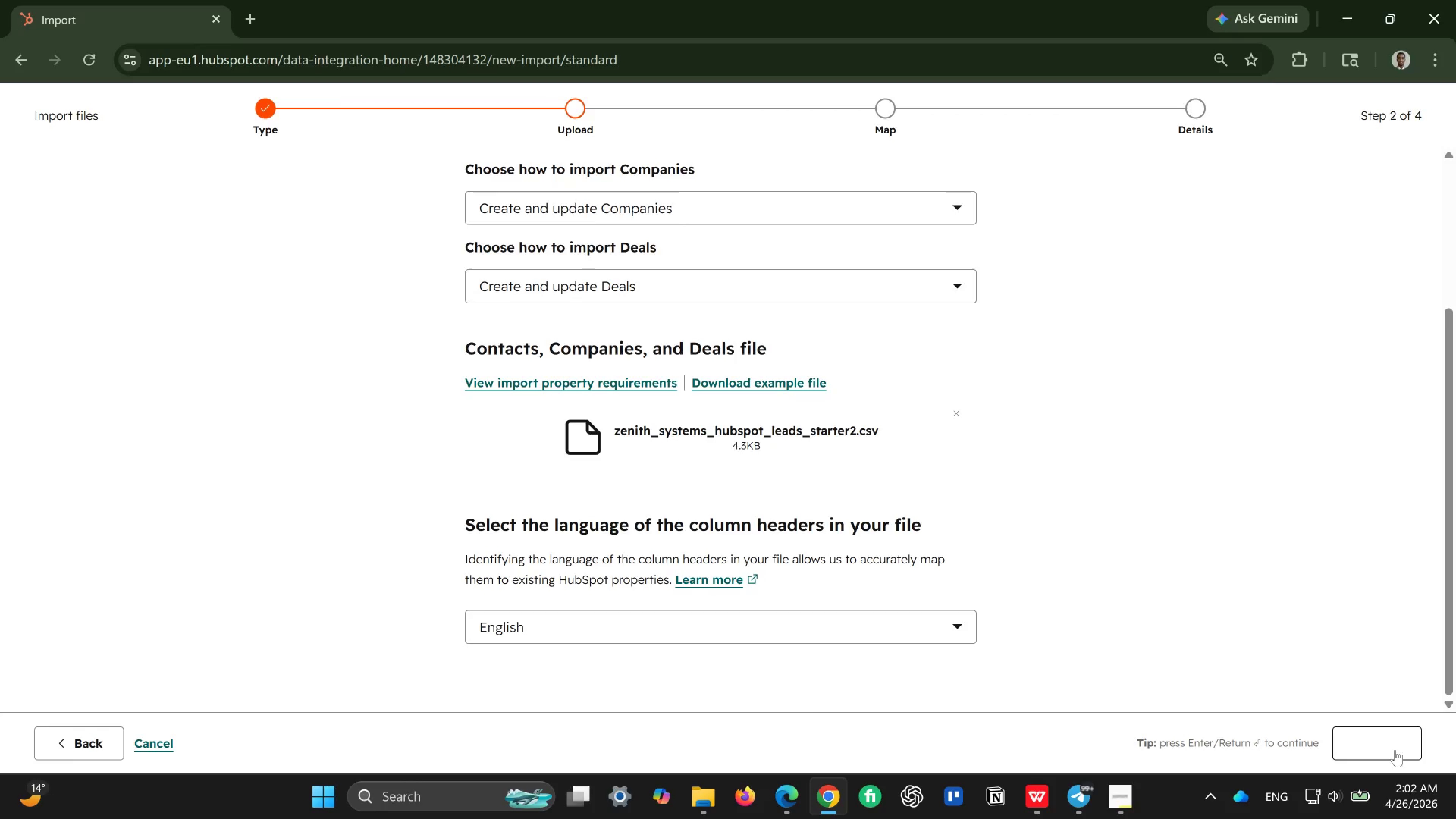 
scroll: coordinate [814, 411], scroll_direction: down, amount: 6.0
 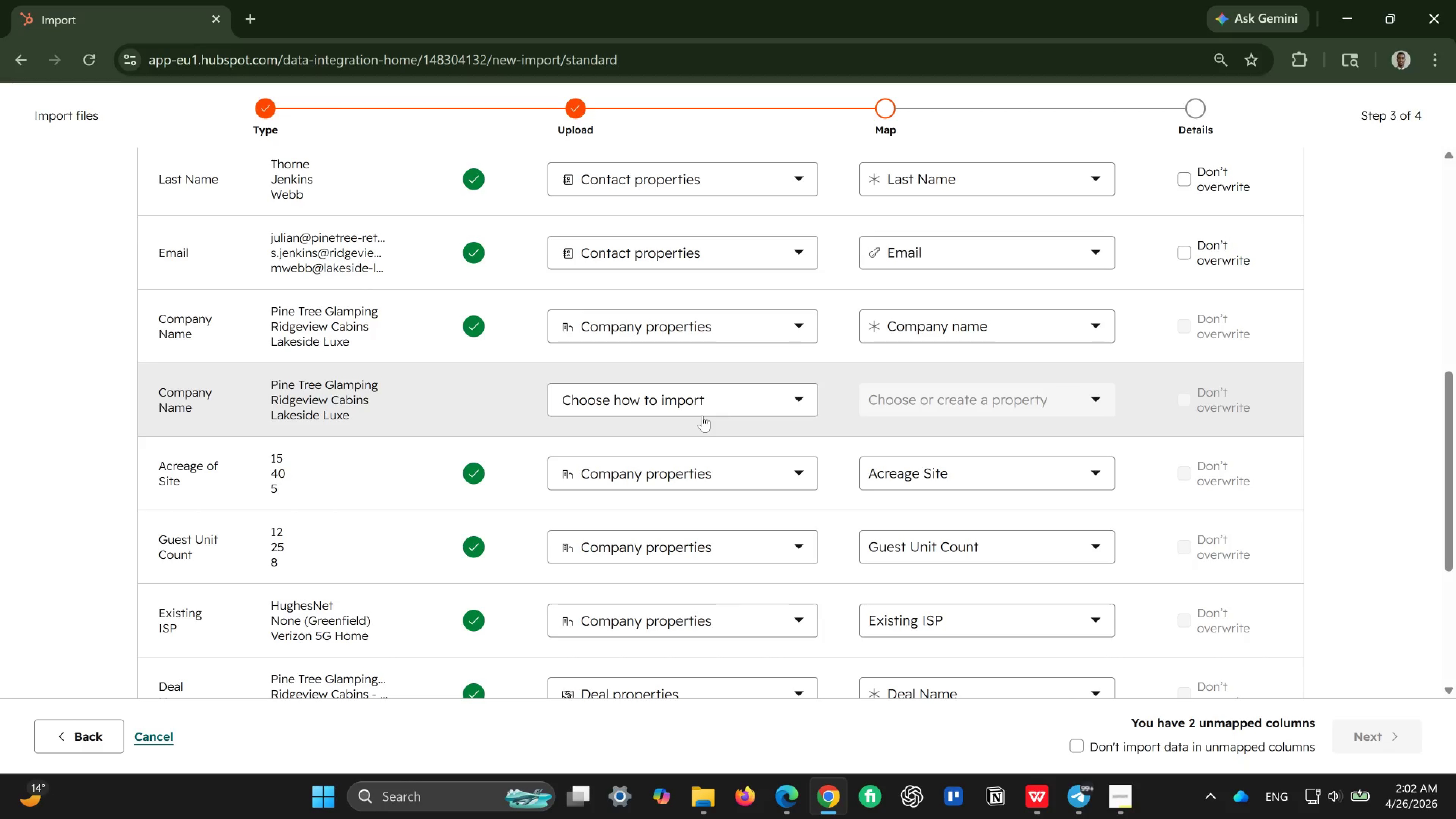 
wait(6.57)
 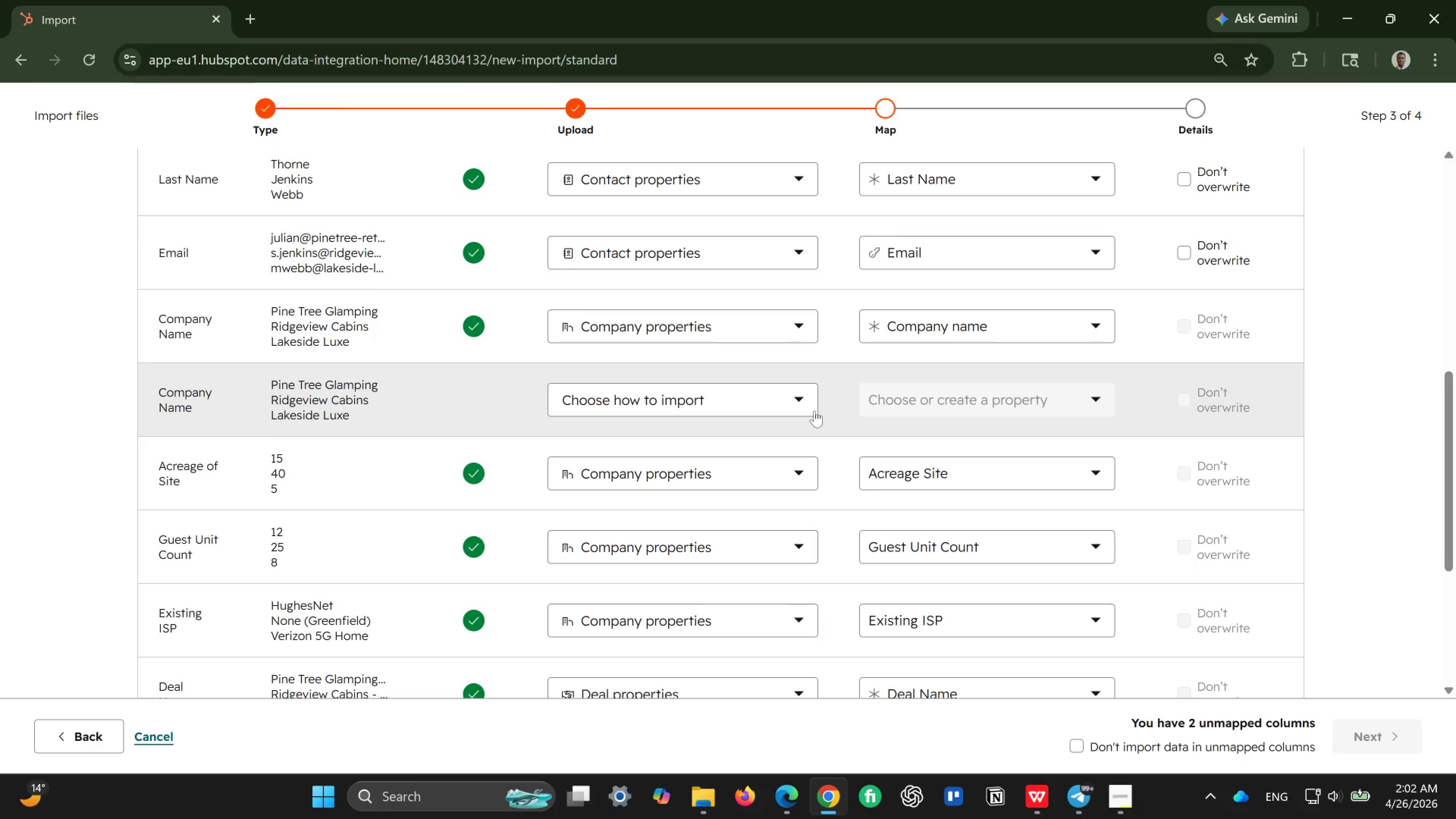 
scroll: coordinate [606, 300], scroll_direction: down, amount: 3.0
 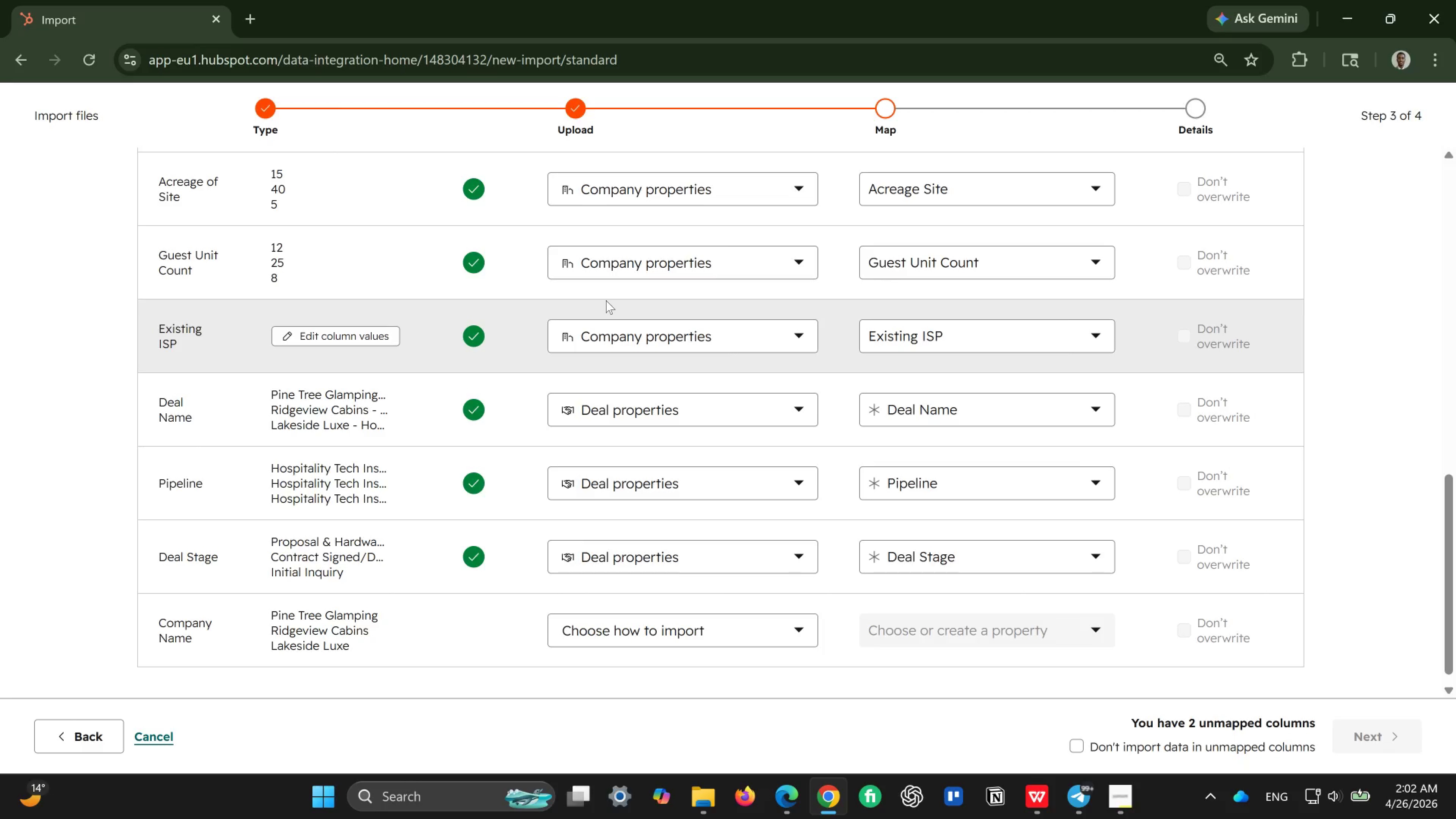 
scroll: coordinate [606, 300], scroll_direction: up, amount: 5.0
 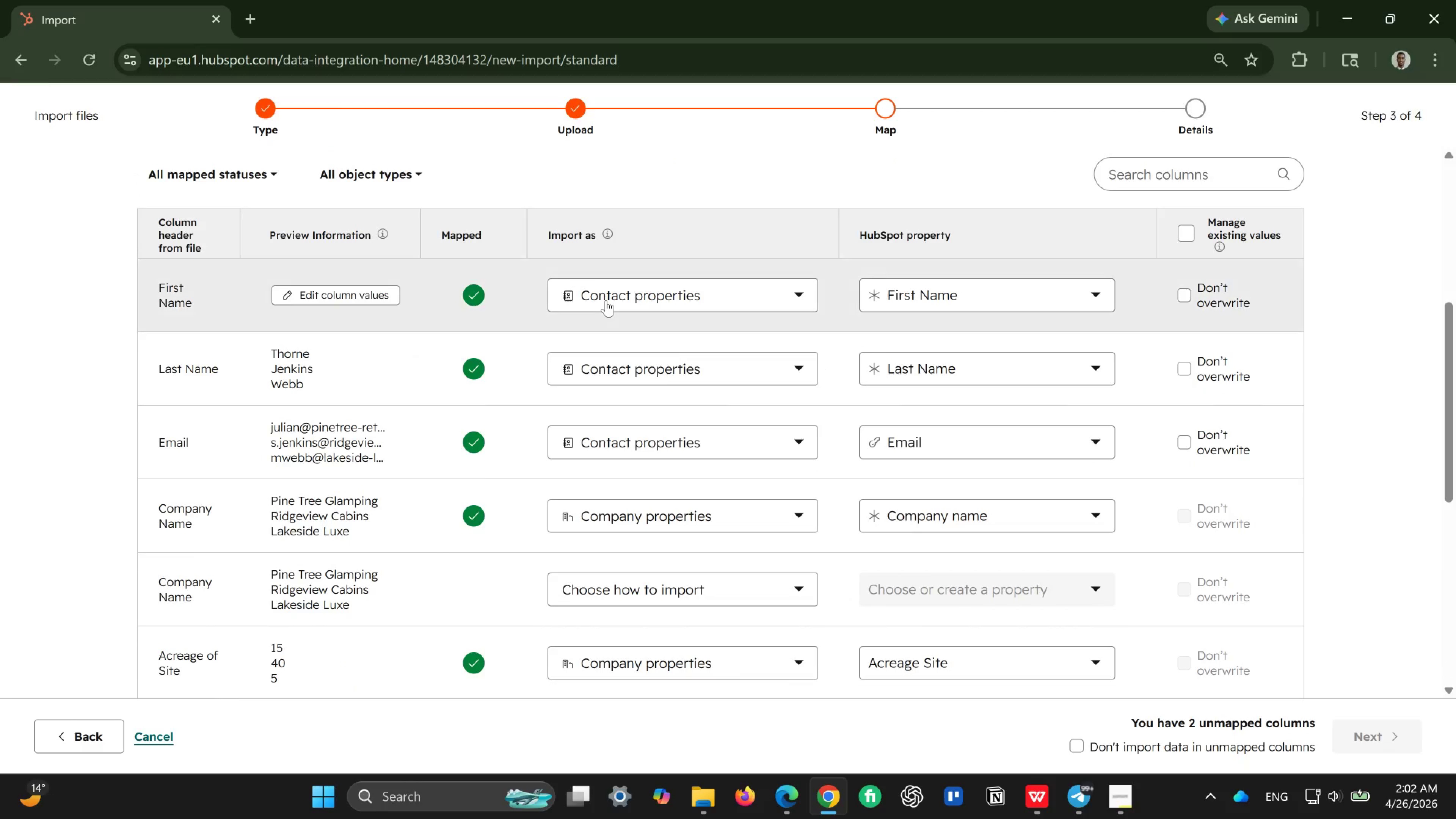 
scroll: coordinate [606, 300], scroll_direction: down, amount: 2.0
 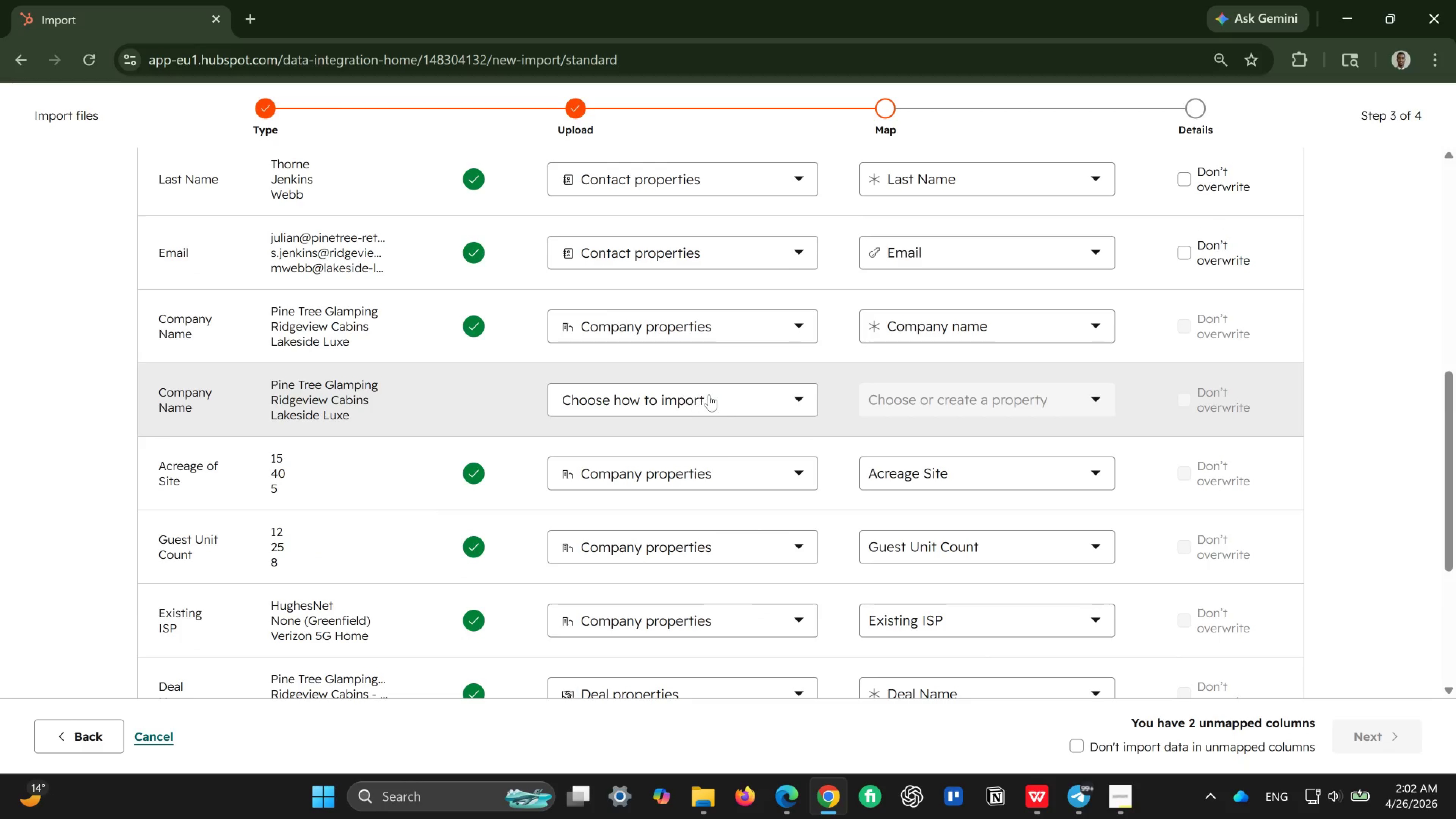 
left_click([769, 400])
 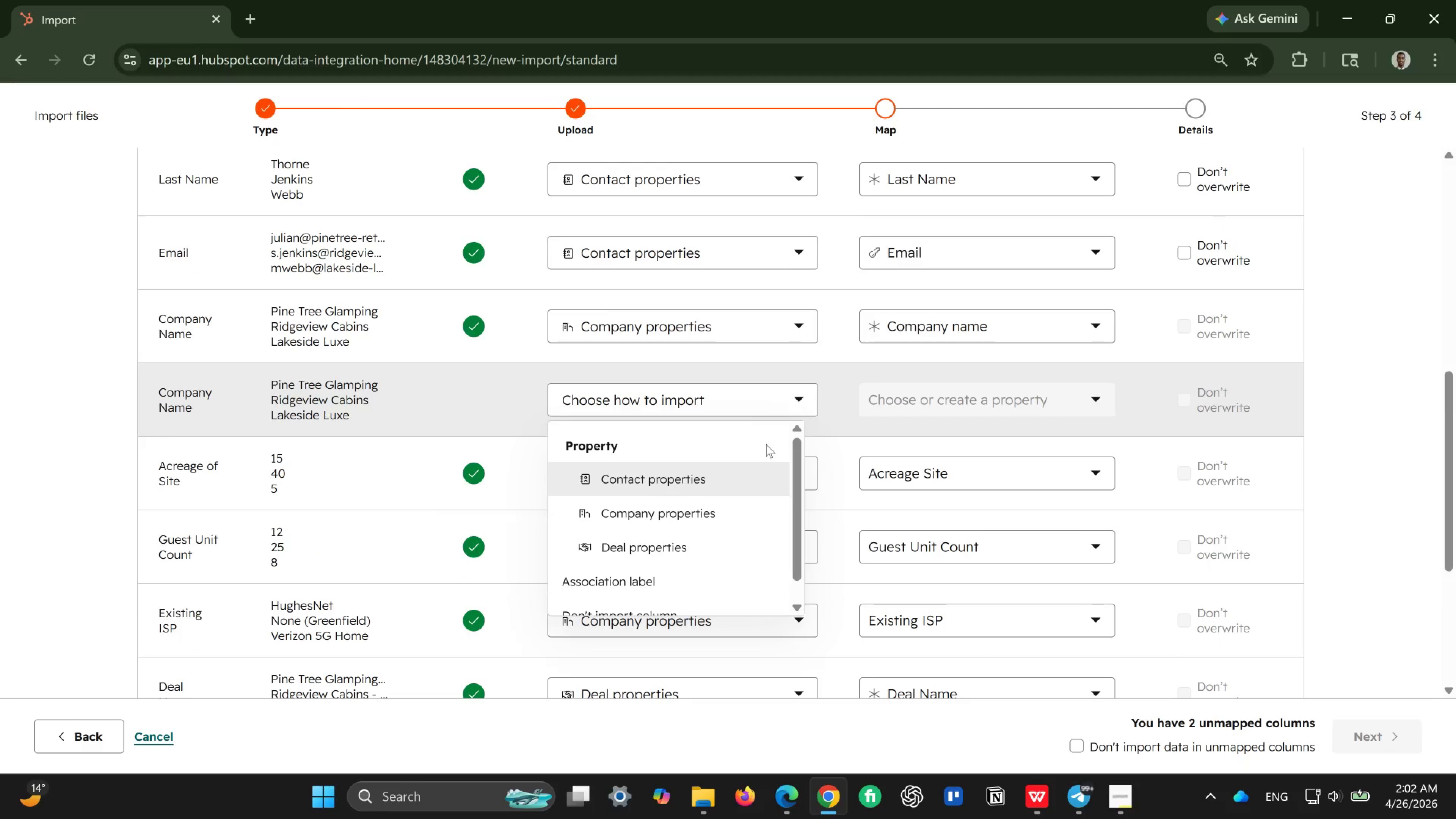 
mouse_move([731, 511])
 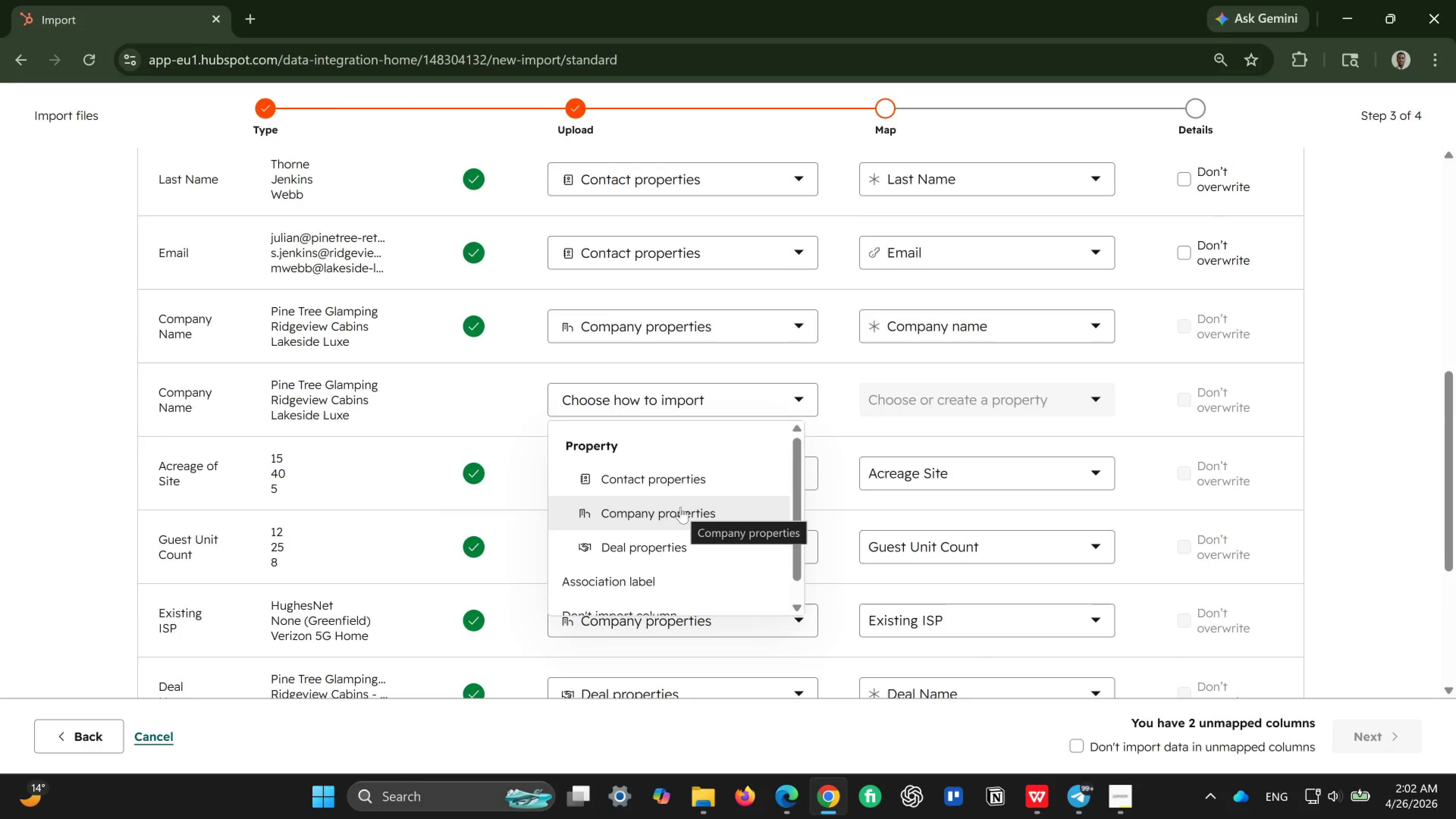 
left_click([681, 507])
 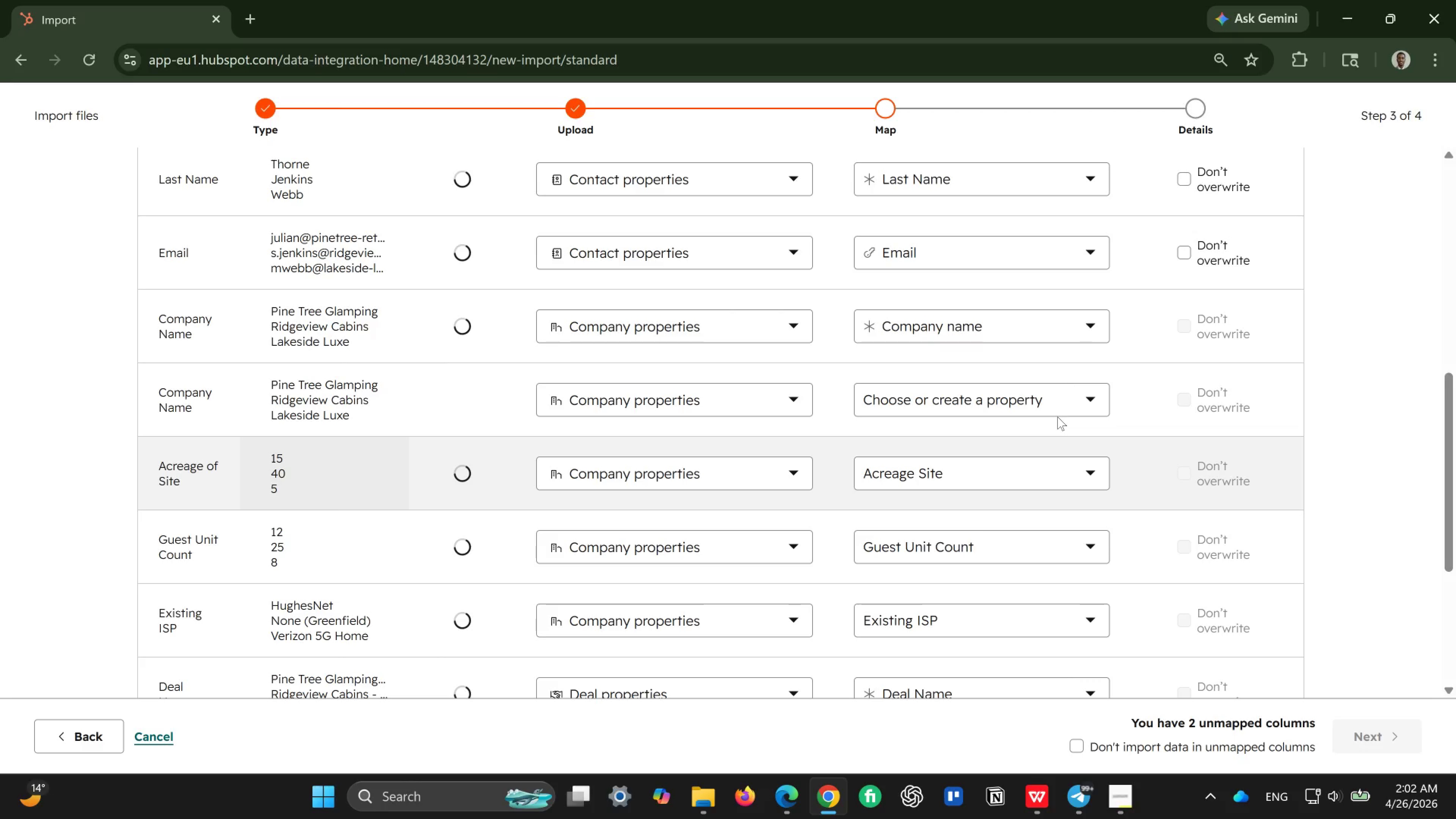 
left_click([1081, 397])
 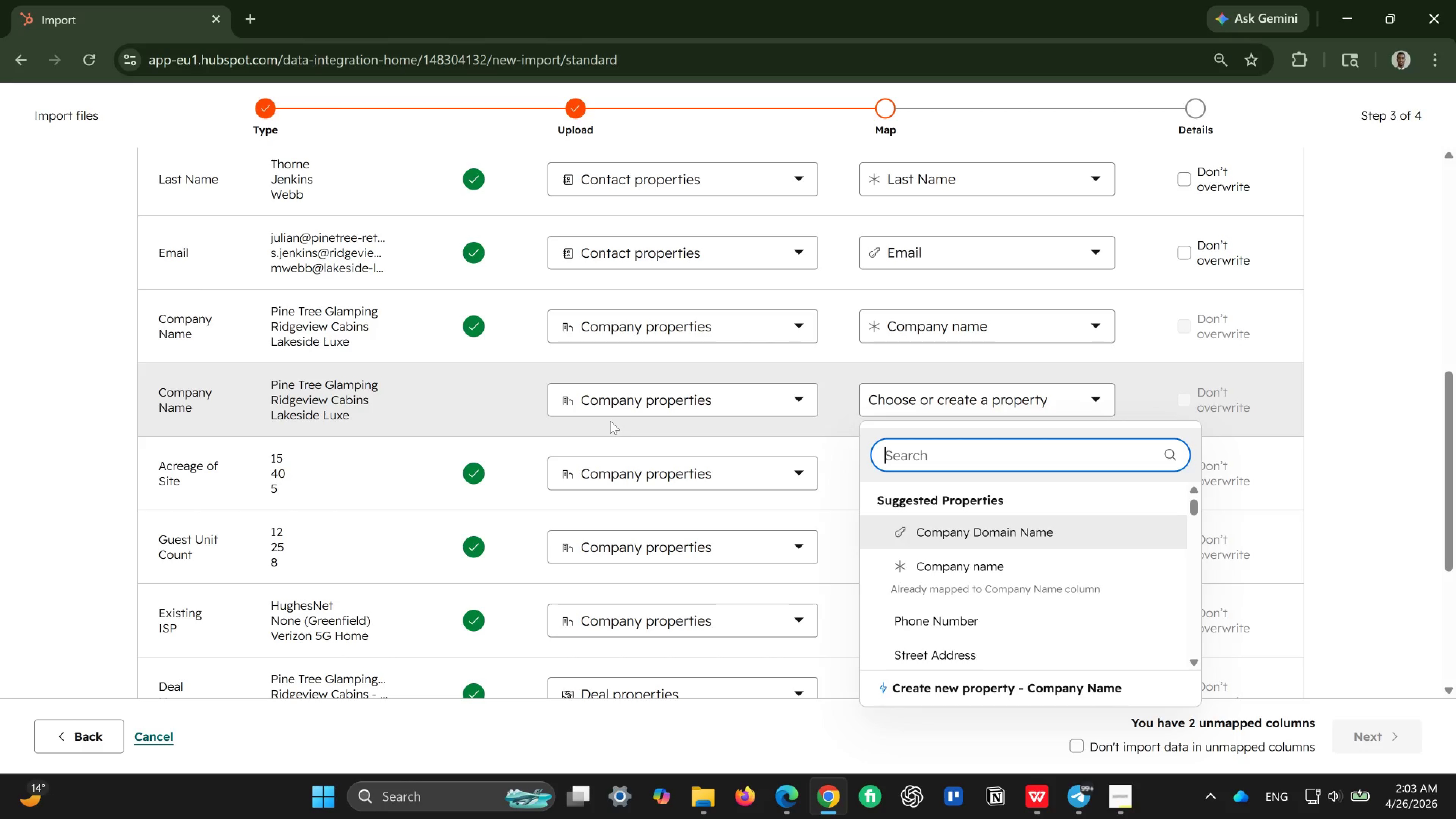 
wait(22.0)
 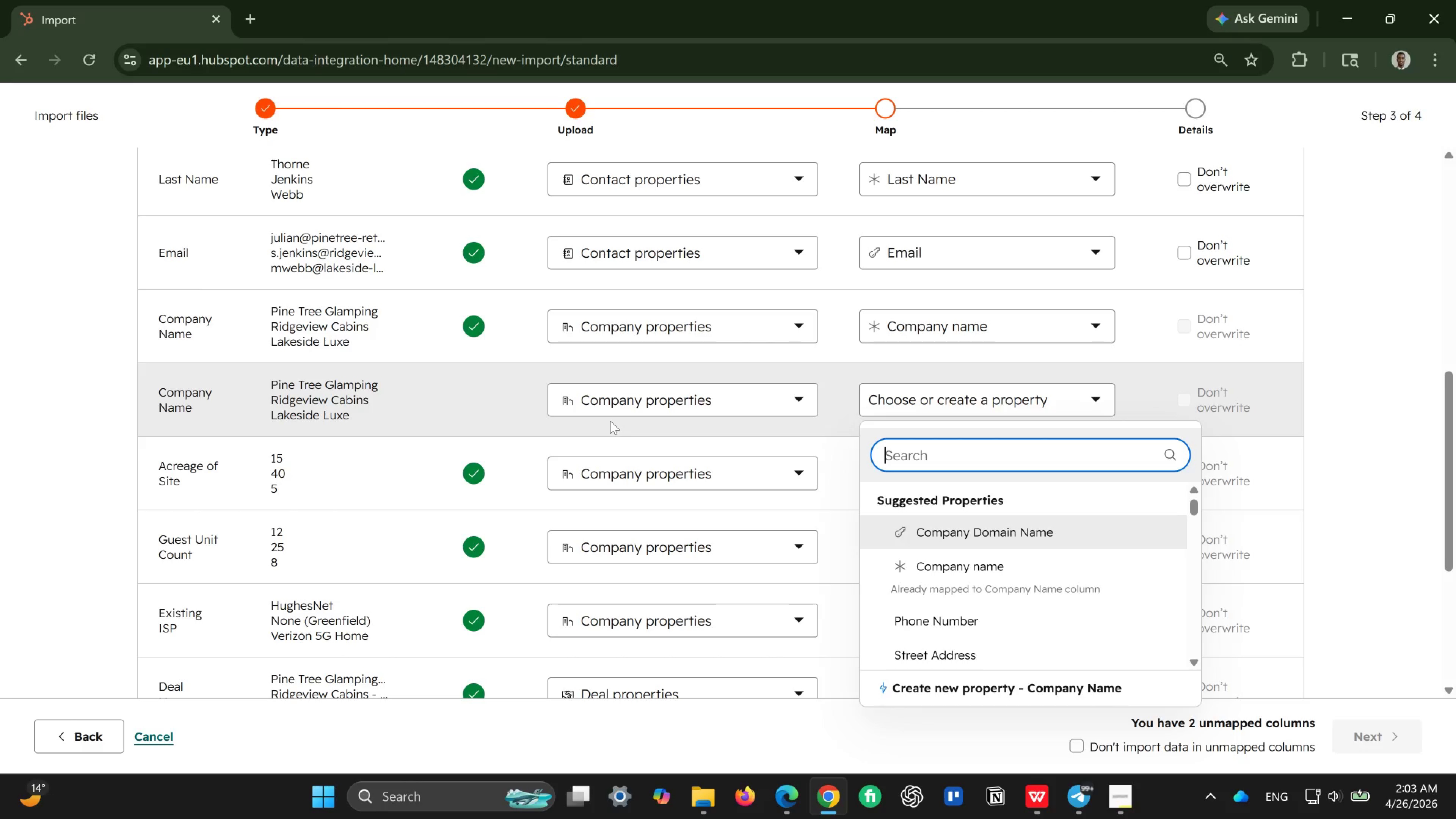 
left_click([1326, 472])
 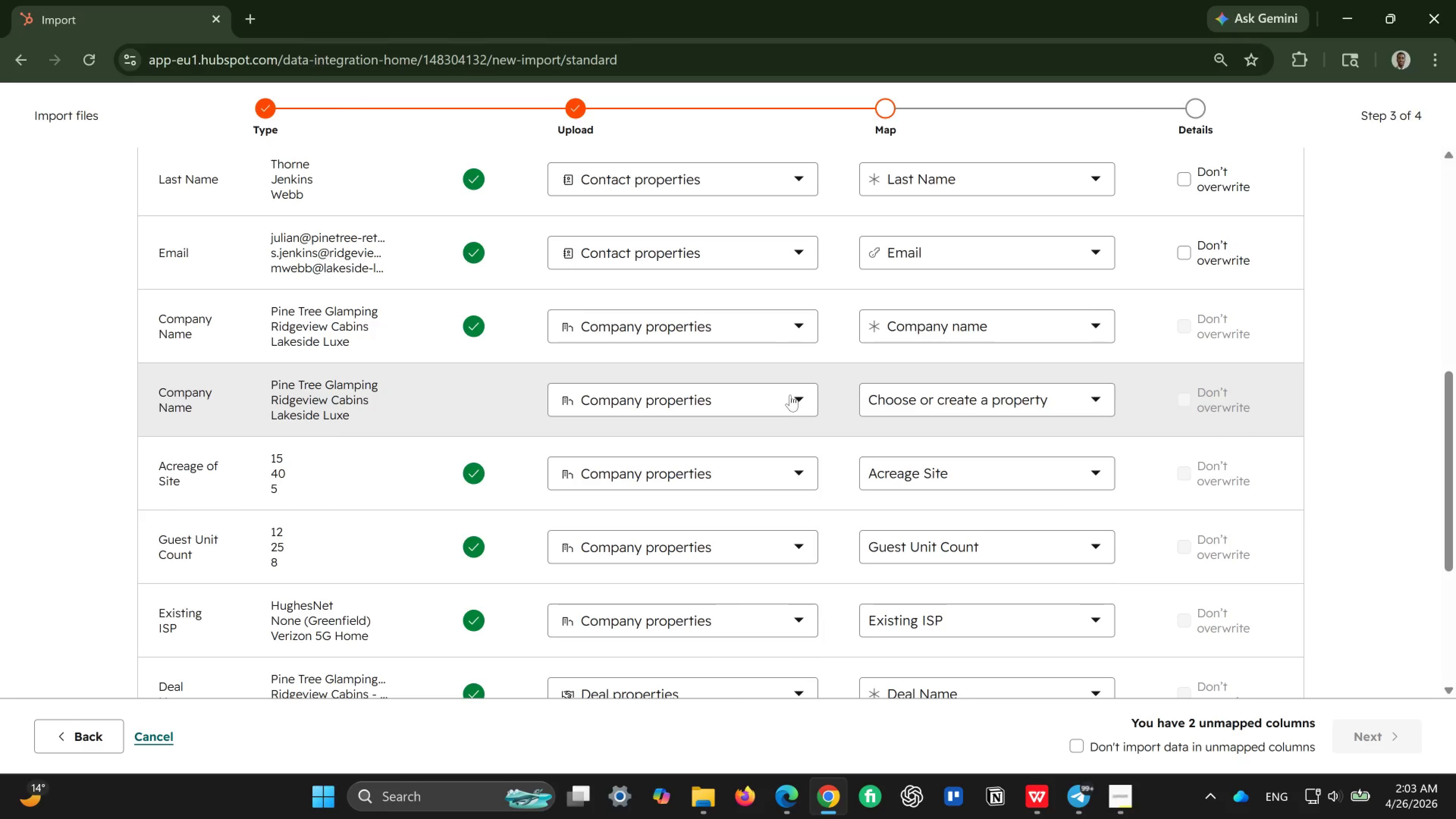 
scroll: coordinate [790, 395], scroll_direction: down, amount: 5.0
 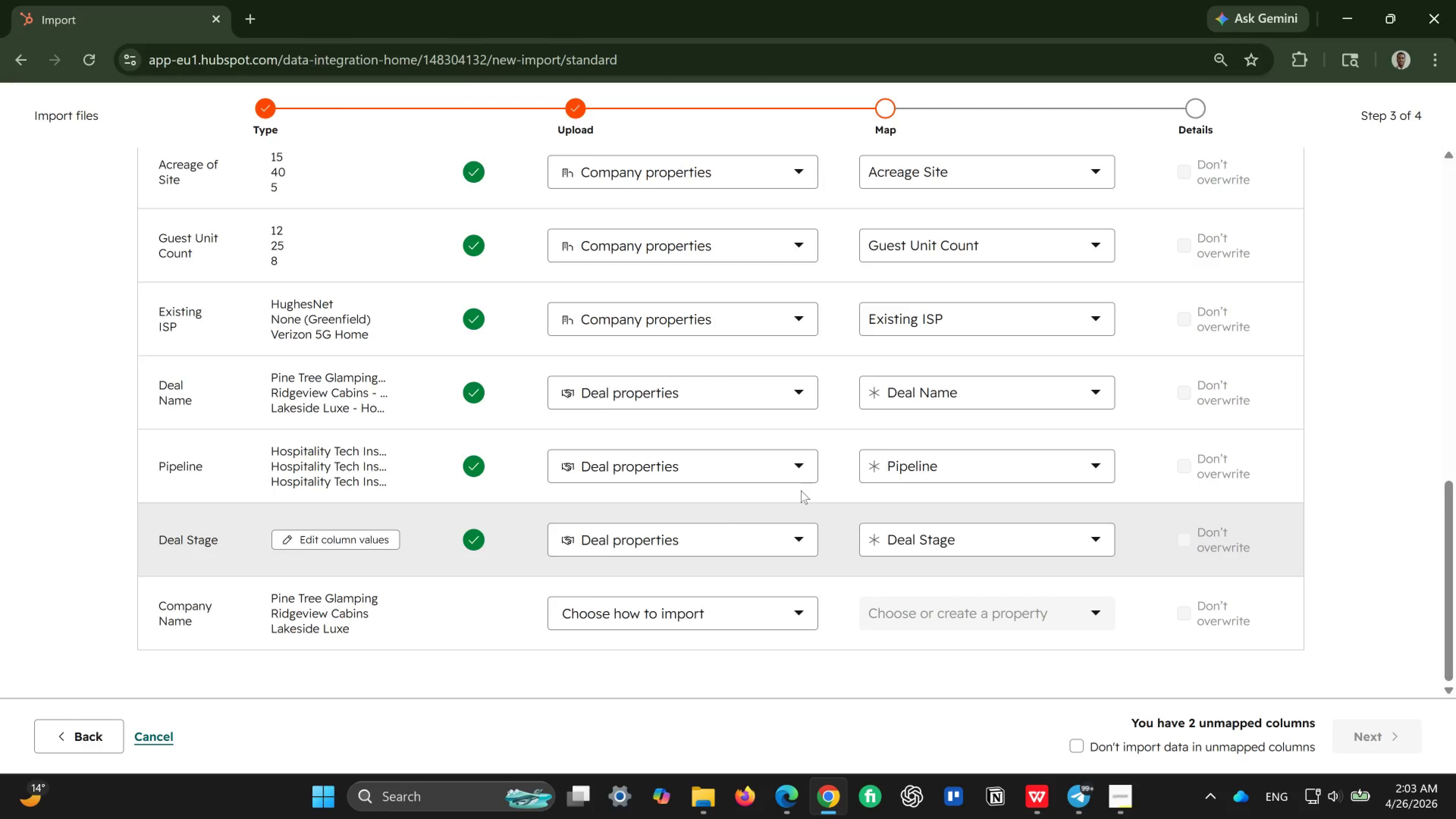 
scroll: coordinate [820, 435], scroll_direction: up, amount: 1.0
 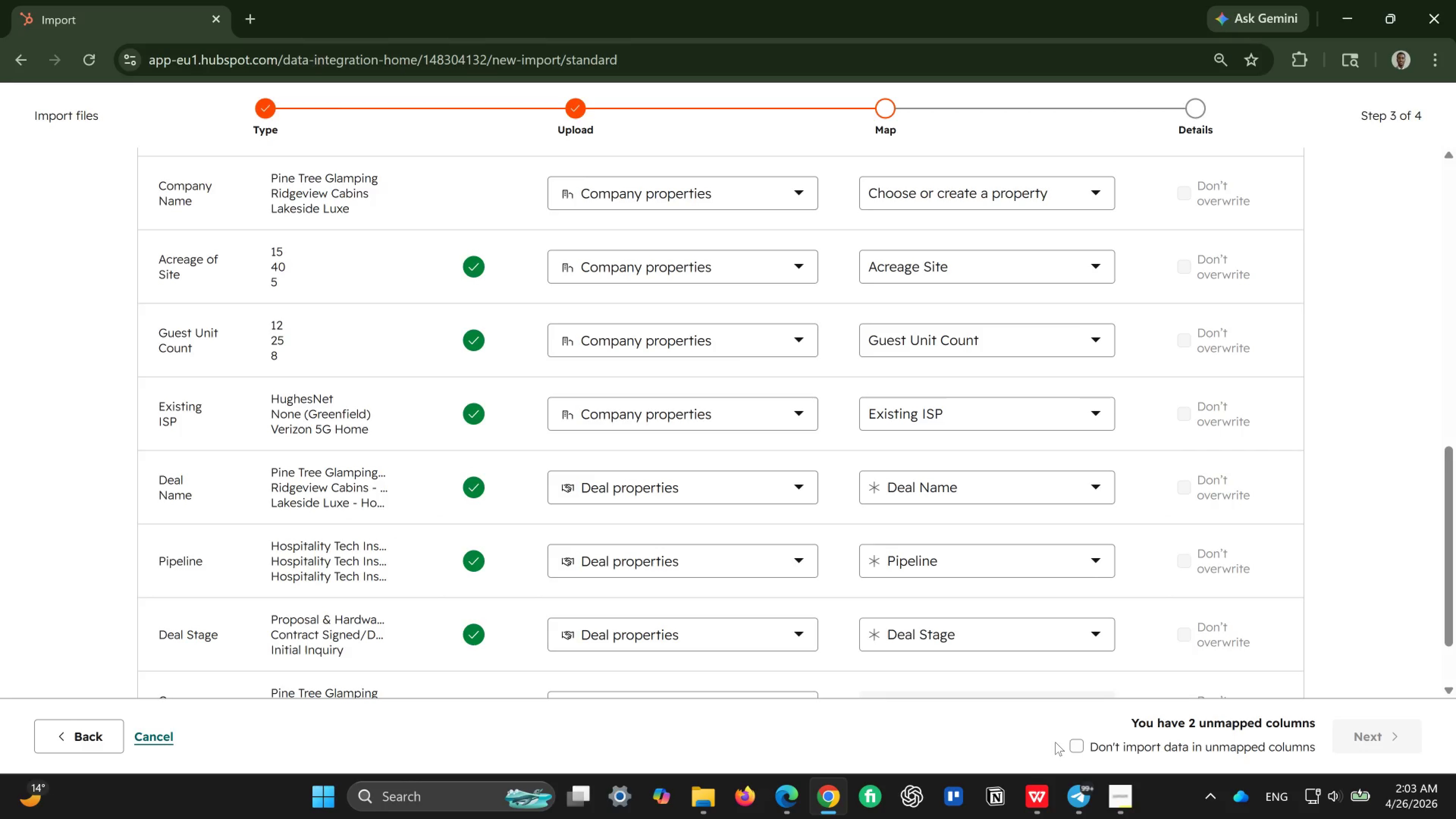 
left_click([1079, 742])
 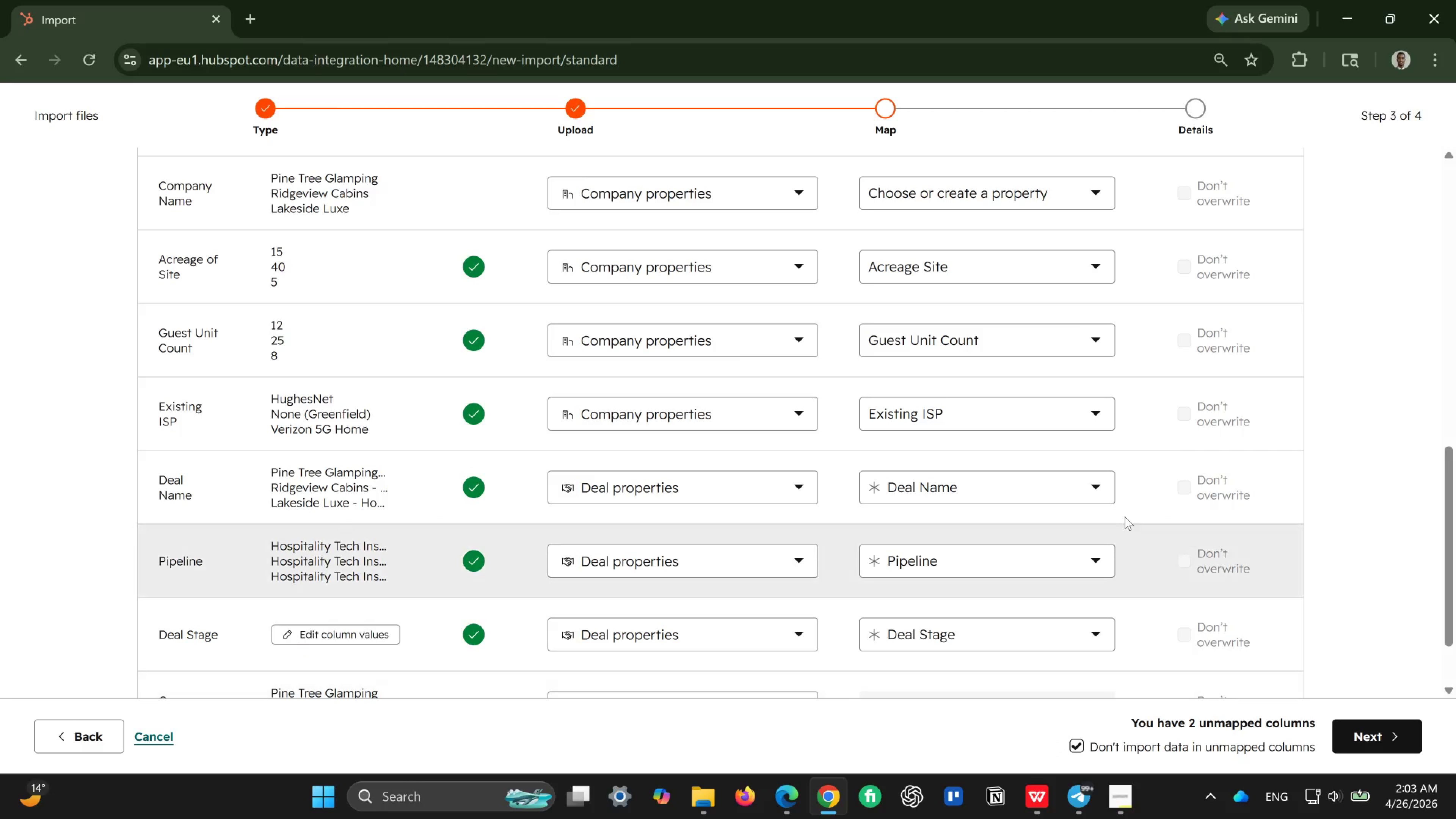 
scroll: coordinate [1124, 497], scroll_direction: up, amount: 3.0
 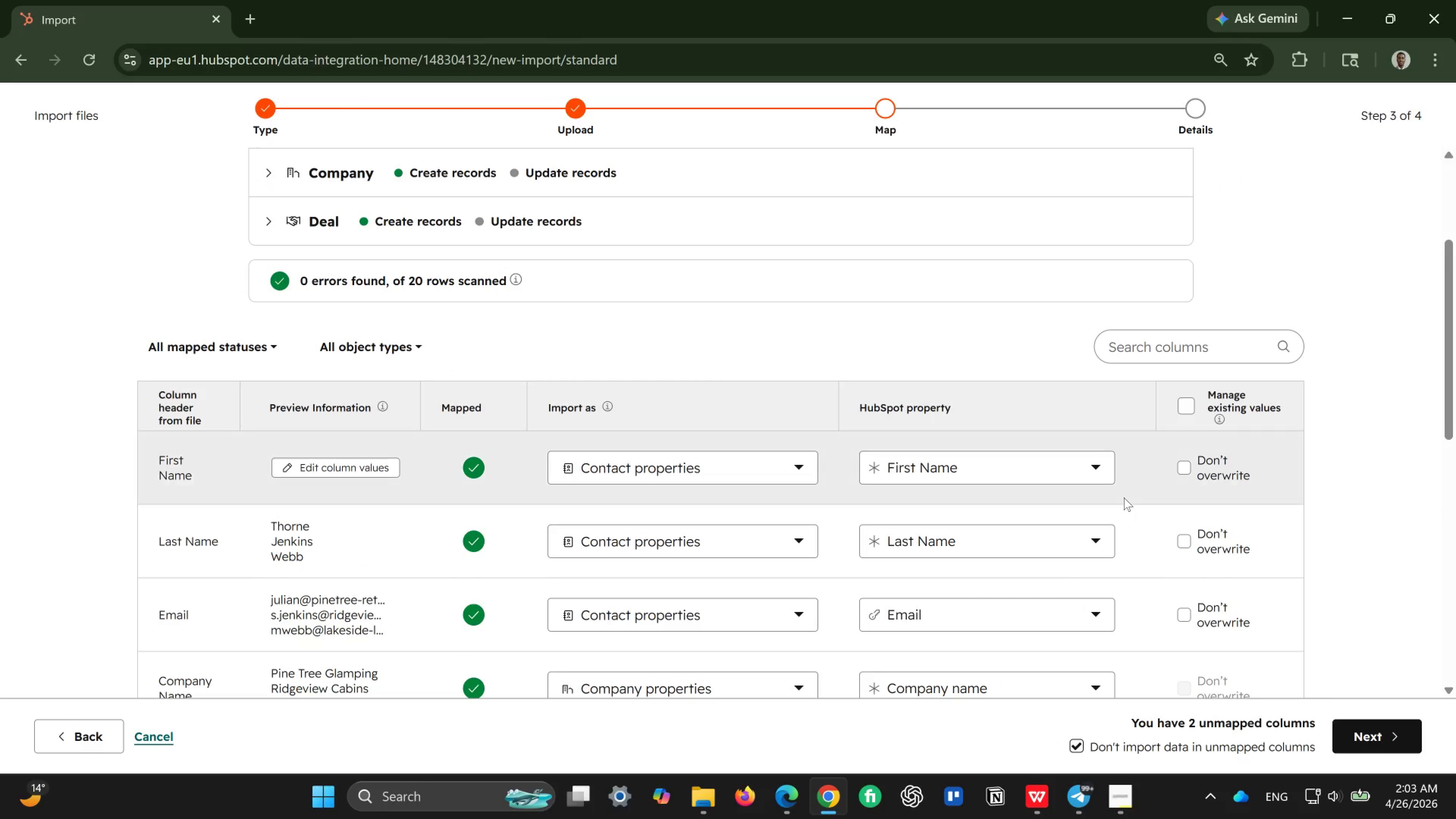 
scroll: coordinate [1124, 497], scroll_direction: down, amount: 3.0
 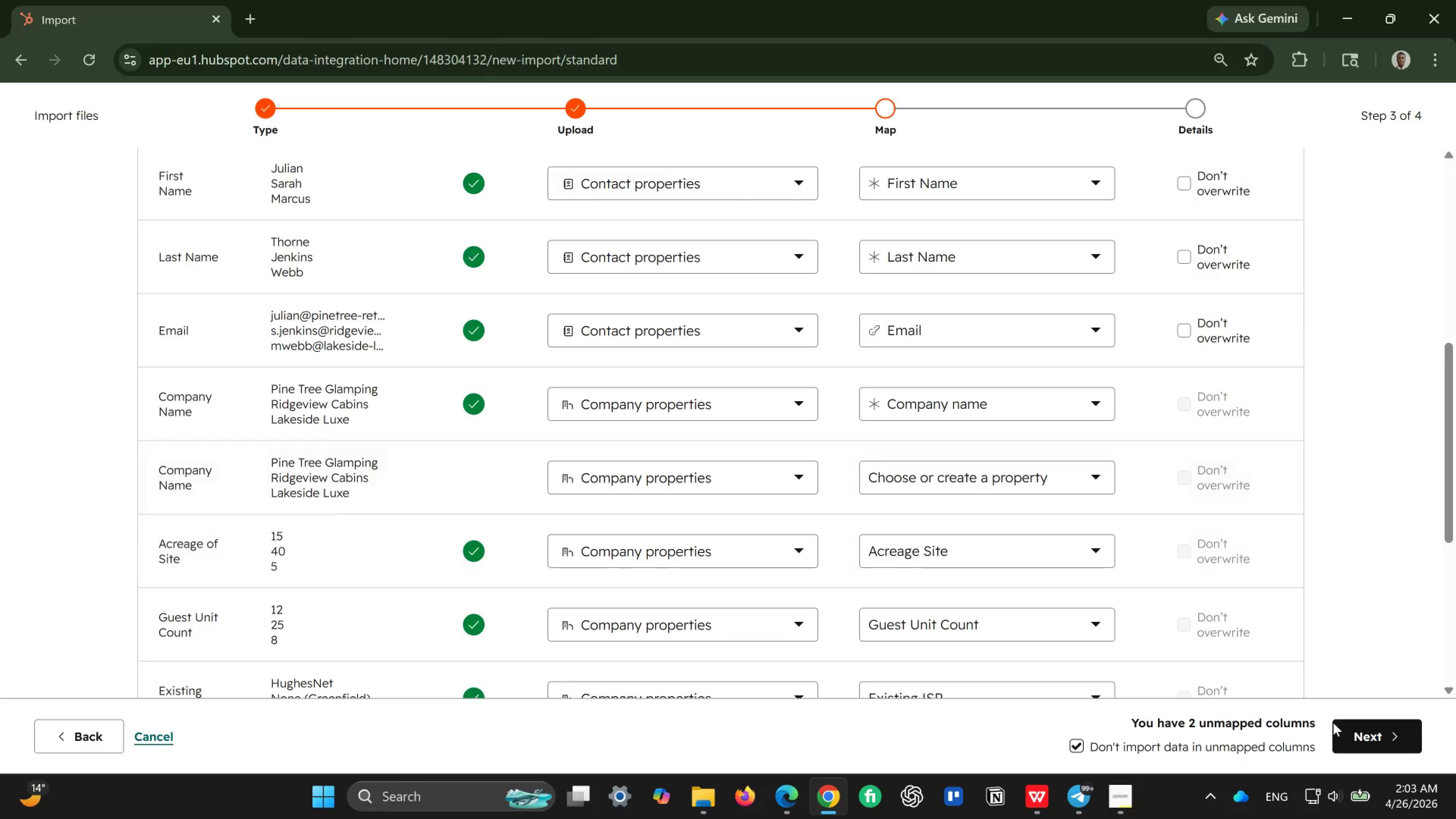 
left_click([1376, 736])
 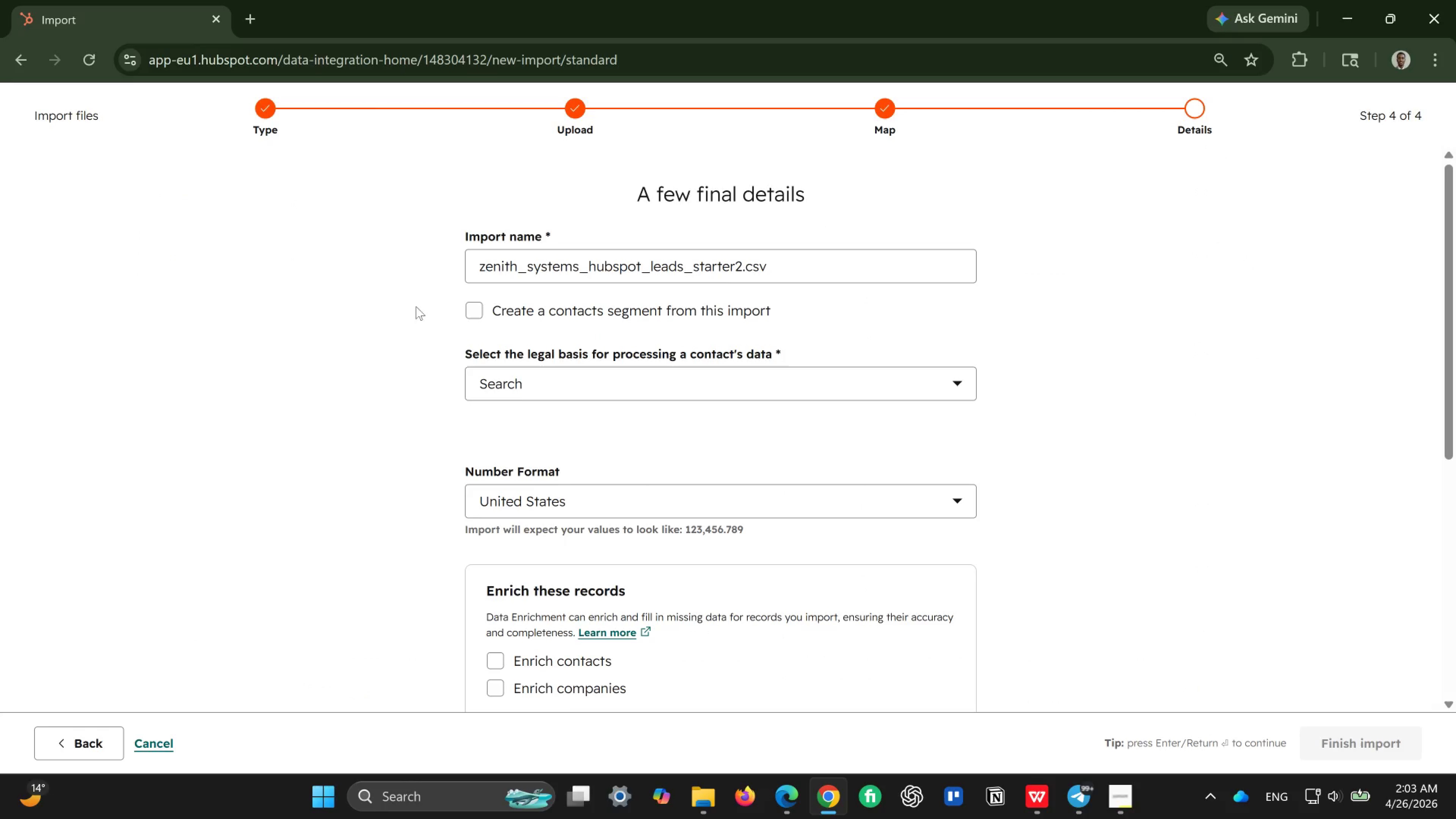 
left_click([472, 306])
 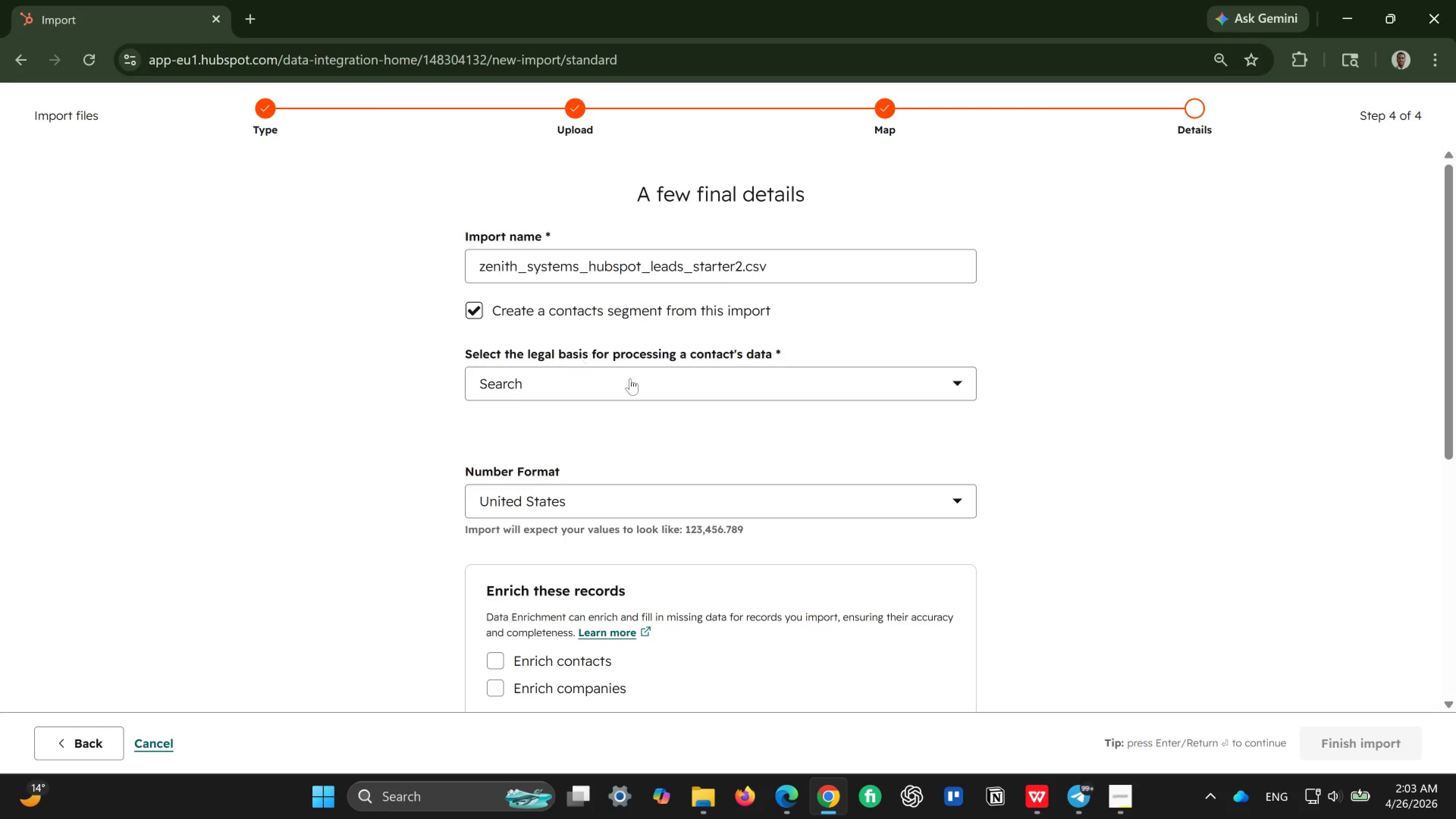 
left_click([645, 385])
 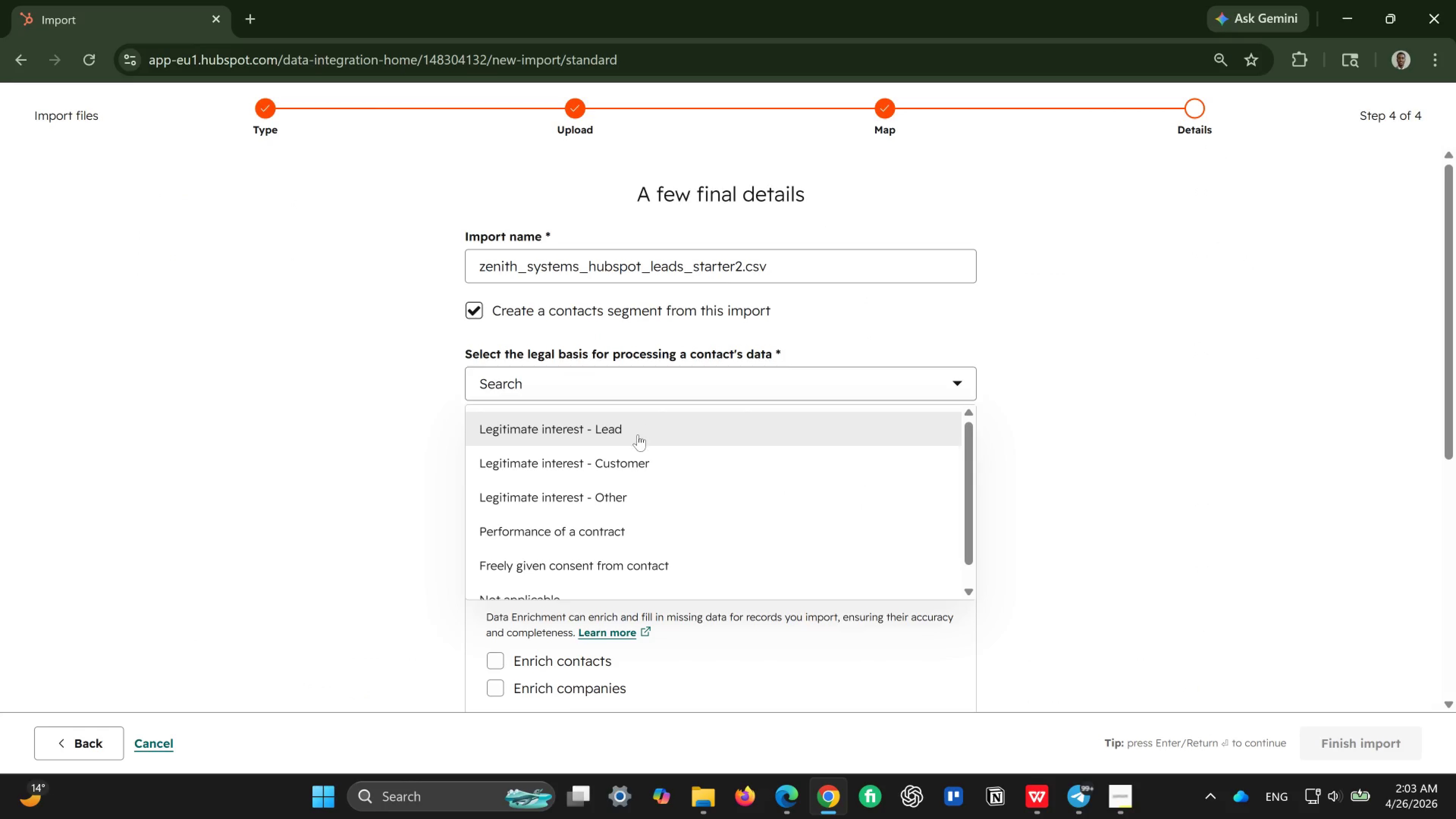 
left_click([638, 435])
 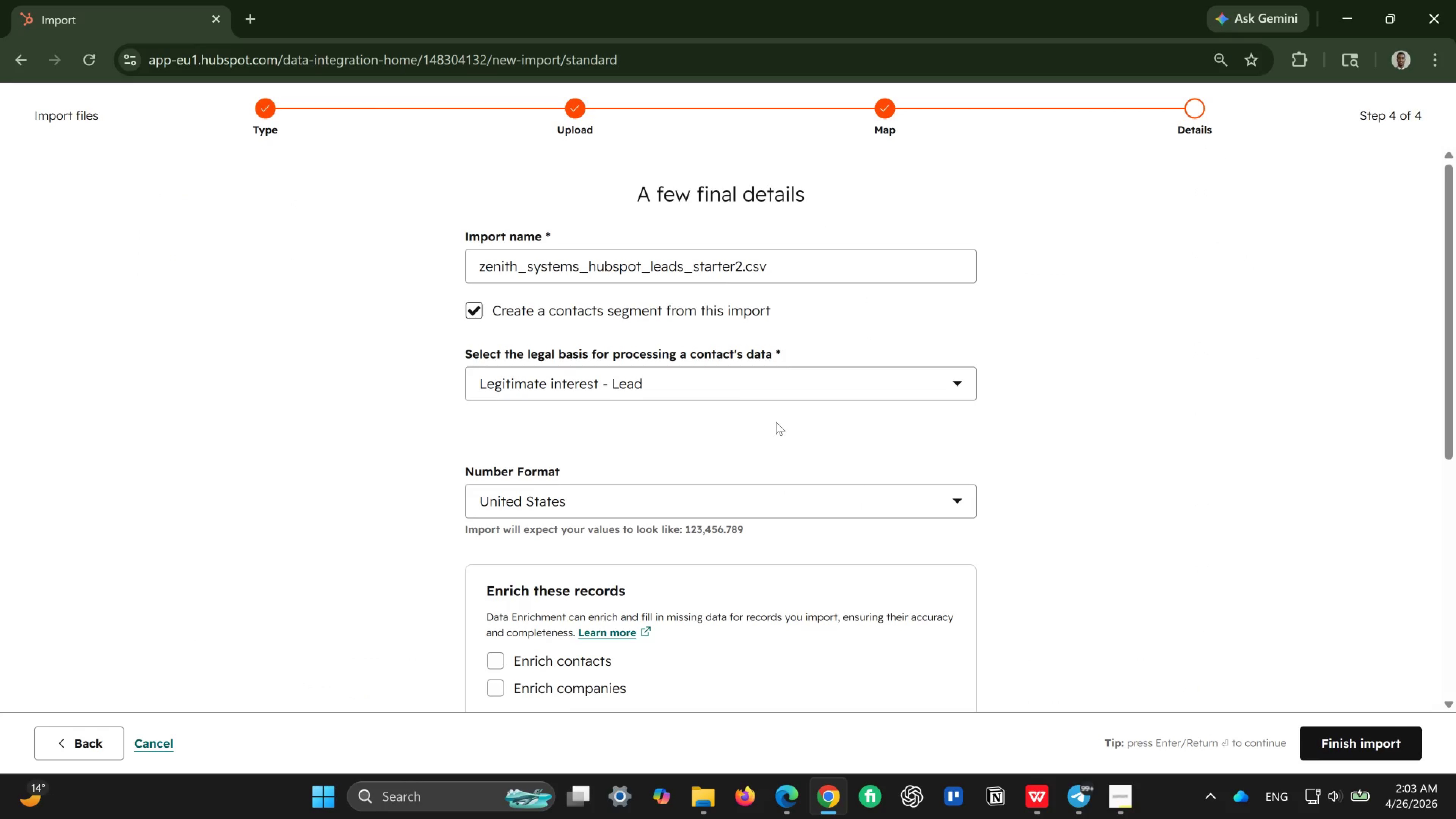 
scroll: coordinate [775, 422], scroll_direction: down, amount: 2.0
 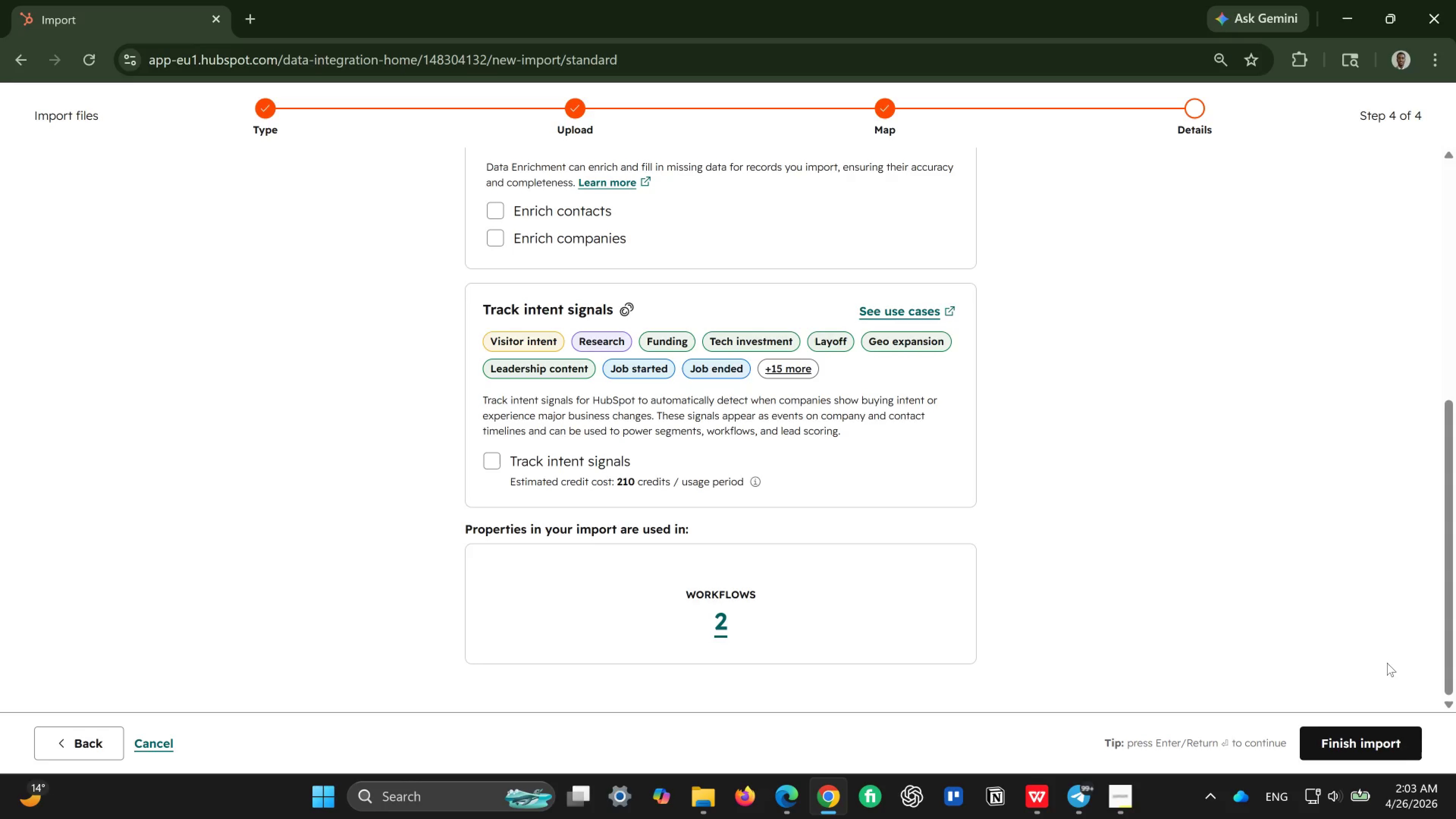 
wait(10.93)
 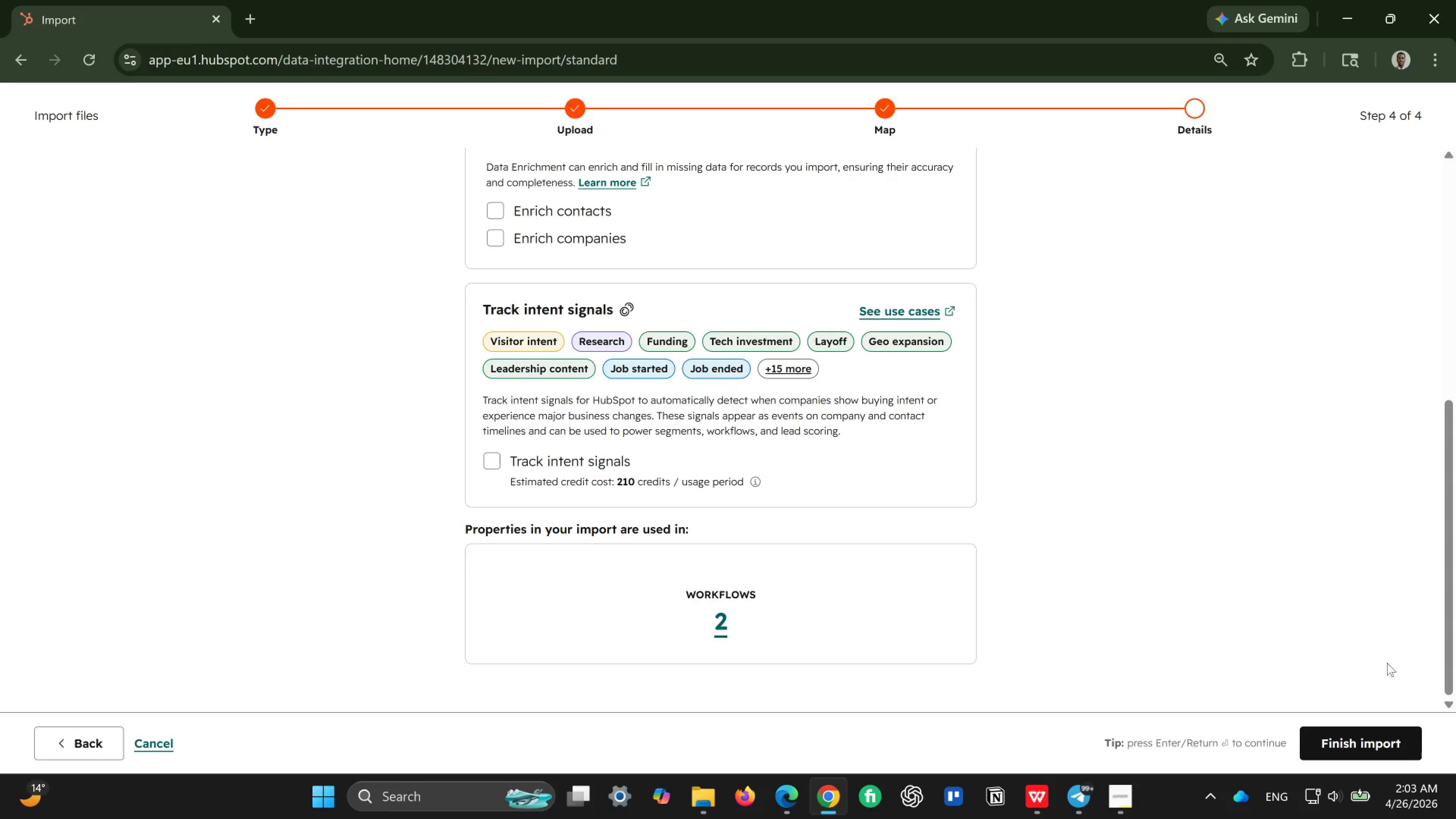 
left_click([1382, 740])
 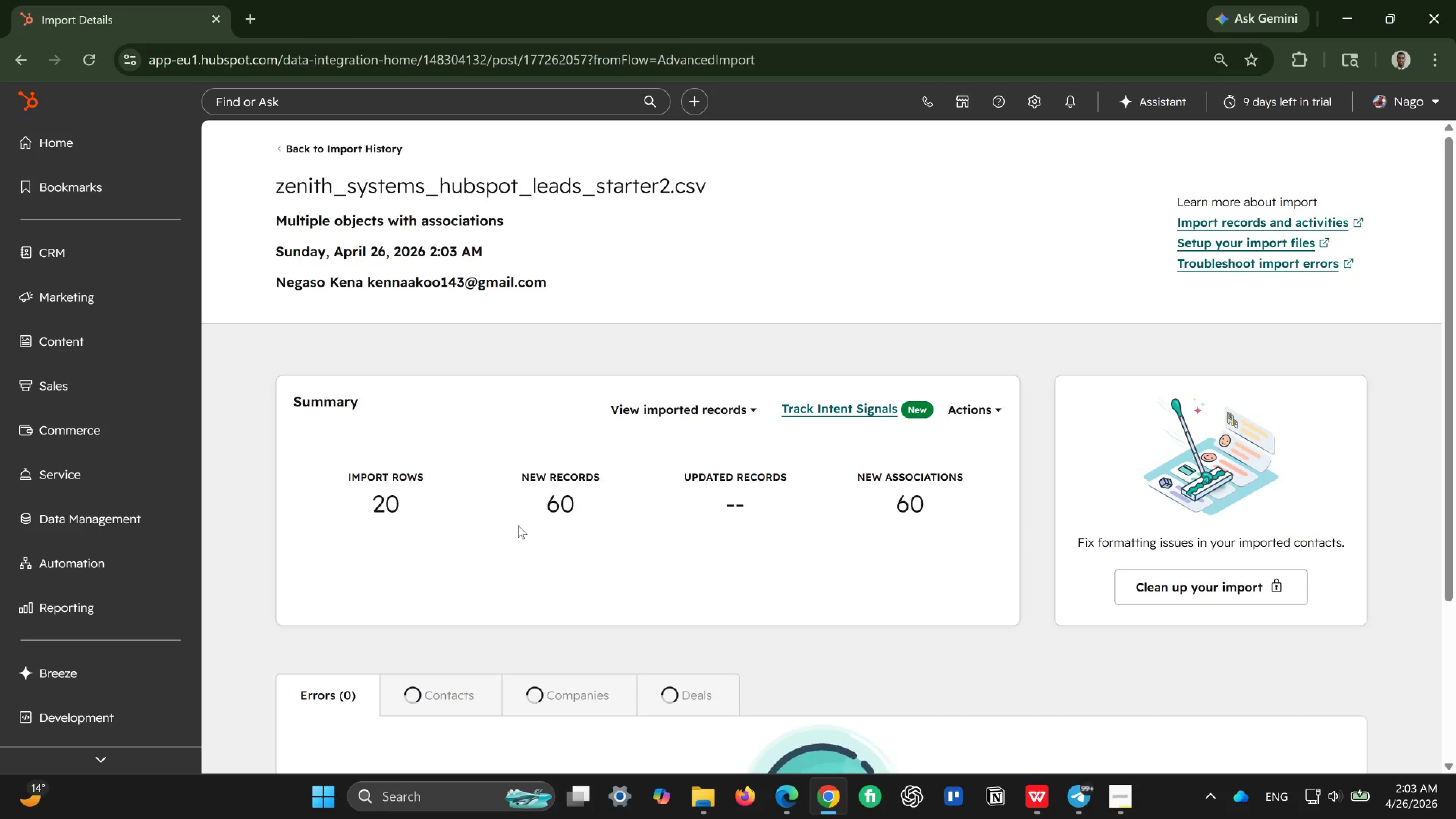 
wait(7.62)
 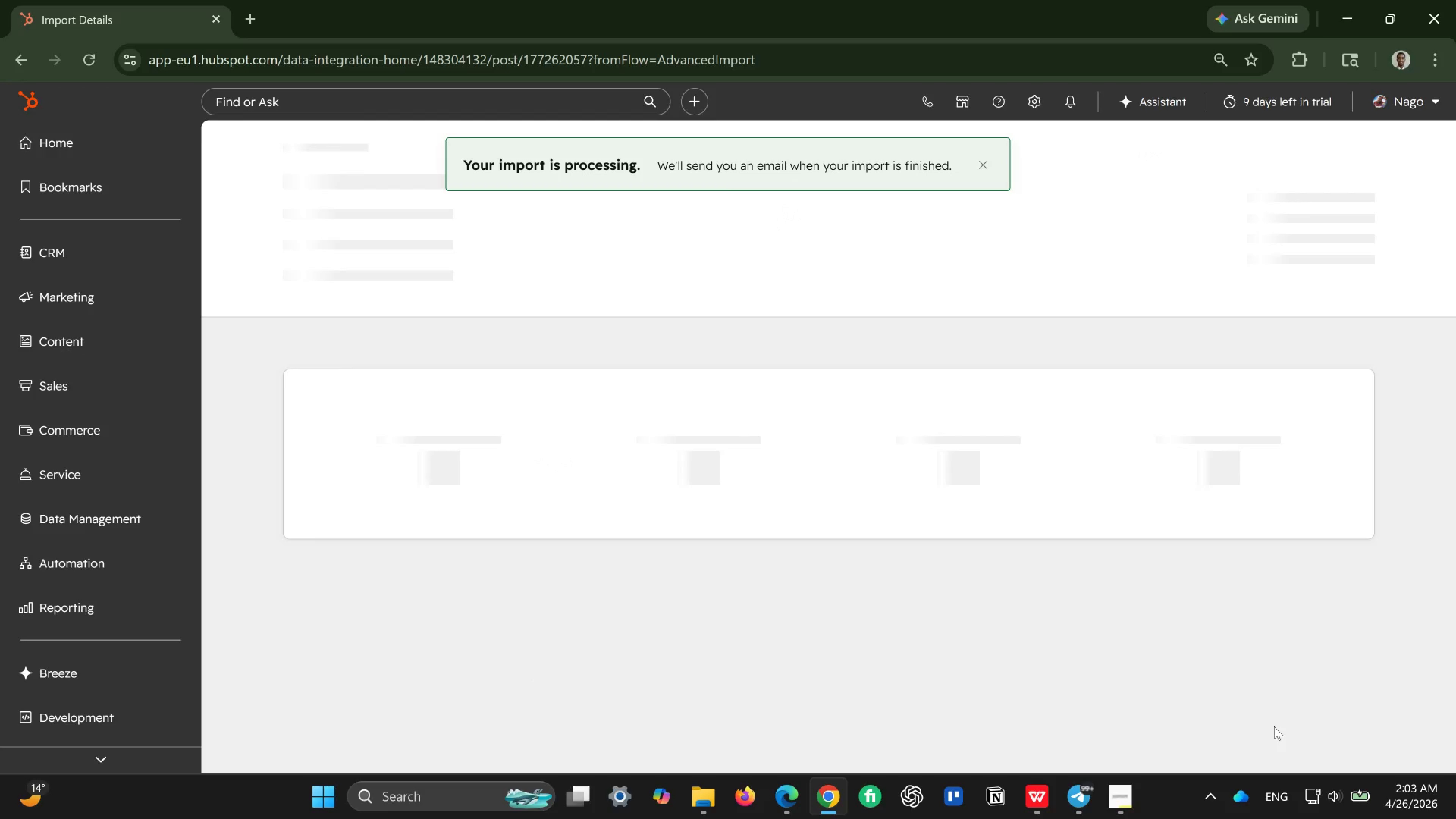 
scroll: coordinate [518, 525], scroll_direction: down, amount: 1.0
 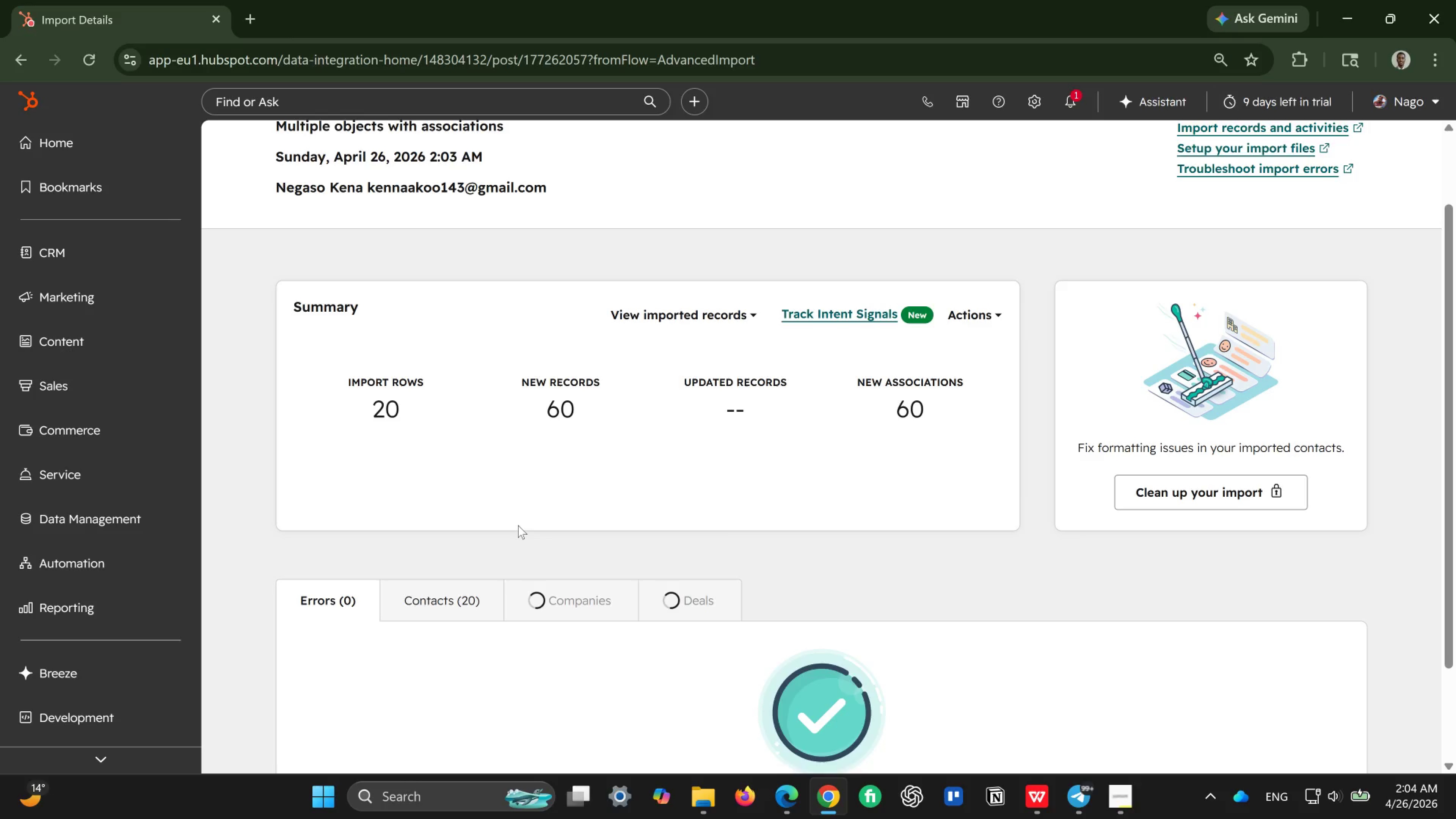 
wait(10.84)
 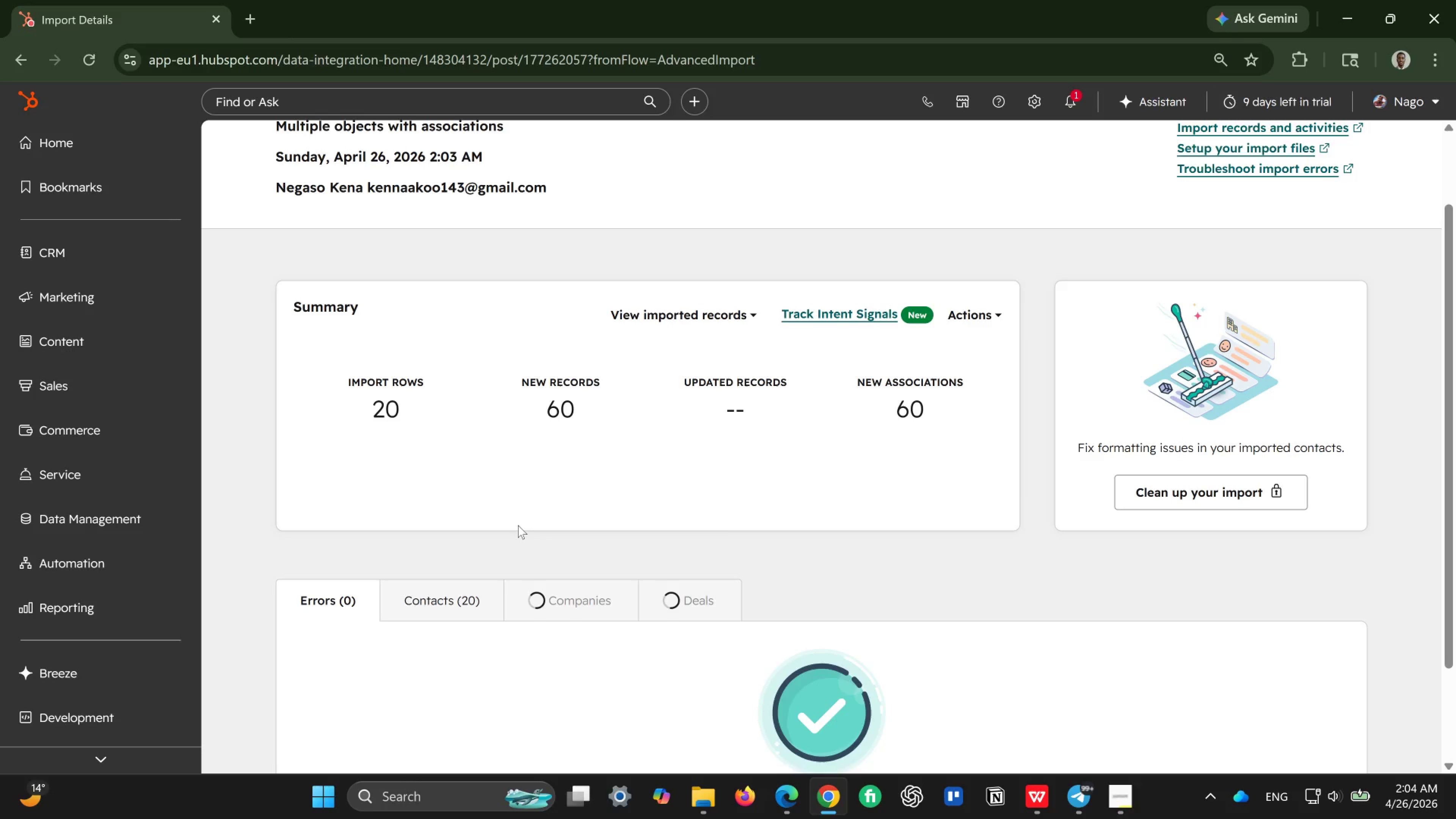 
scroll: coordinate [499, 493], scroll_direction: up, amount: 1.0
 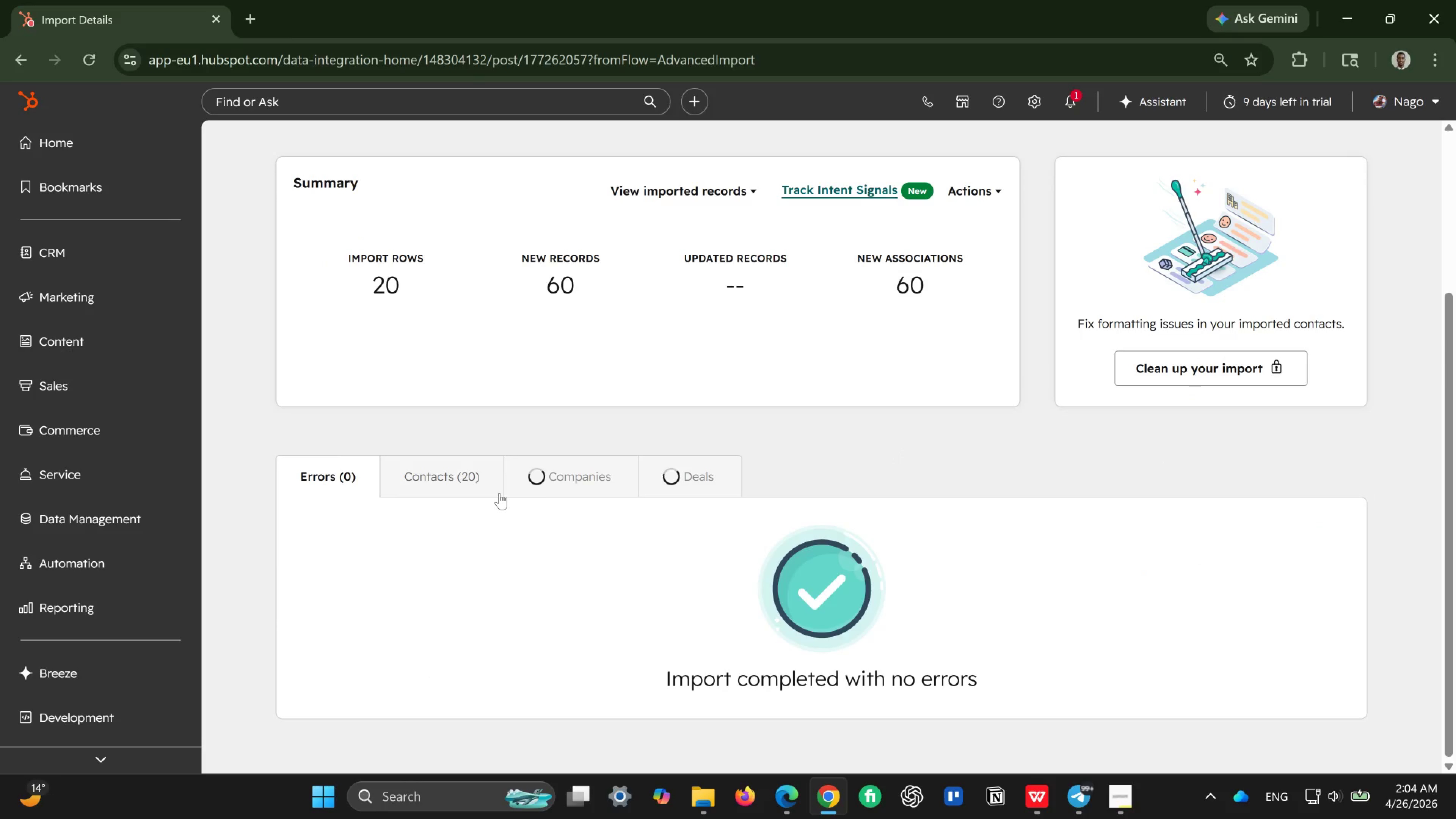 
scroll: coordinate [499, 493], scroll_direction: down, amount: 3.0
 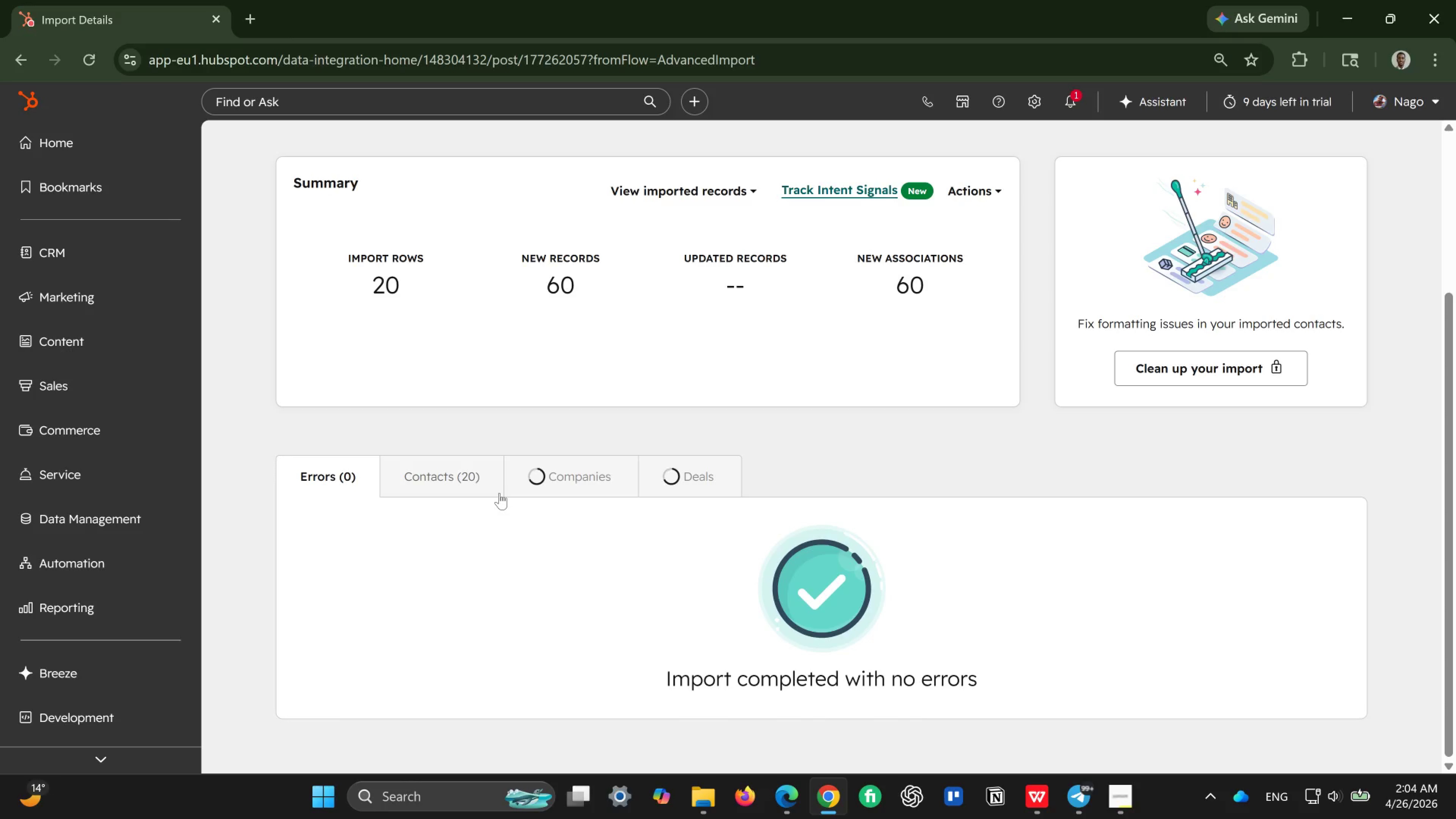 
wait(7.97)
 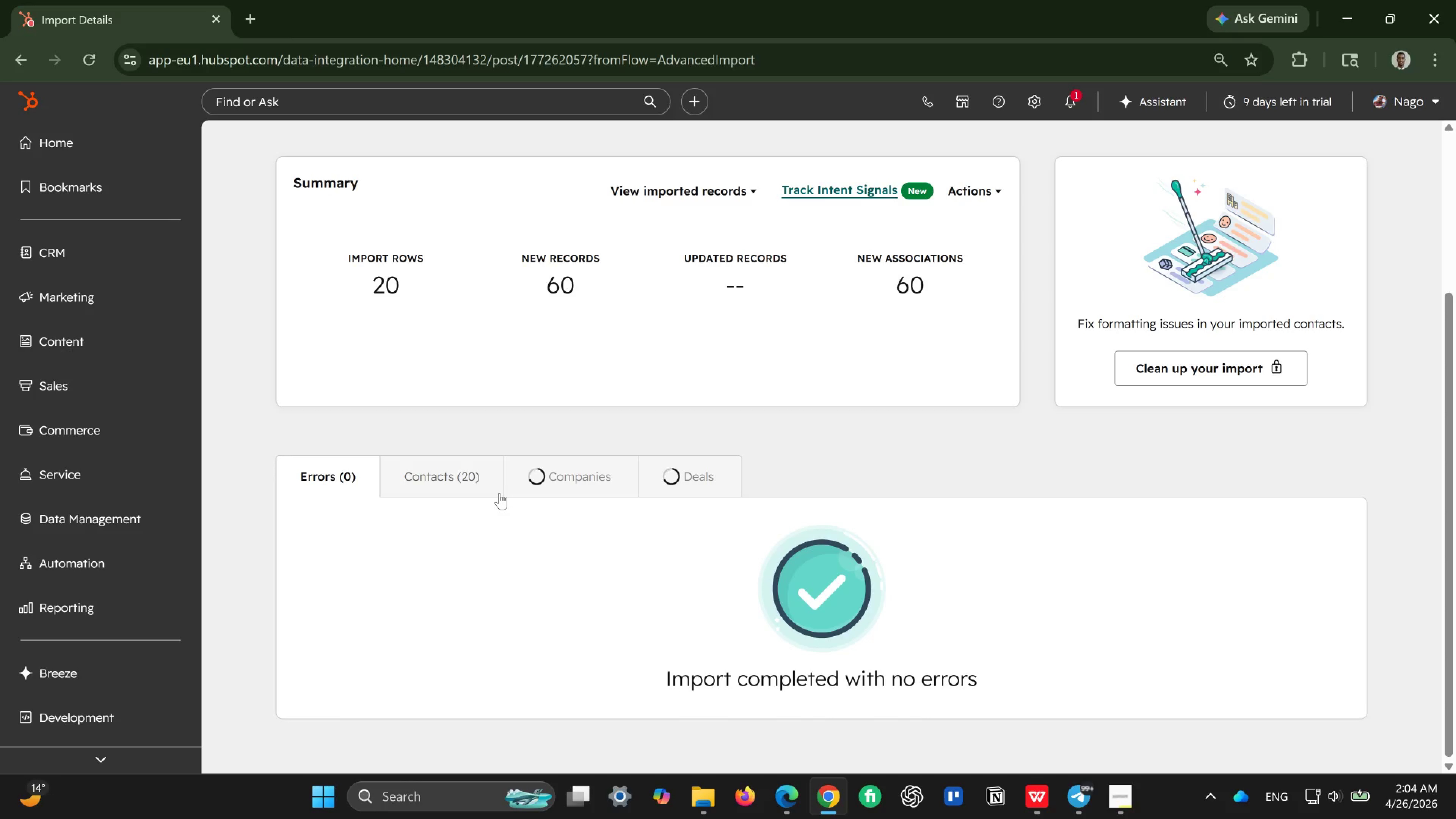 
scroll: coordinate [499, 493], scroll_direction: up, amount: 1.0
 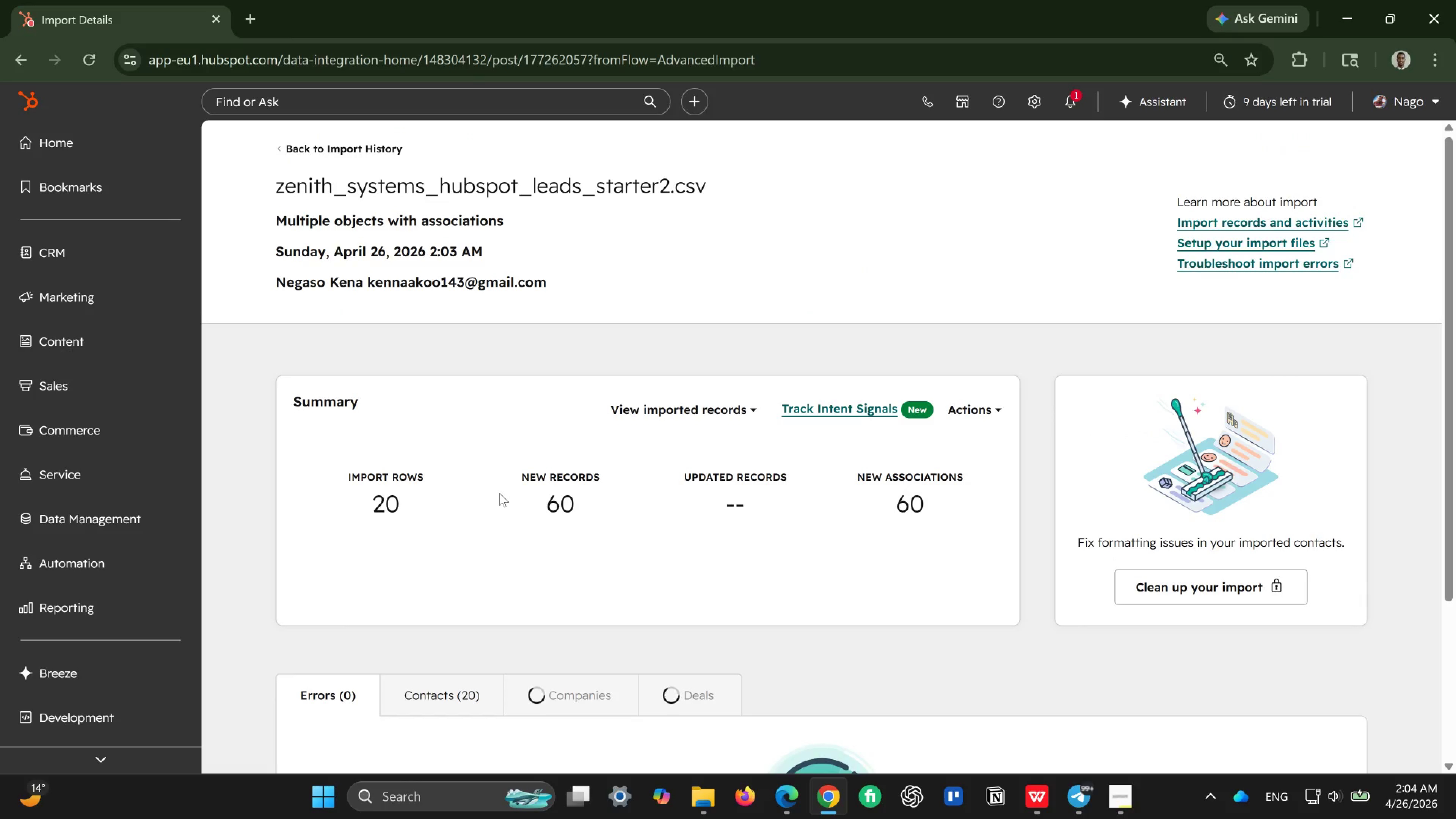 
scroll: coordinate [499, 493], scroll_direction: down, amount: 2.0
 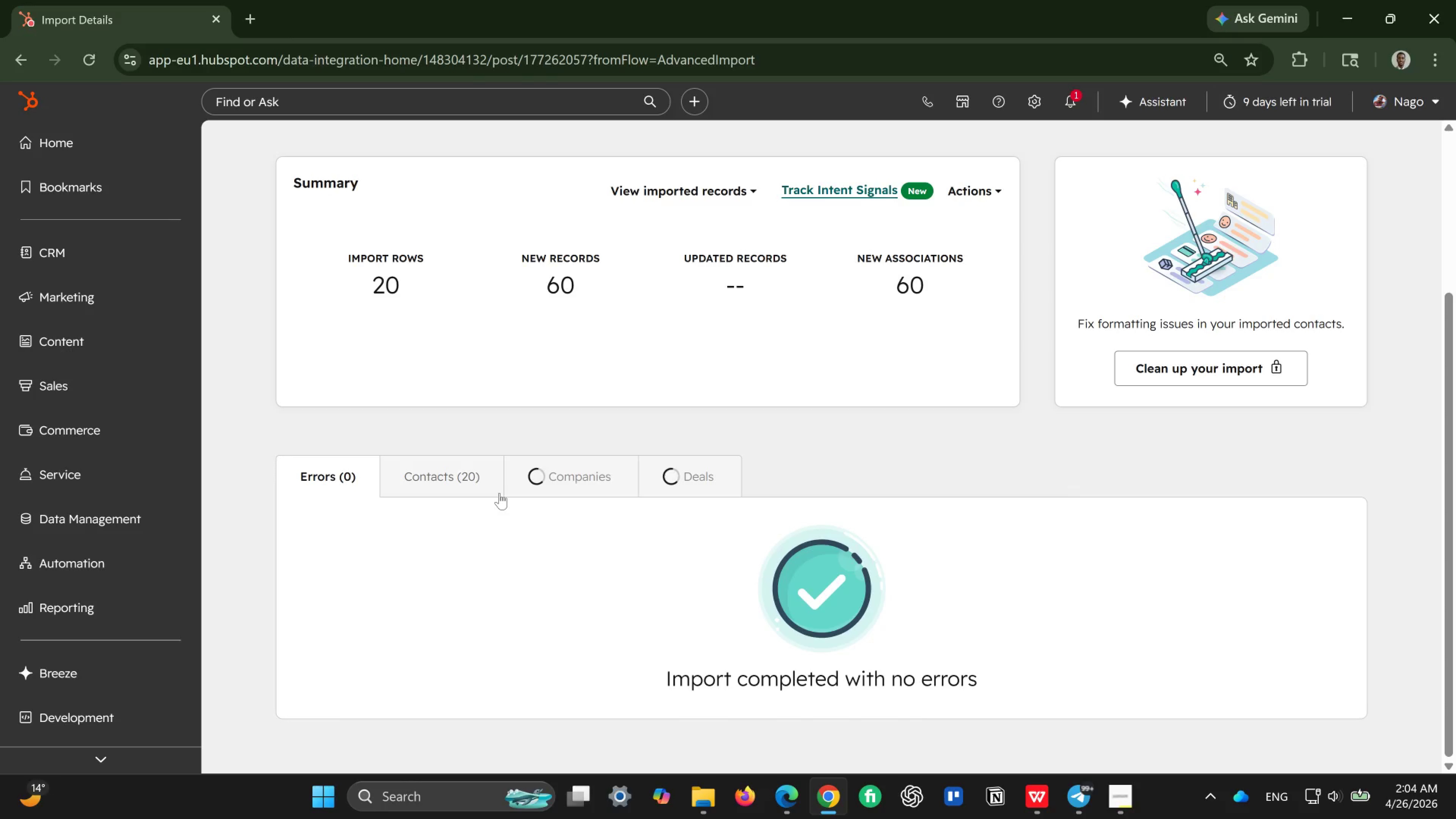 
scroll: coordinate [499, 493], scroll_direction: up, amount: 1.0
 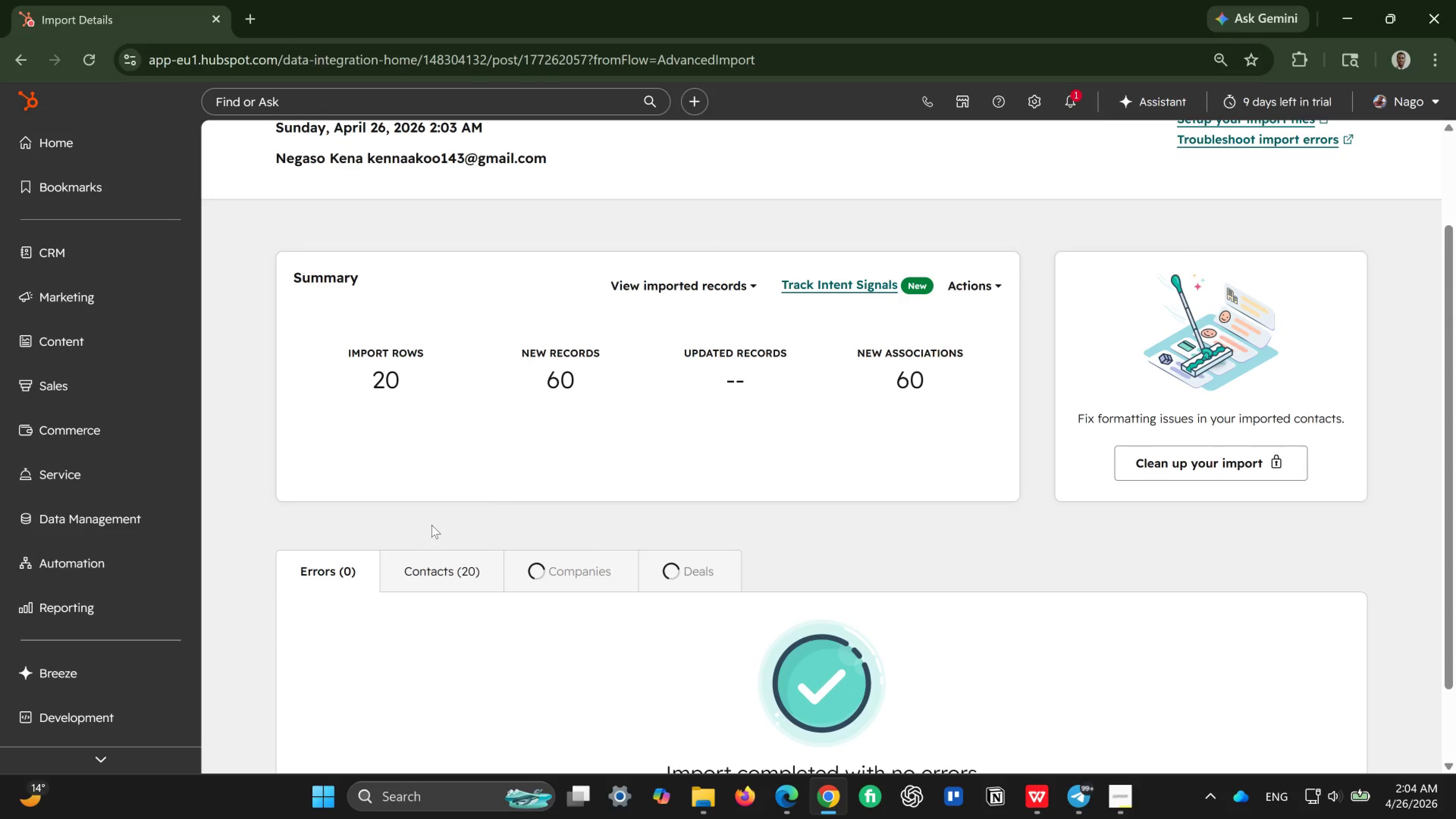 
wait(6.67)
 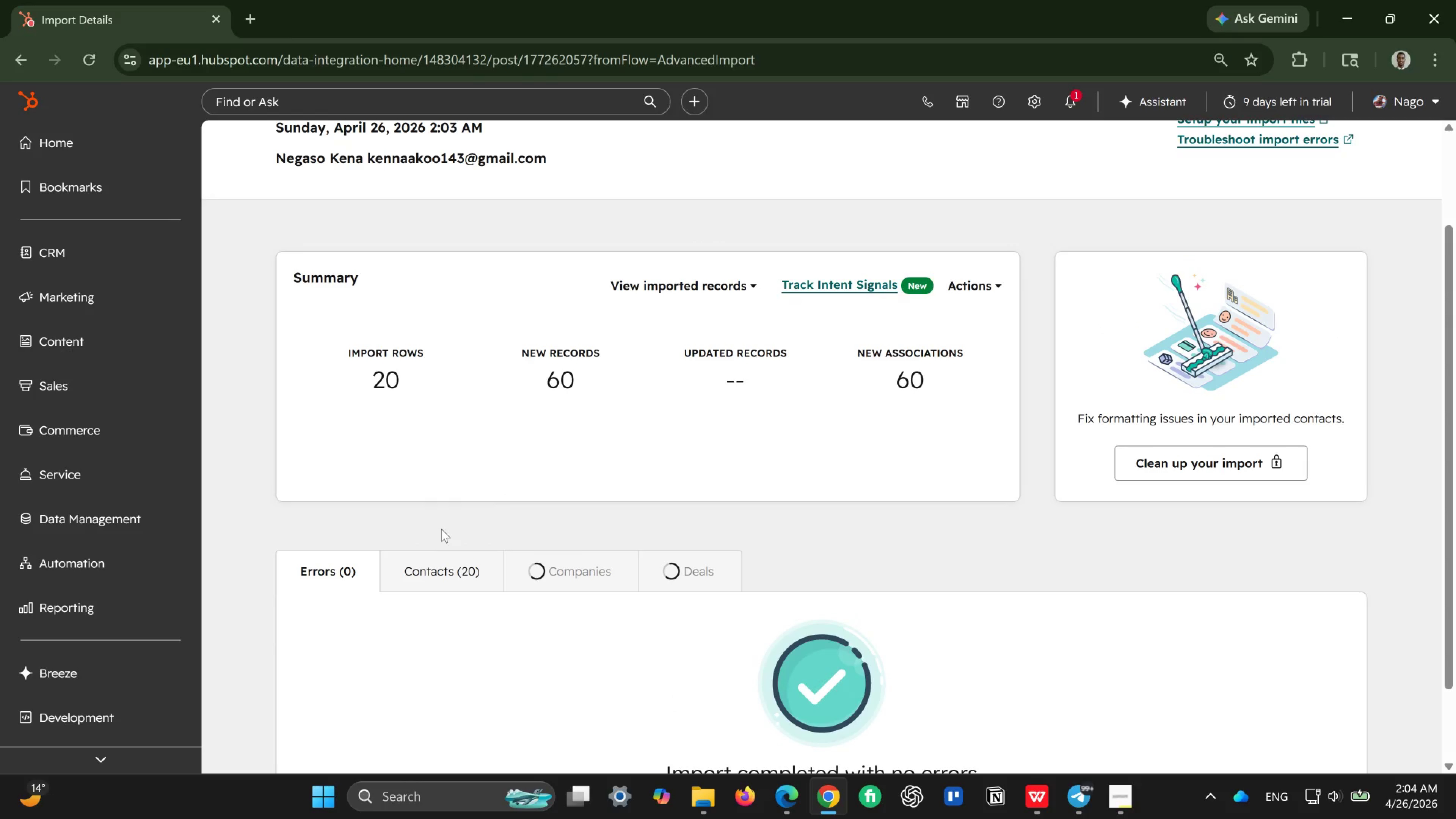 
scroll: coordinate [431, 525], scroll_direction: up, amount: 3.0
 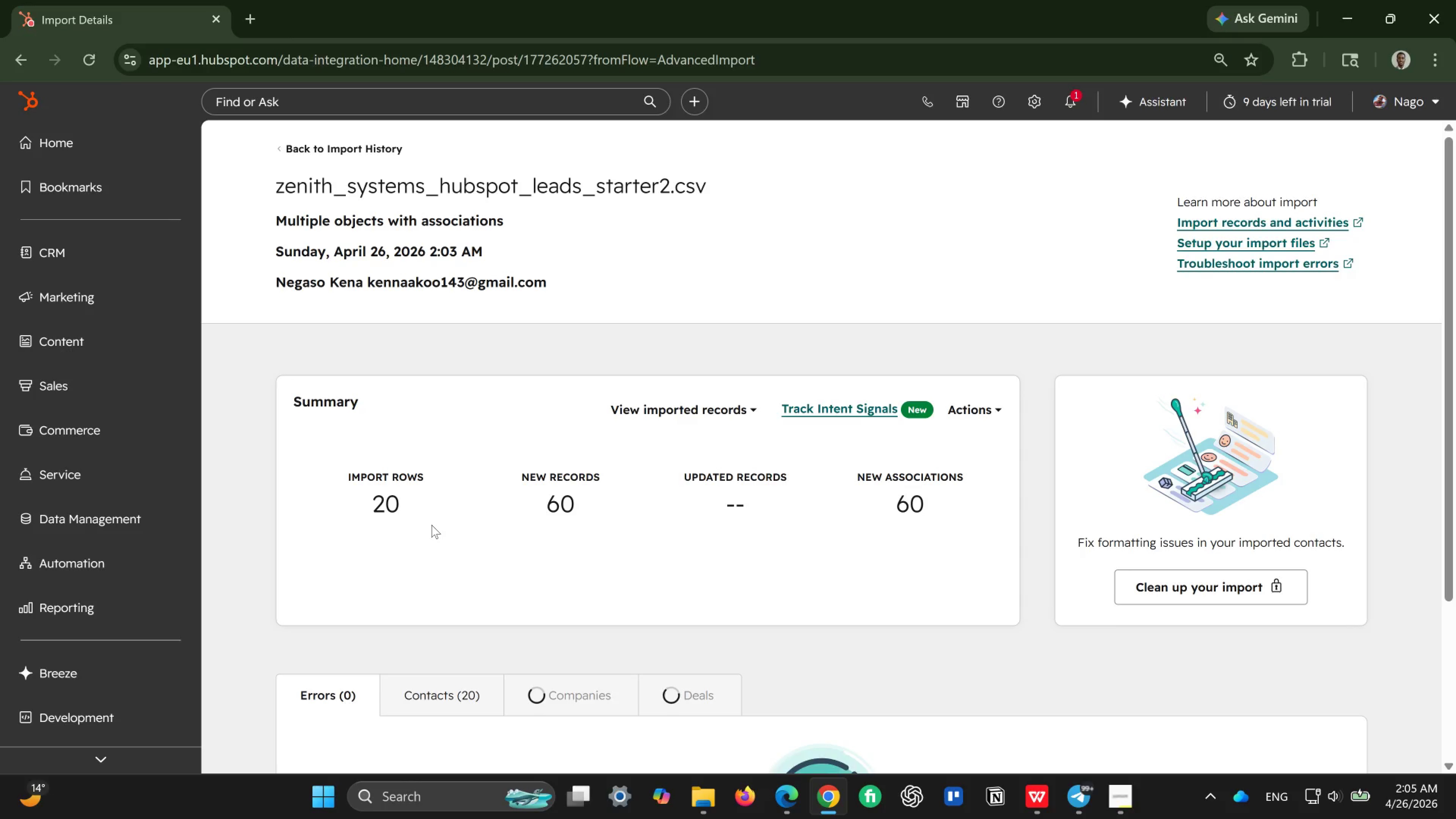 
wait(53.9)
 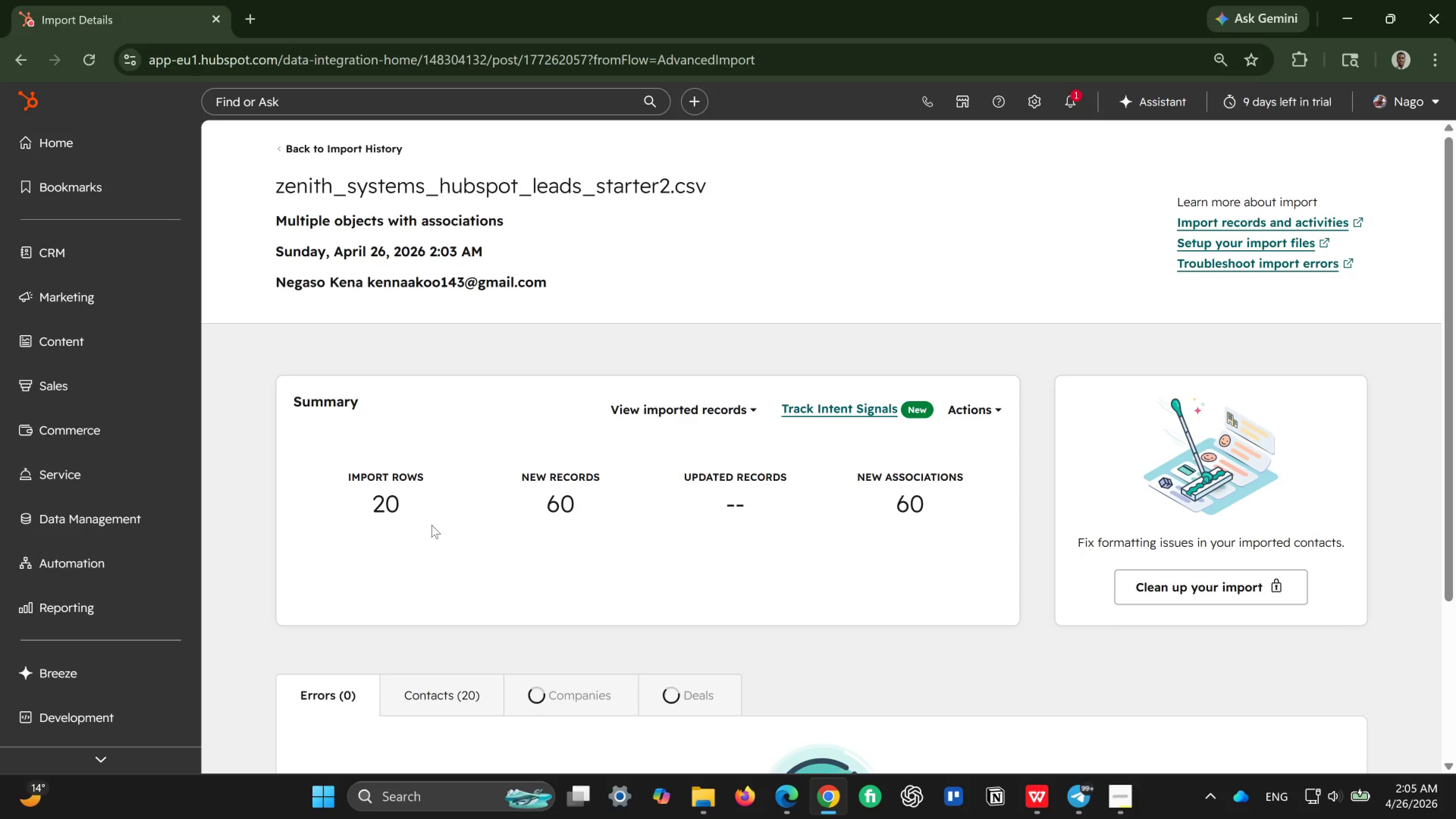 
scroll: coordinate [431, 525], scroll_direction: down, amount: 2.0
 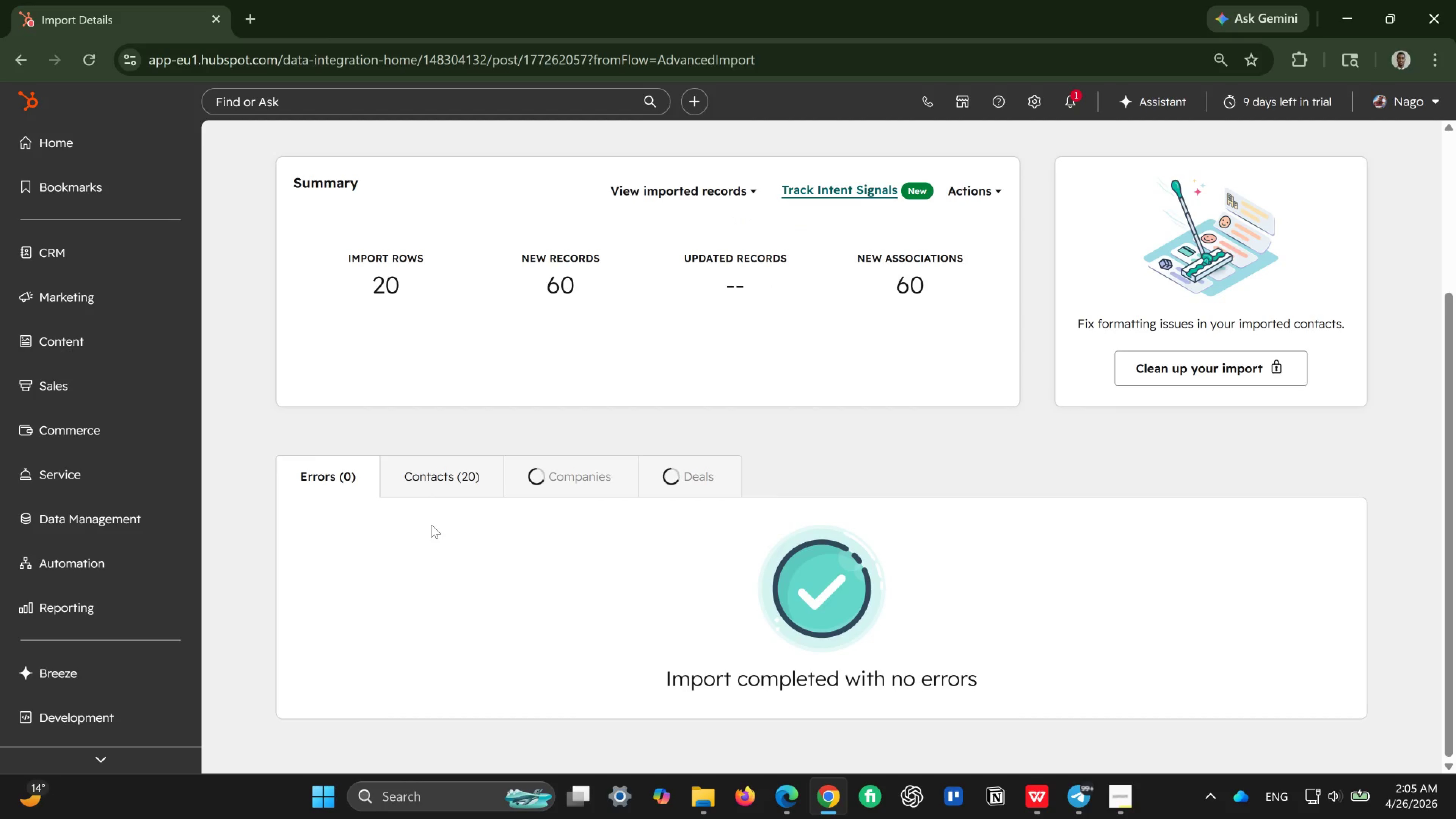 
wait(5.82)
 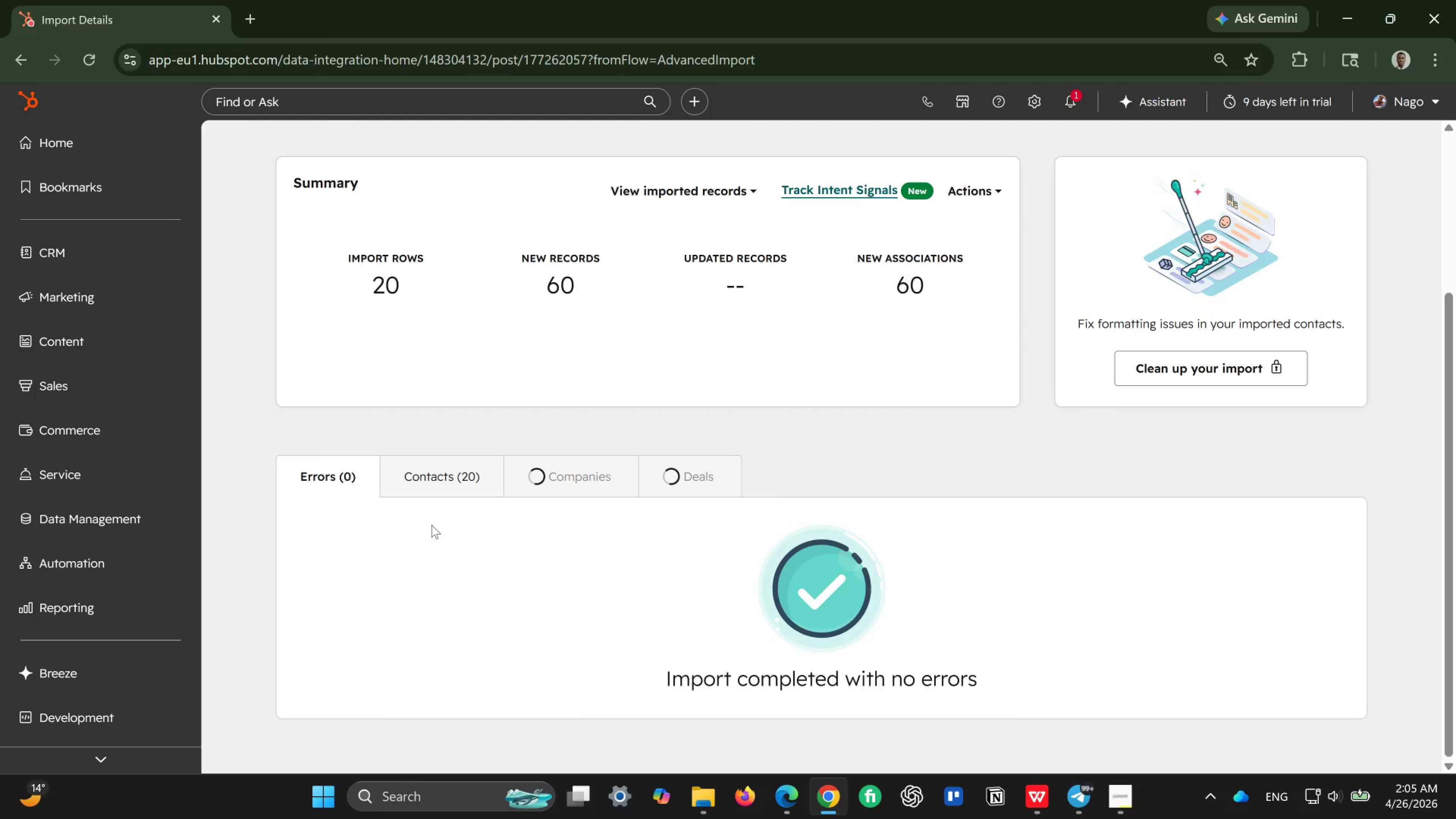 
scroll: coordinate [431, 525], scroll_direction: down, amount: 3.0
 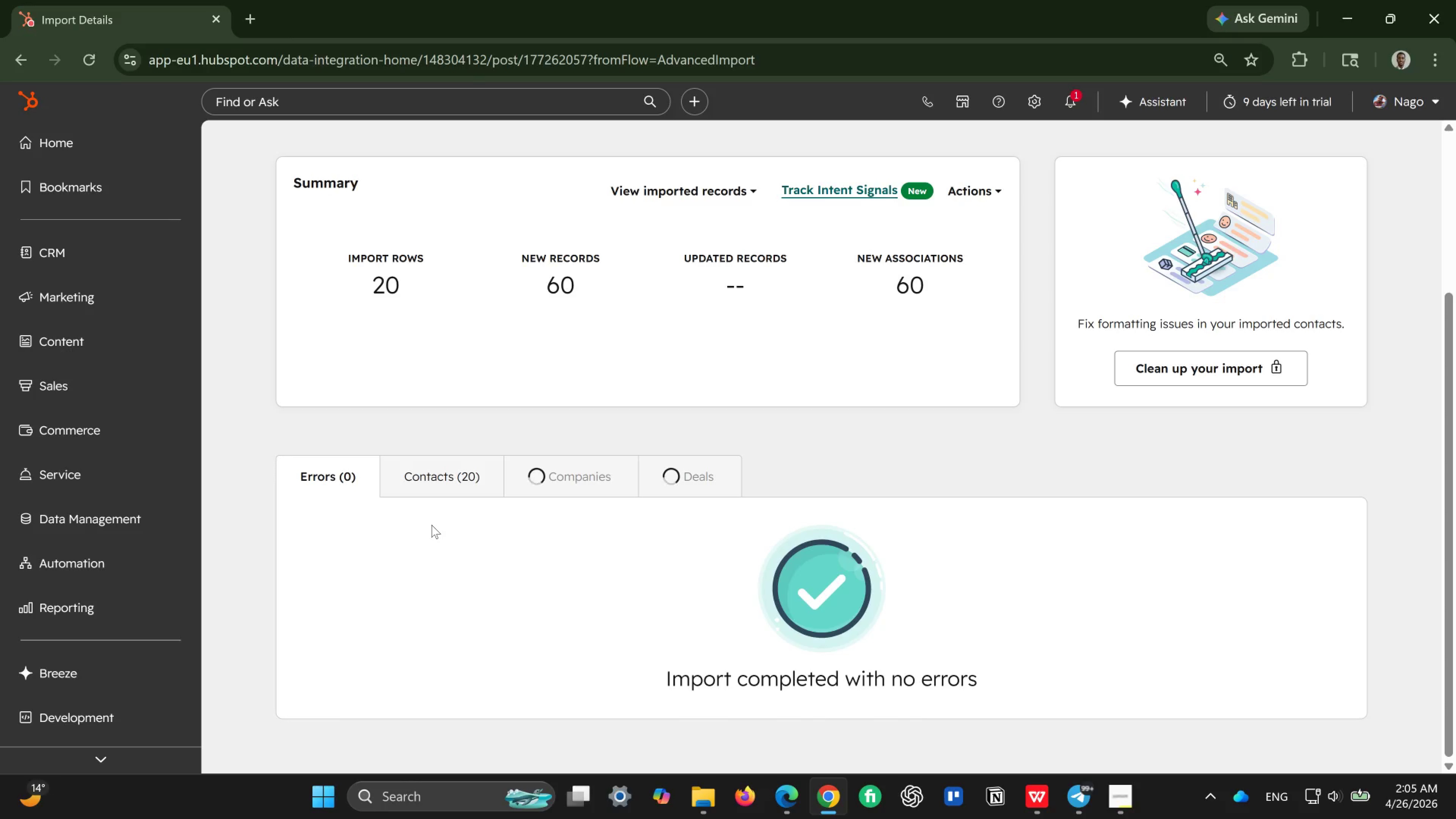 
wait(15.44)
 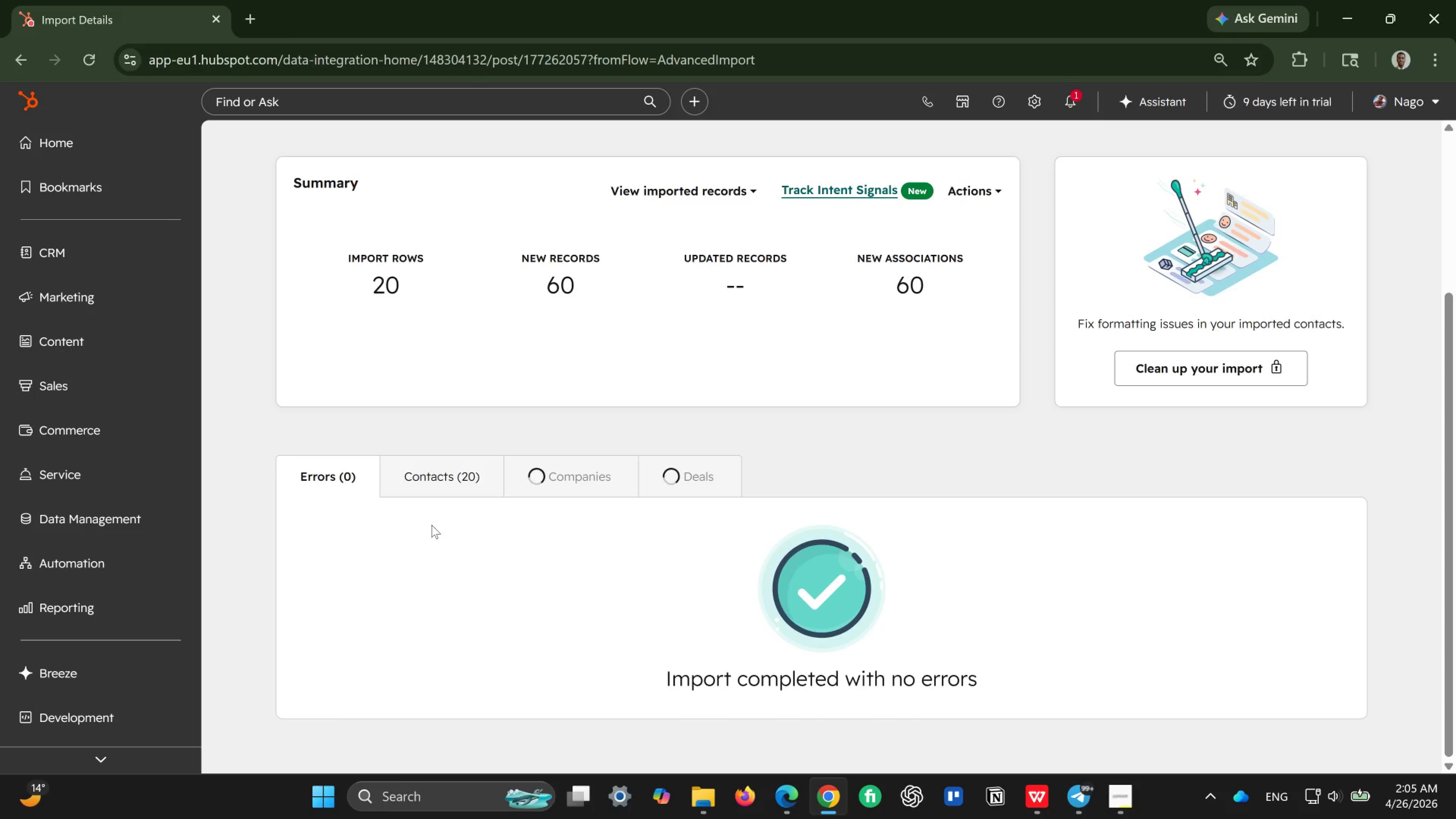 
scroll: coordinate [427, 540], scroll_direction: down, amount: 3.0
 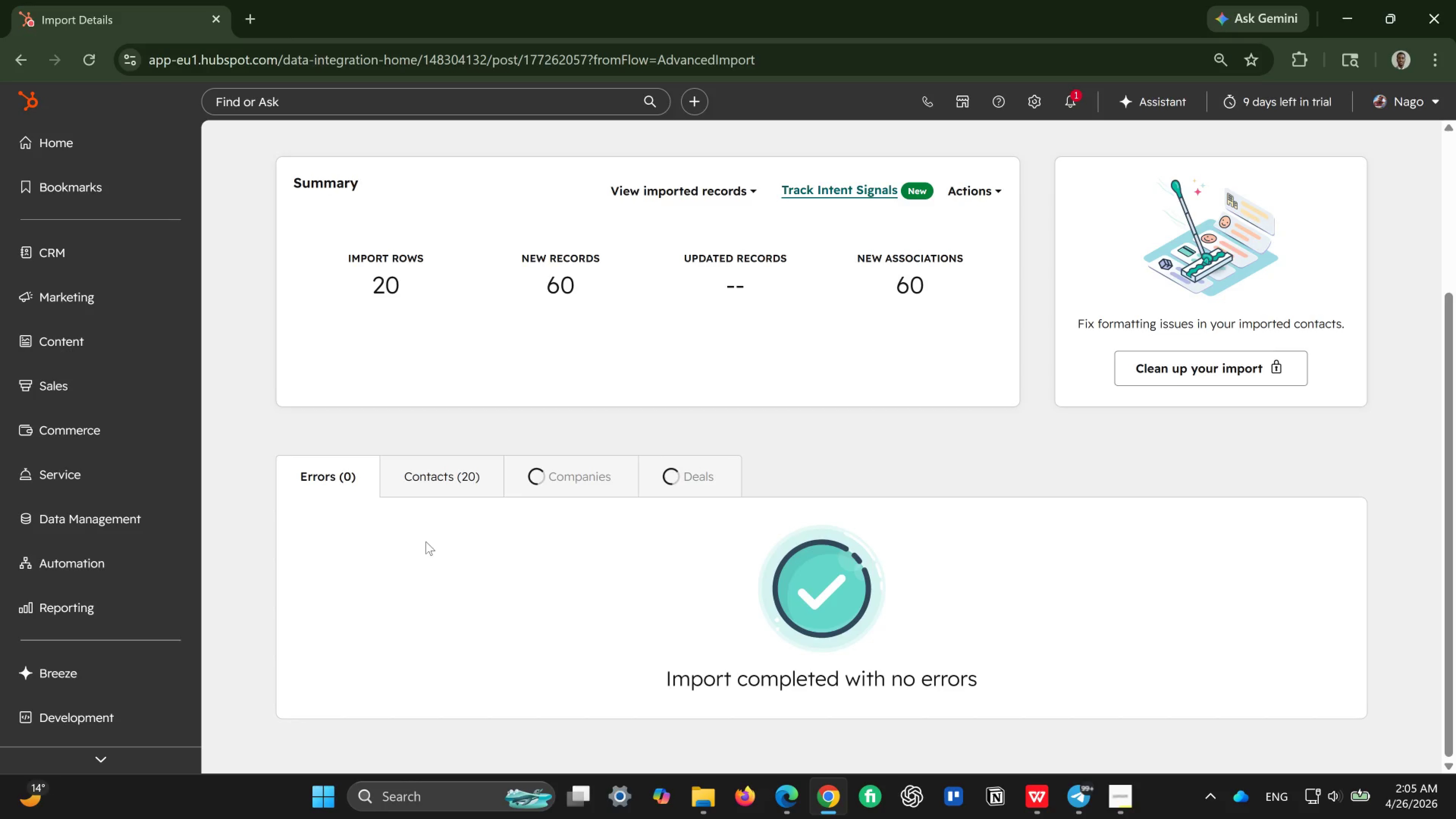 
scroll: coordinate [426, 541], scroll_direction: up, amount: 2.0
 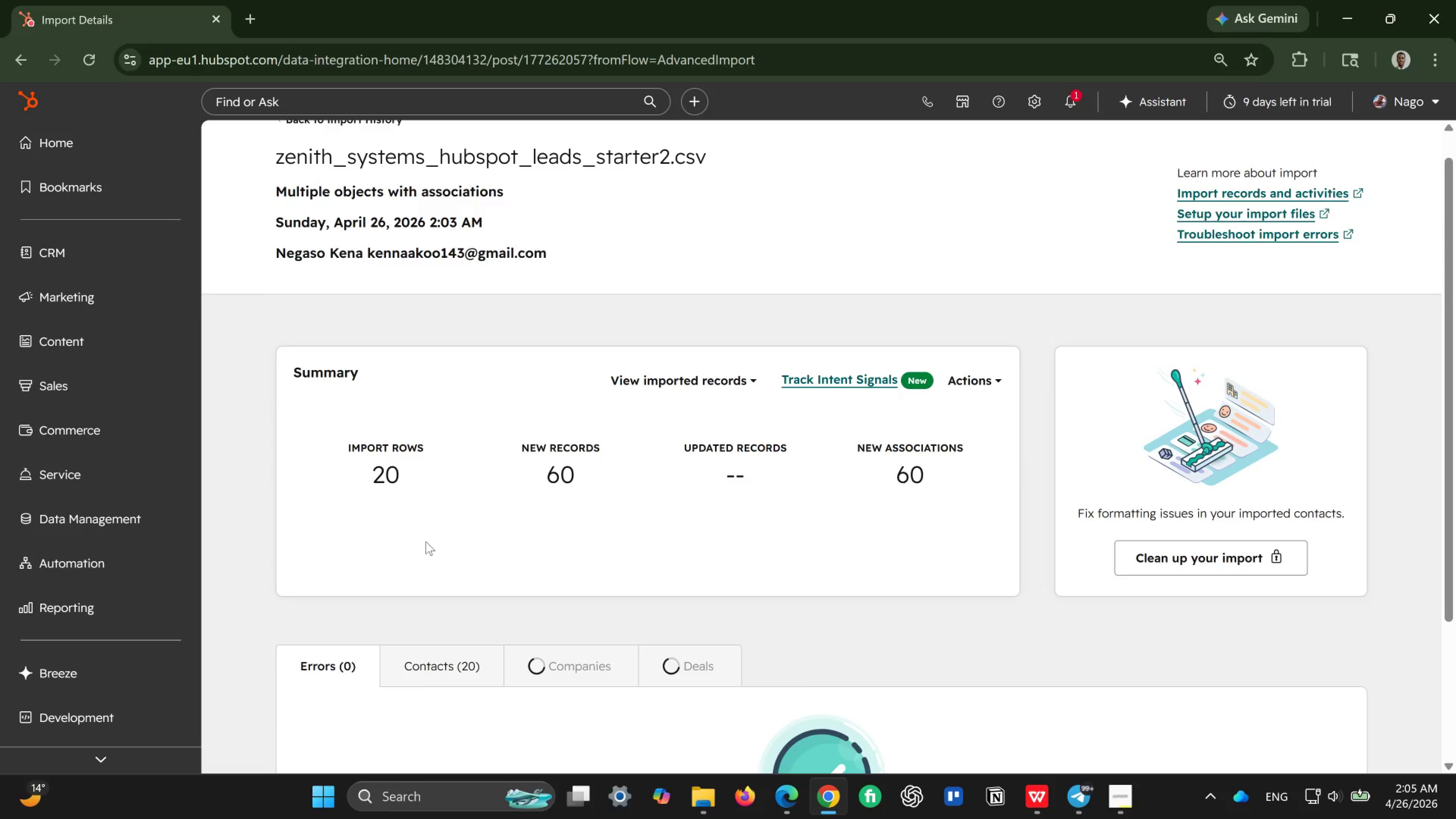 
scroll: coordinate [426, 541], scroll_direction: down, amount: 3.0
 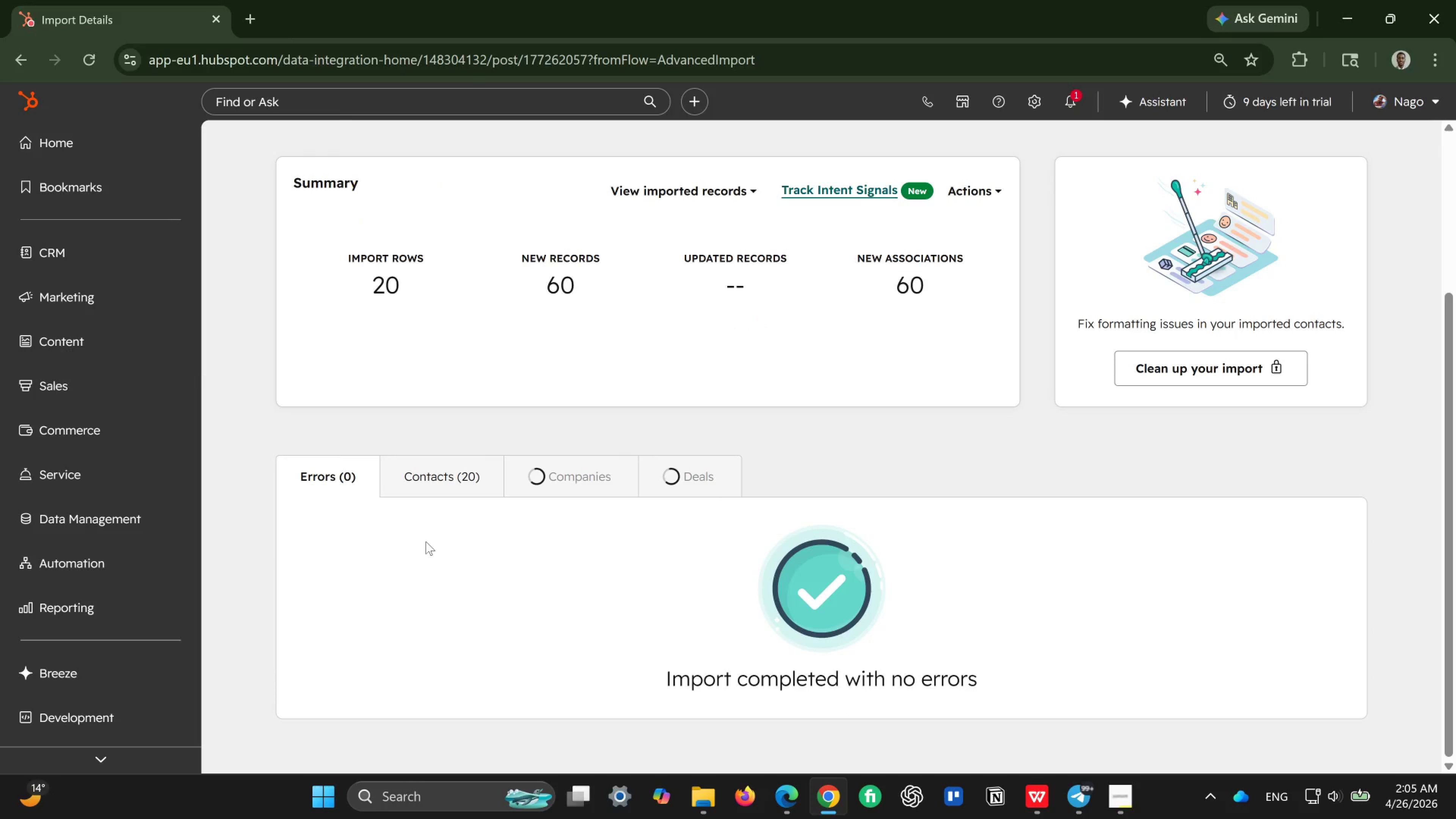 
wait(9.43)
 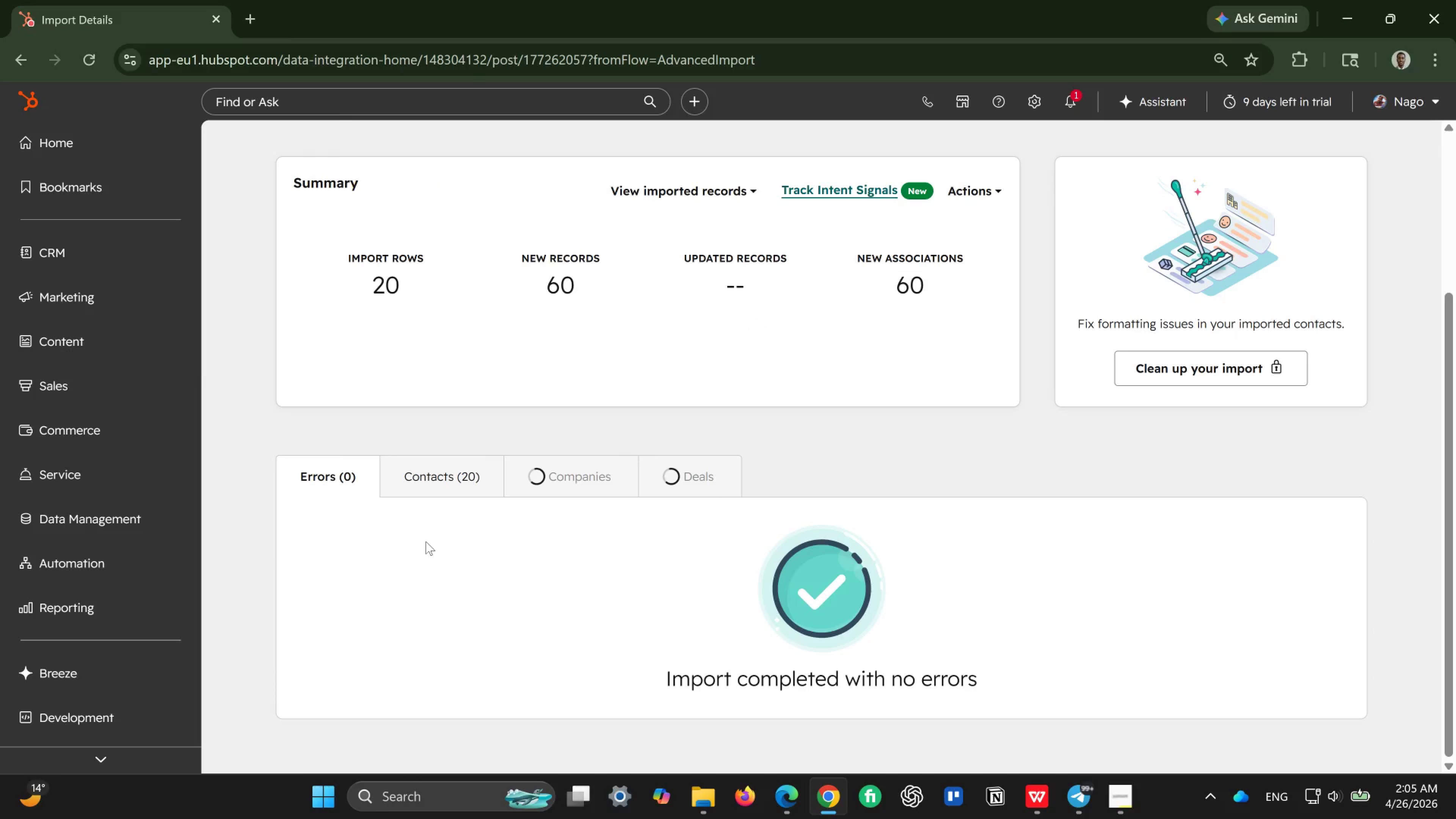 
scroll: coordinate [426, 541], scroll_direction: up, amount: 2.0
 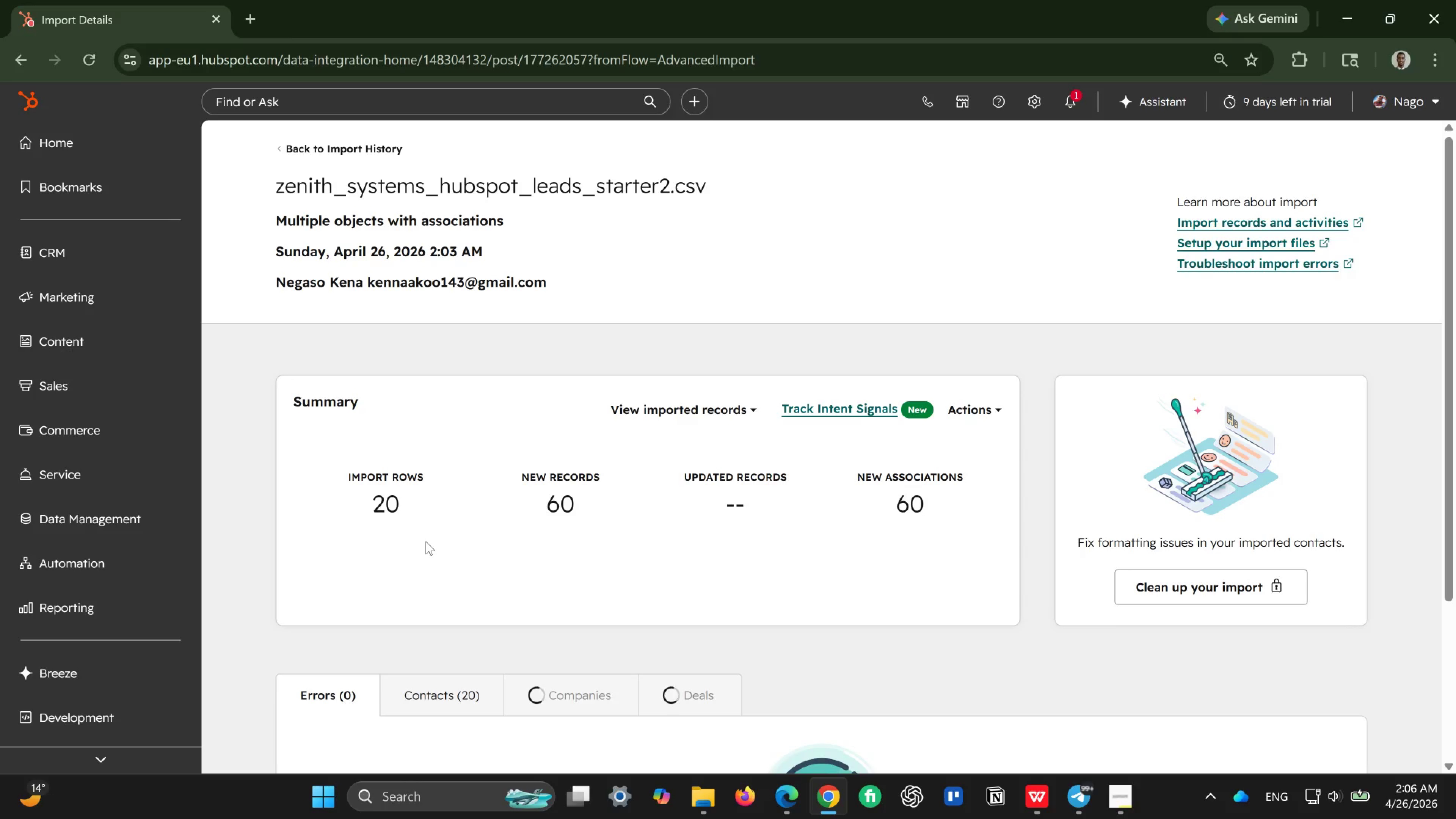 
wait(11.24)
 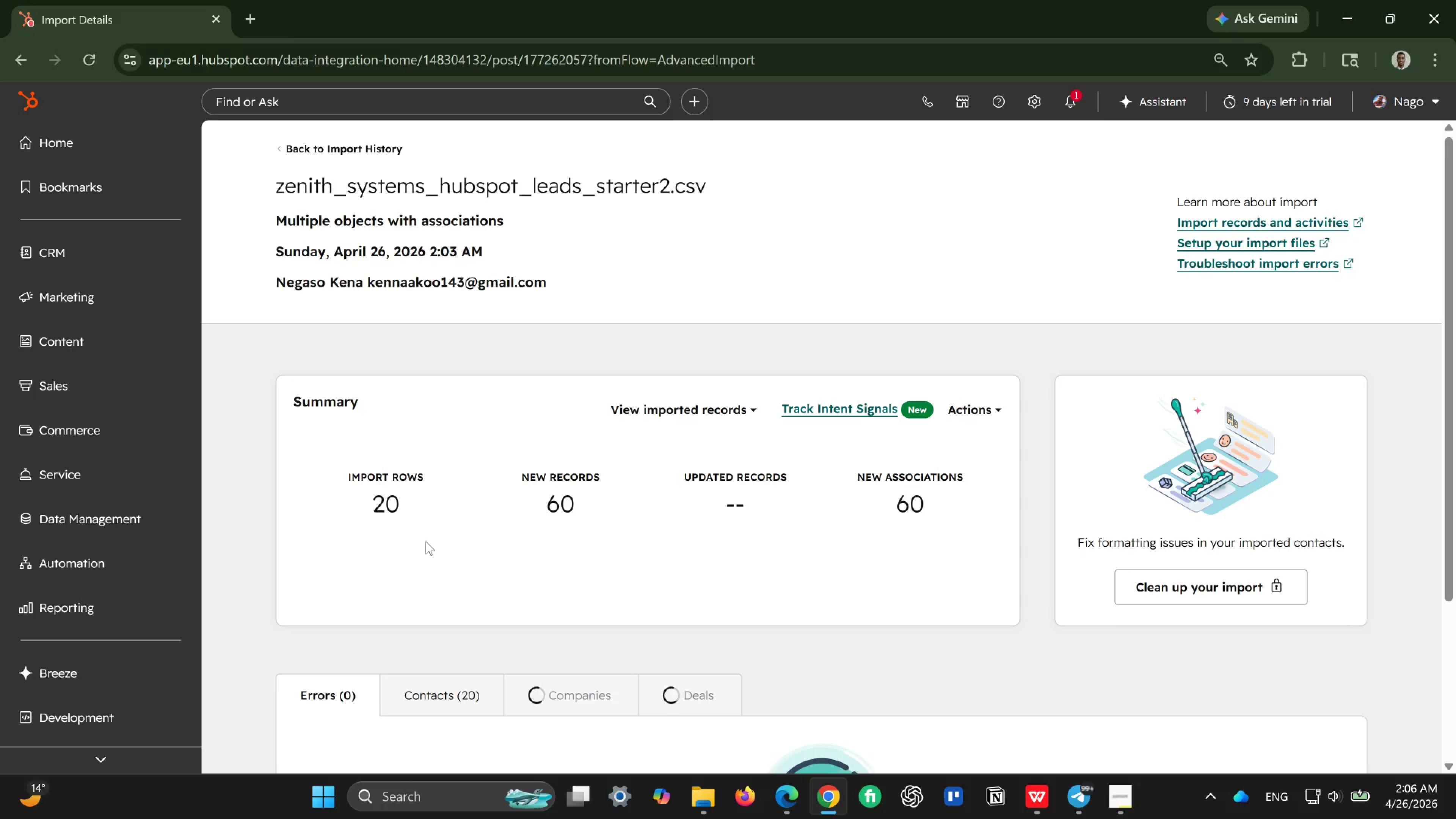 
left_click([68, 247])
 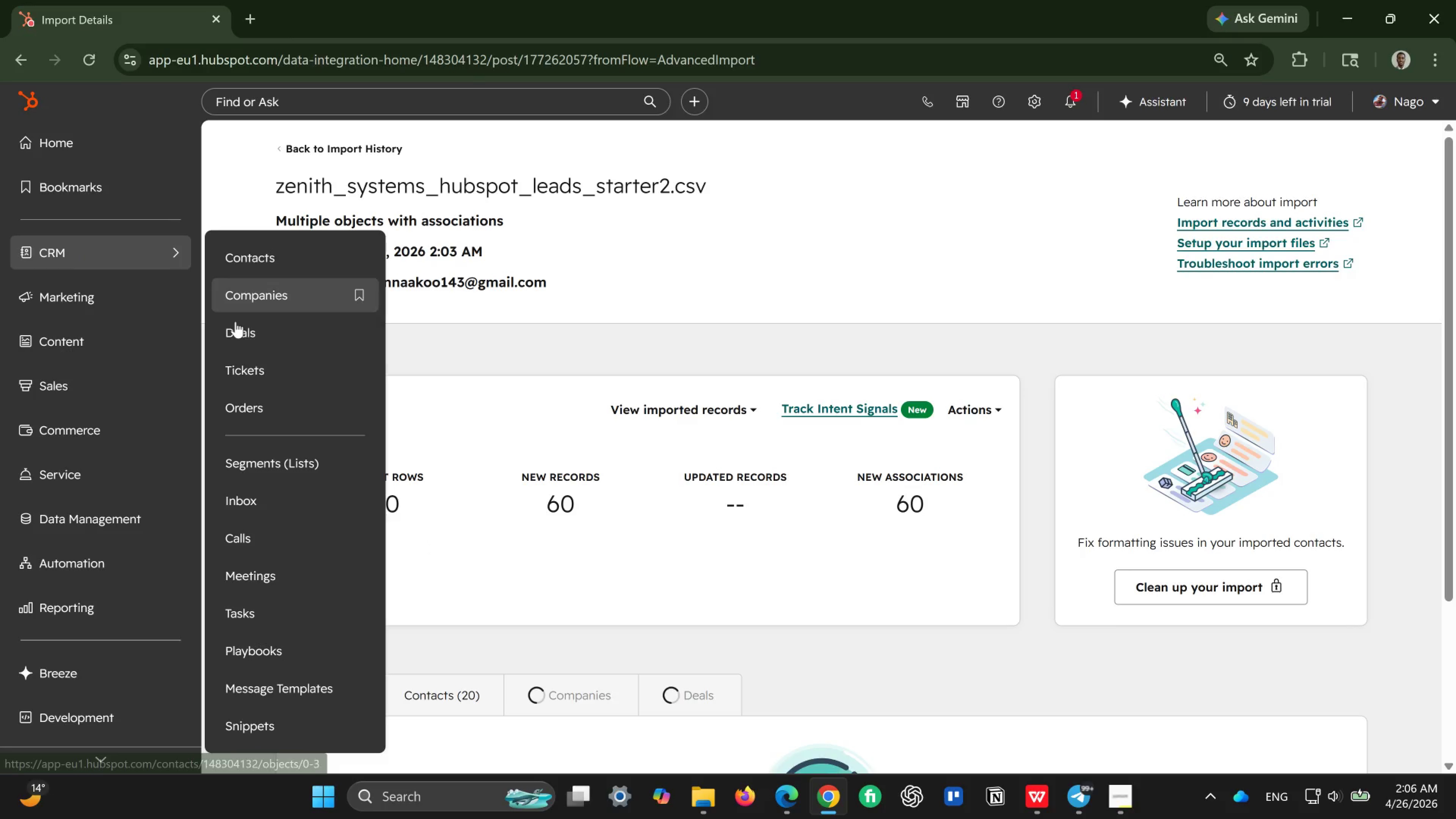 
left_click([238, 324])
 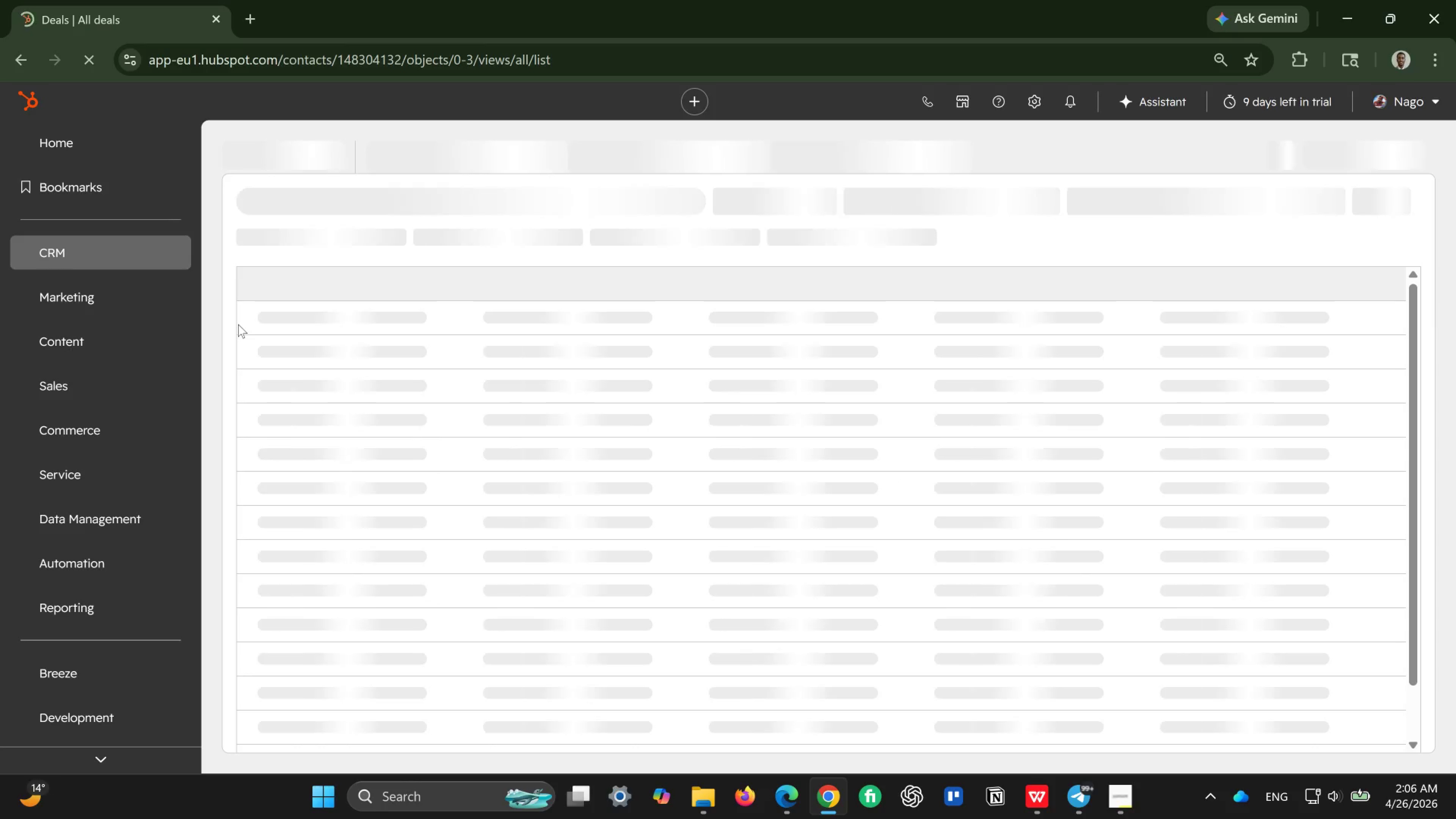 
wait(13.72)
 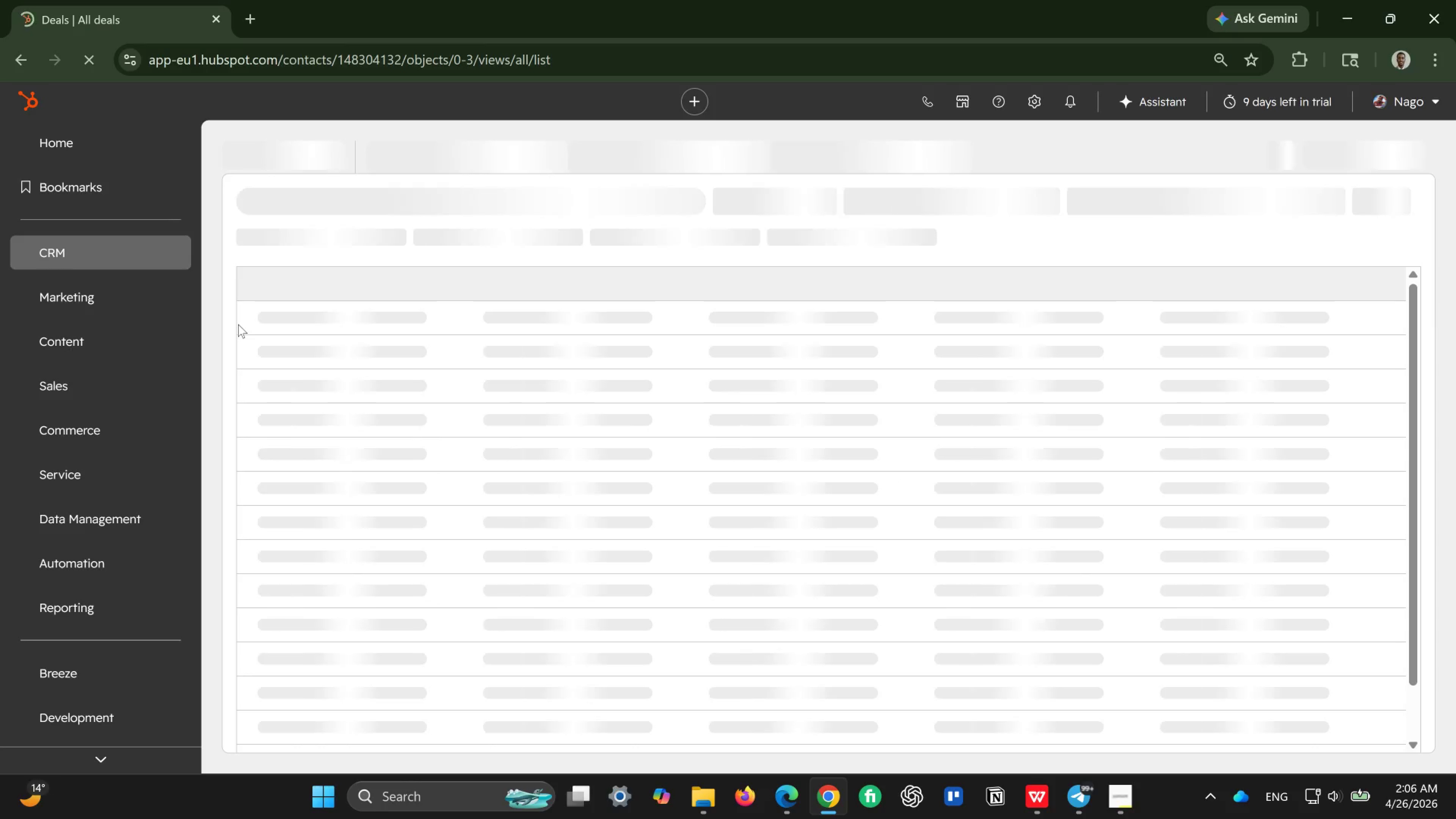 
scroll: coordinate [373, 455], scroll_direction: down, amount: 5.0
 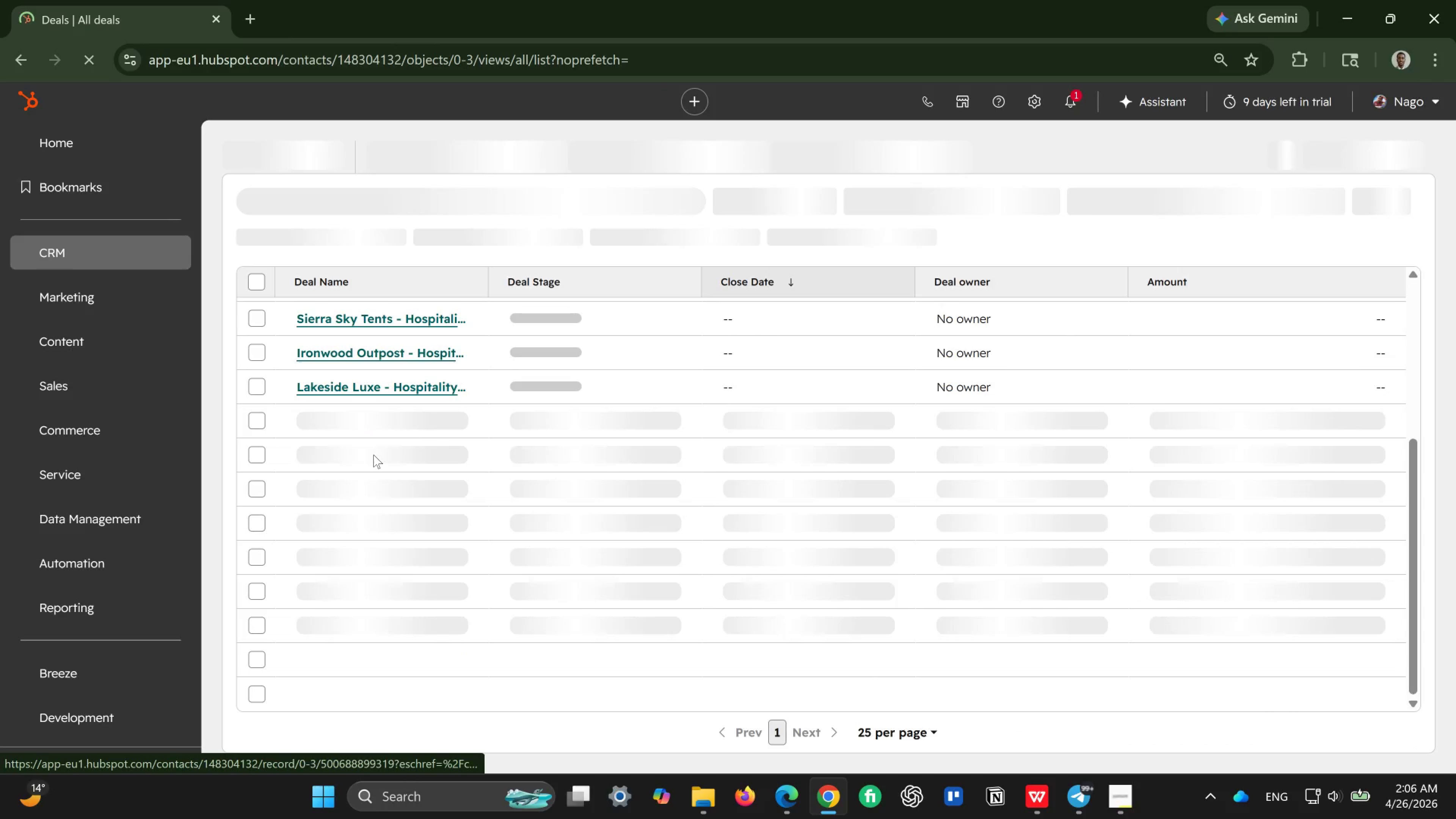 
scroll: coordinate [392, 452], scroll_direction: up, amount: 10.0
 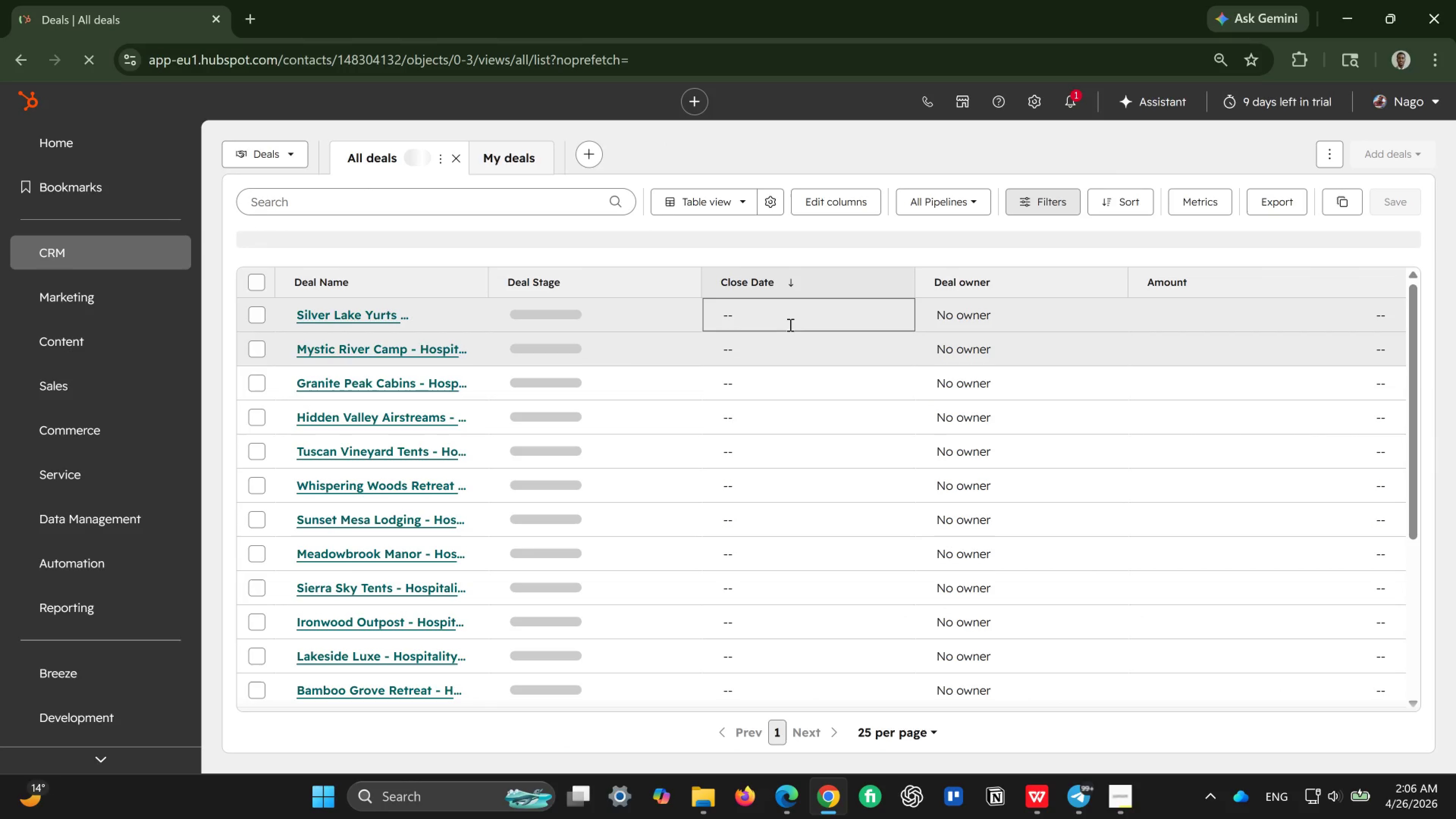 
left_click([967, 205])
 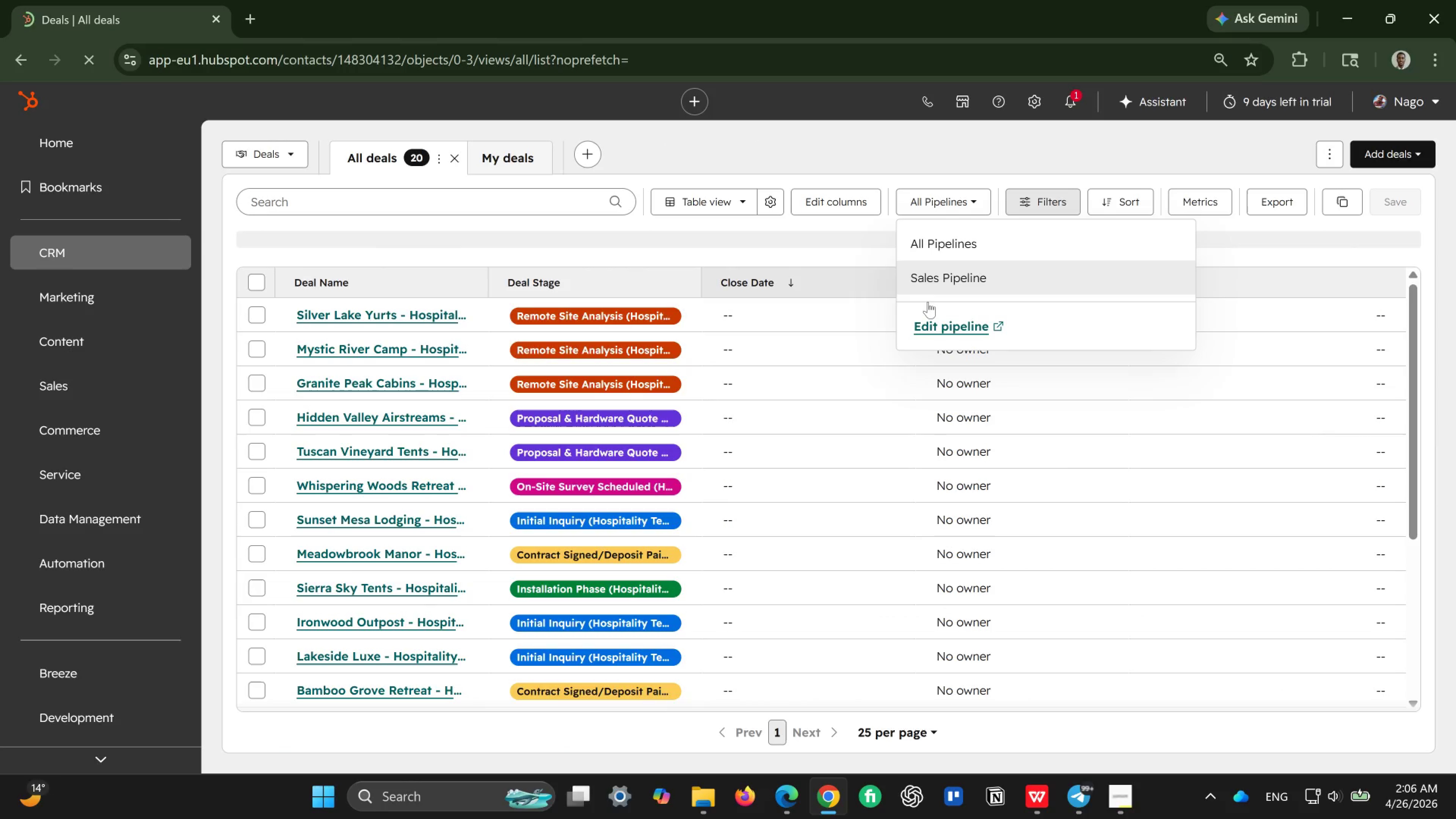 
scroll: coordinate [1008, 276], scroll_direction: down, amount: 3.0
 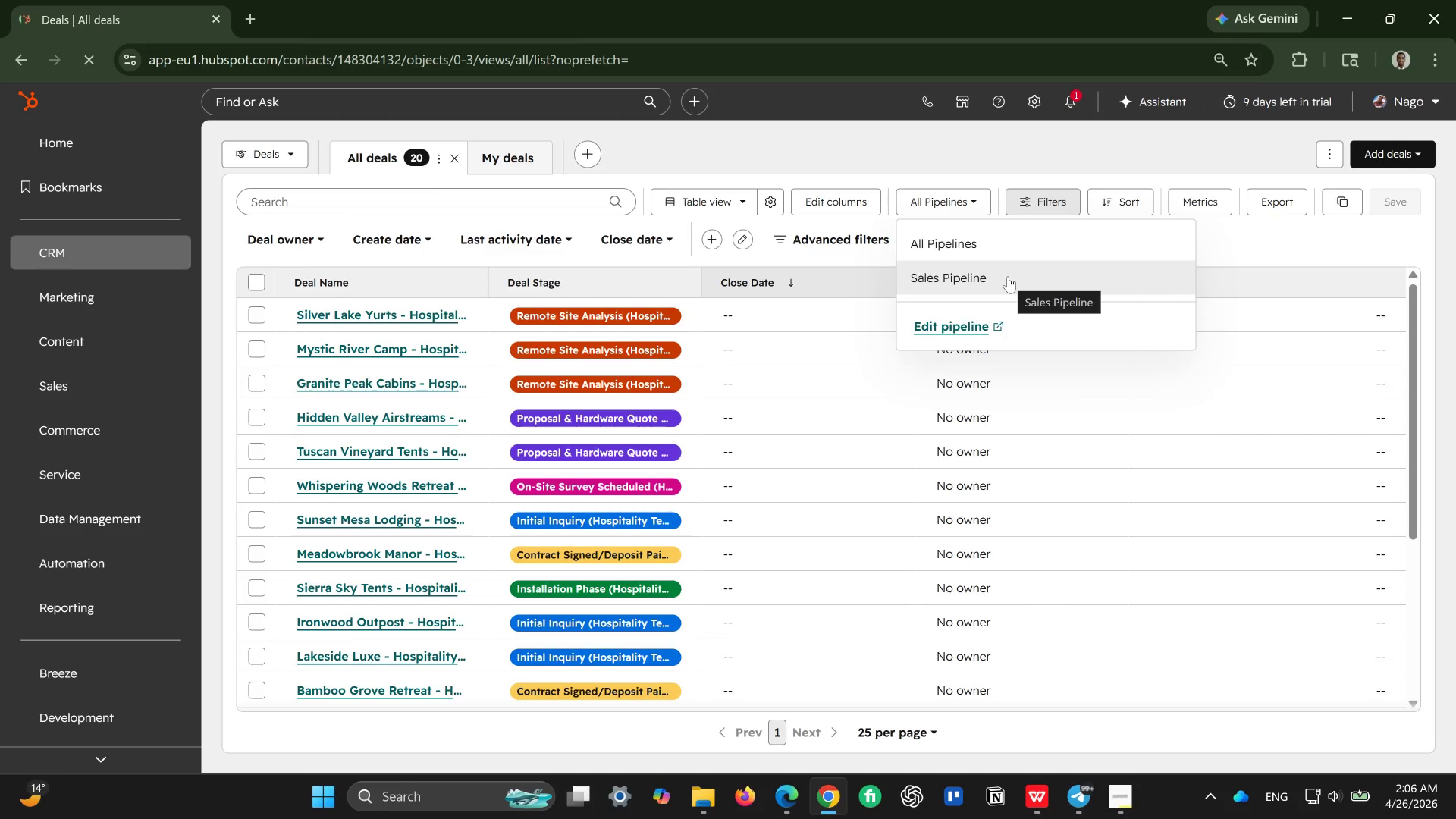 
scroll: coordinate [1008, 276], scroll_direction: up, amount: 3.0
 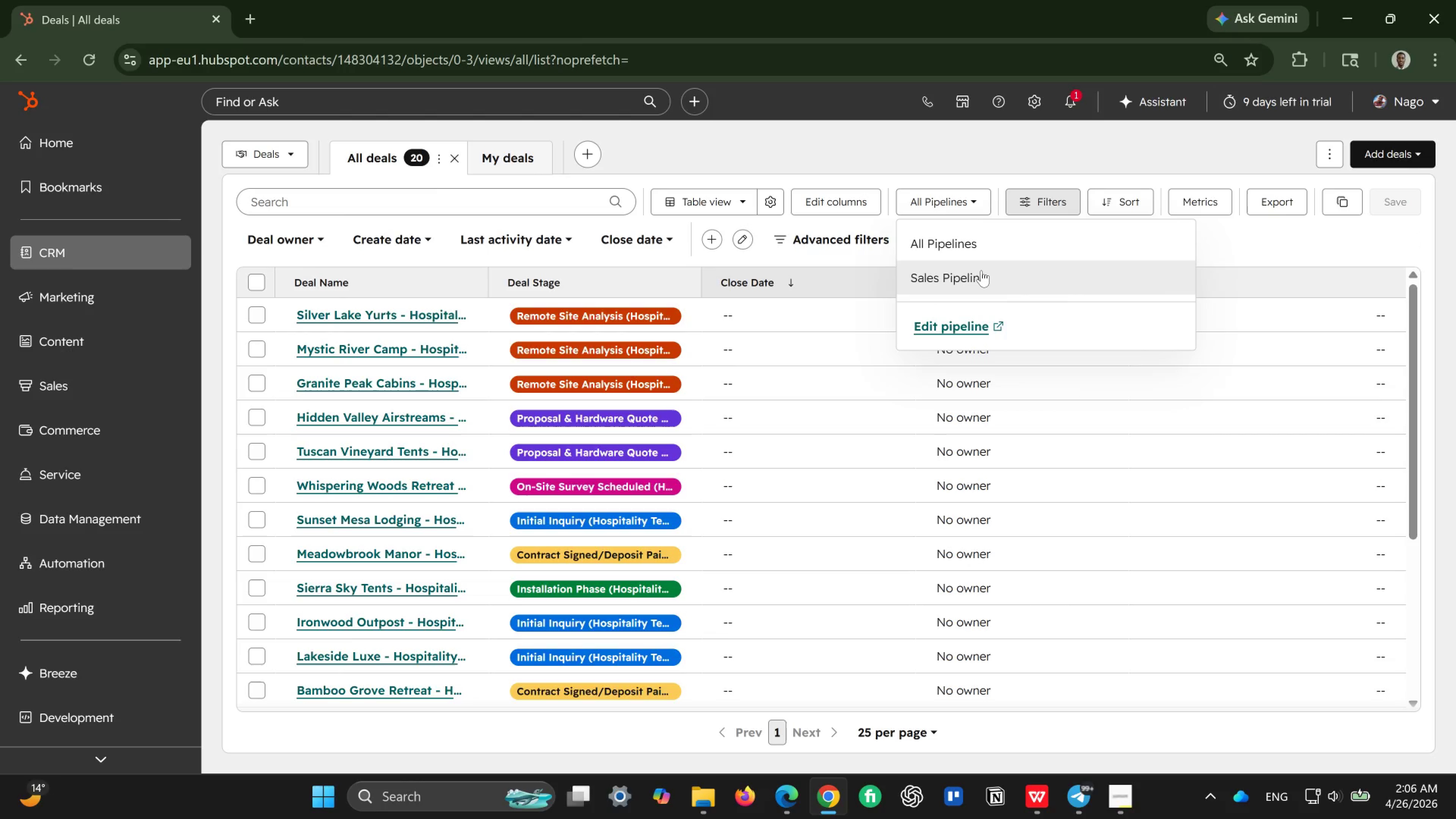 
scroll: coordinate [981, 270], scroll_direction: none, amount: 0.0
 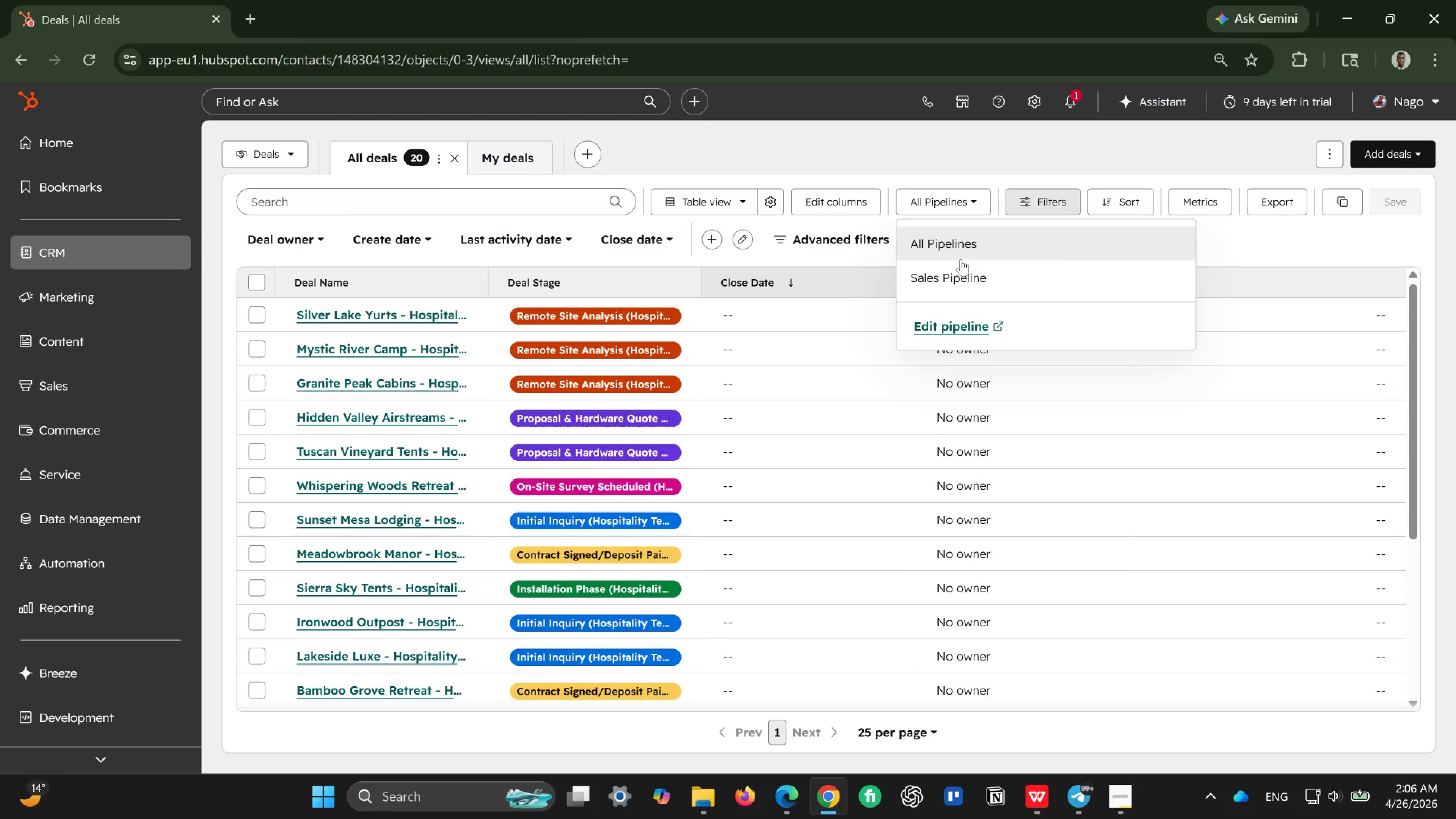 
scroll: coordinate [957, 265], scroll_direction: down, amount: 1.0
 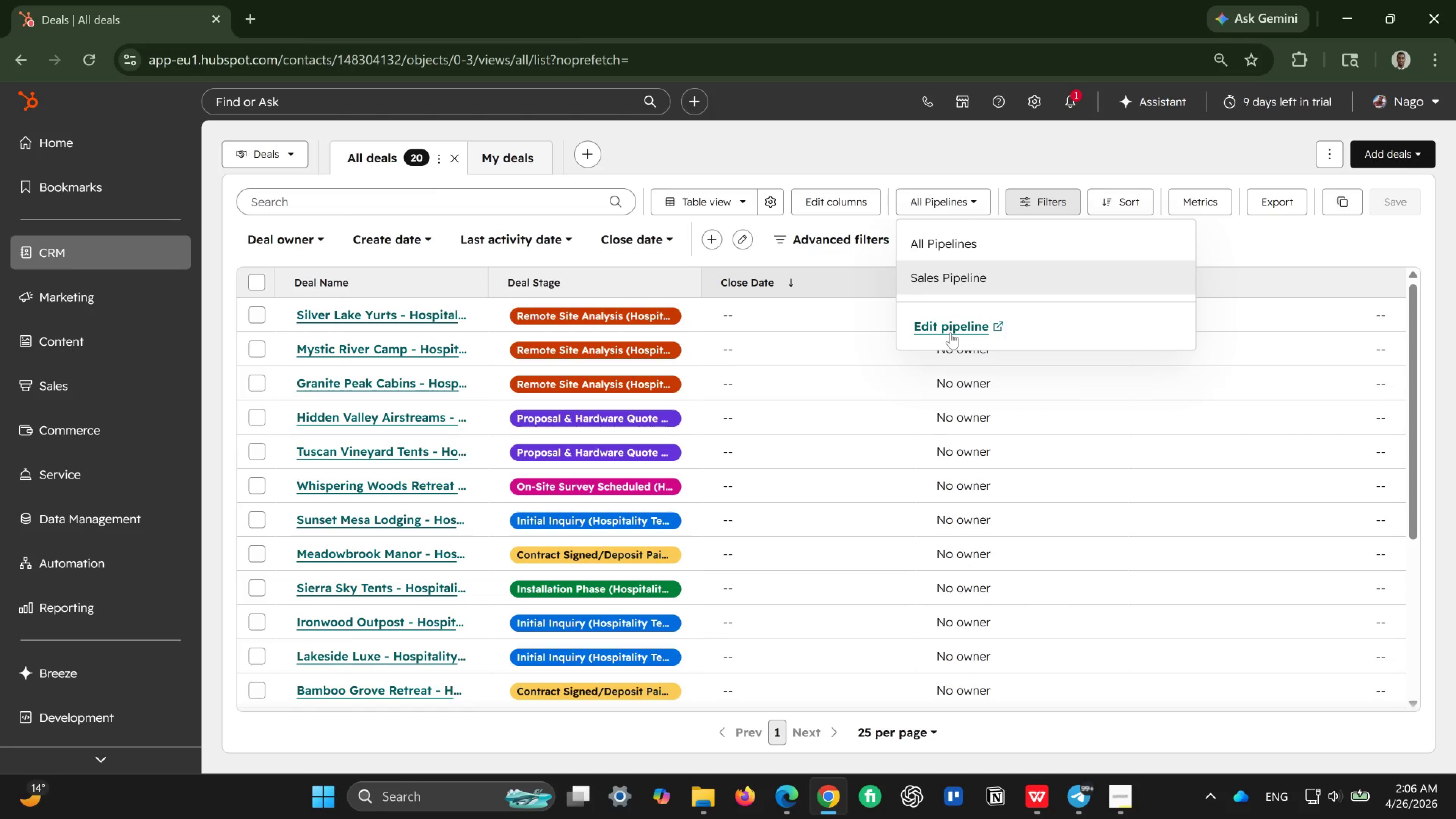 
left_click([956, 328])
 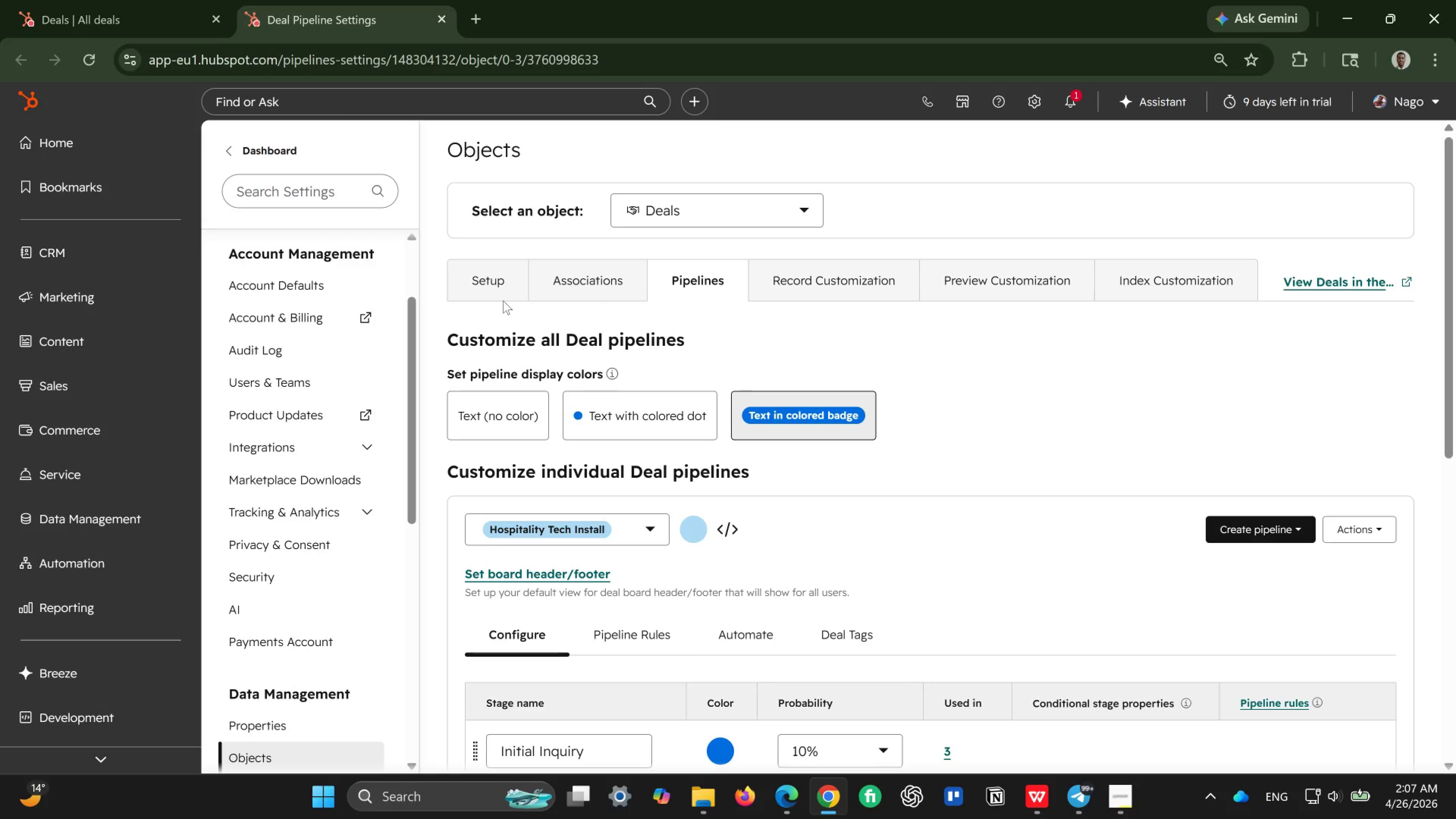 
wait(13.11)
 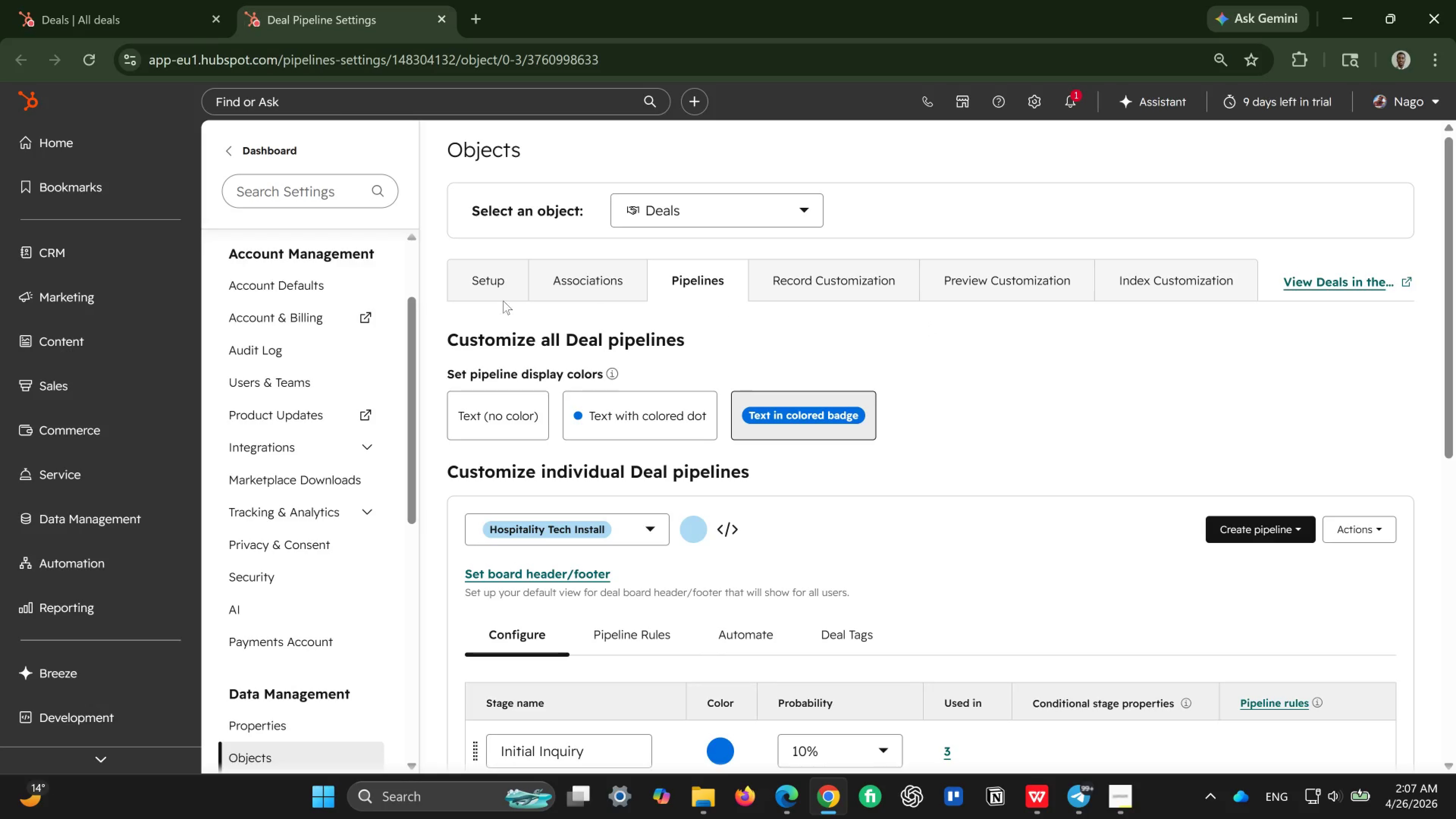 
left_click([119, 260])
 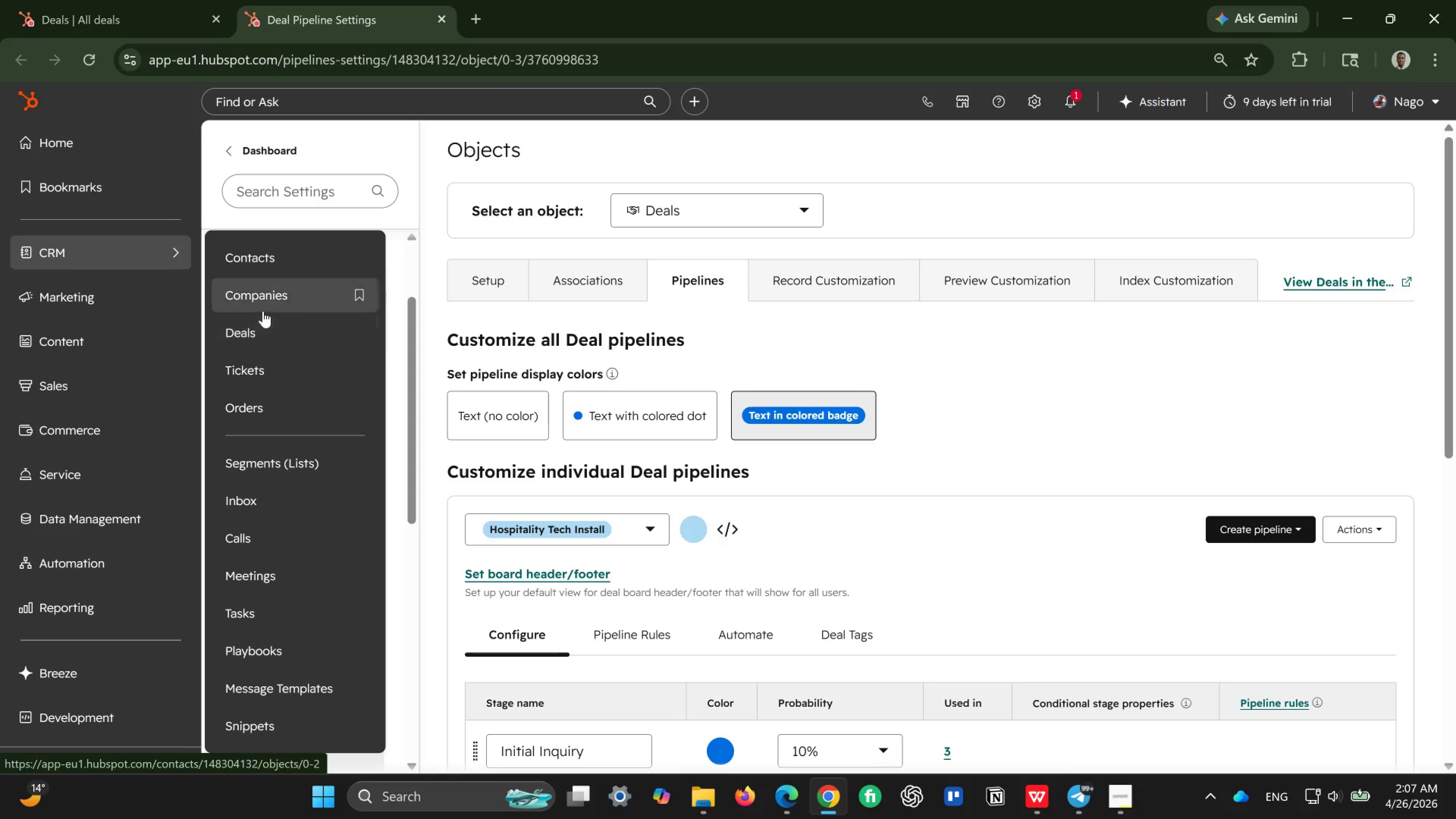 
left_click([263, 331])
 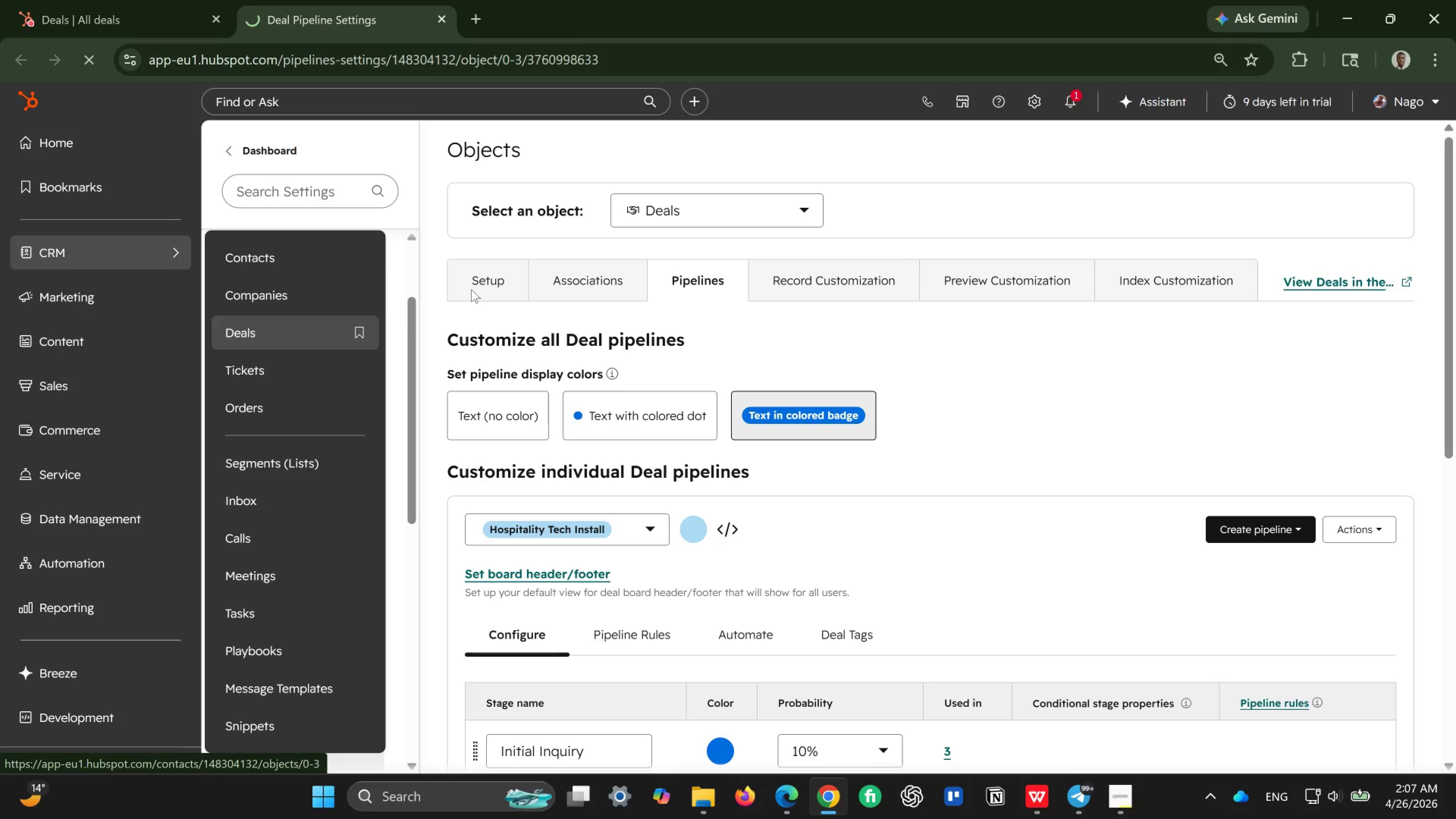 
mouse_move([499, 287])
 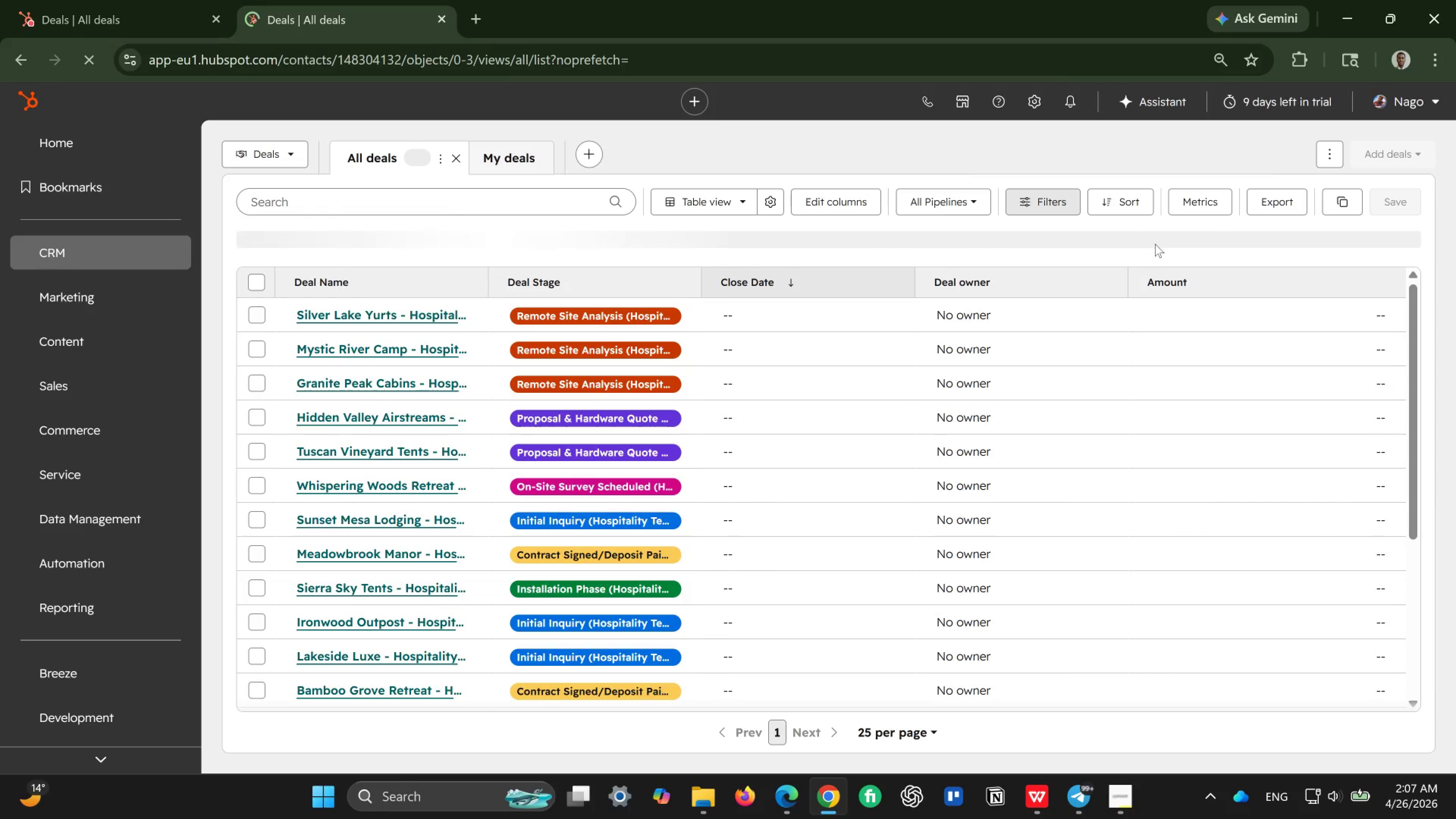 
wait(11.6)
 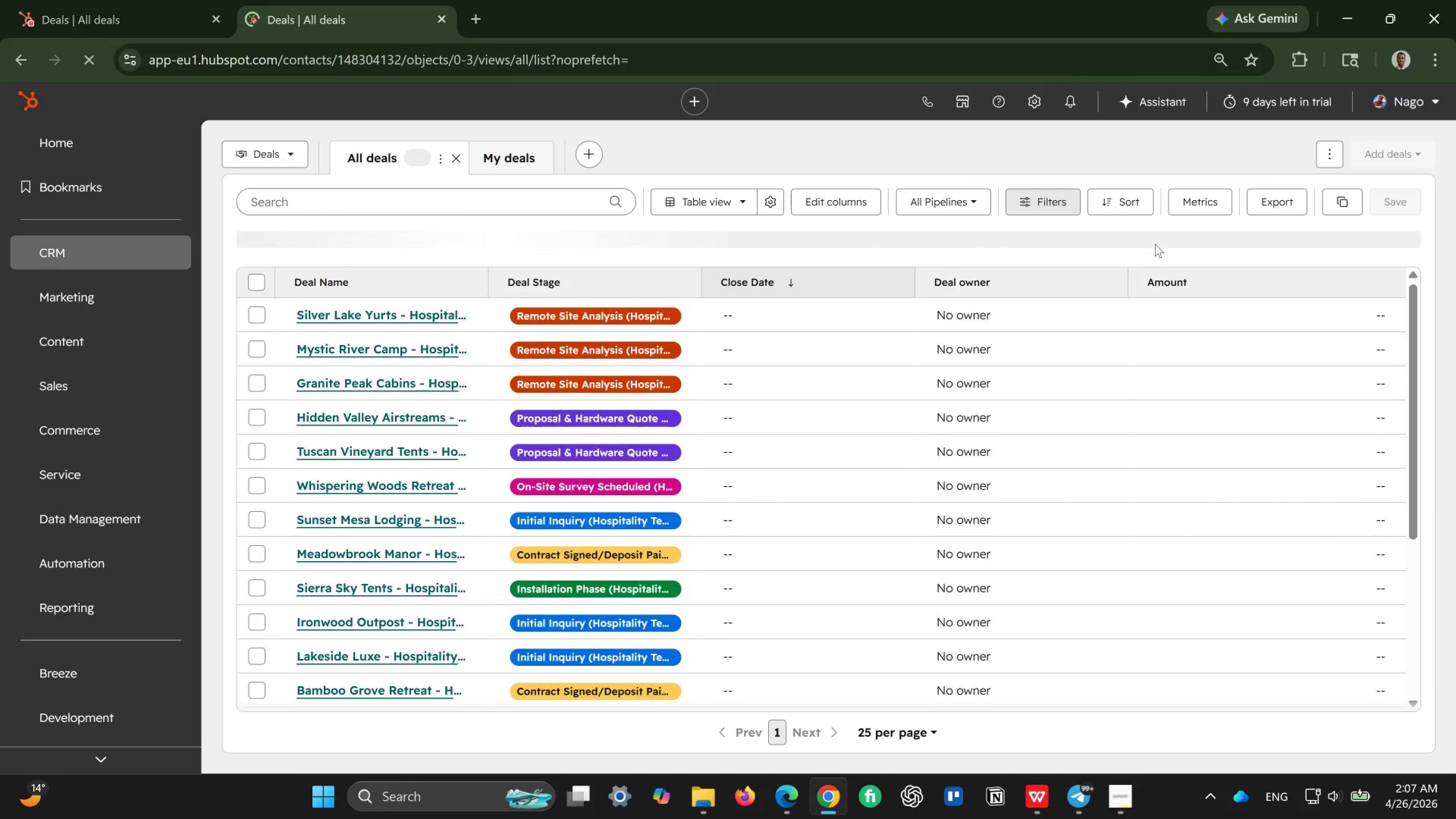 
scroll: coordinate [585, 441], scroll_direction: down, amount: 2.0
 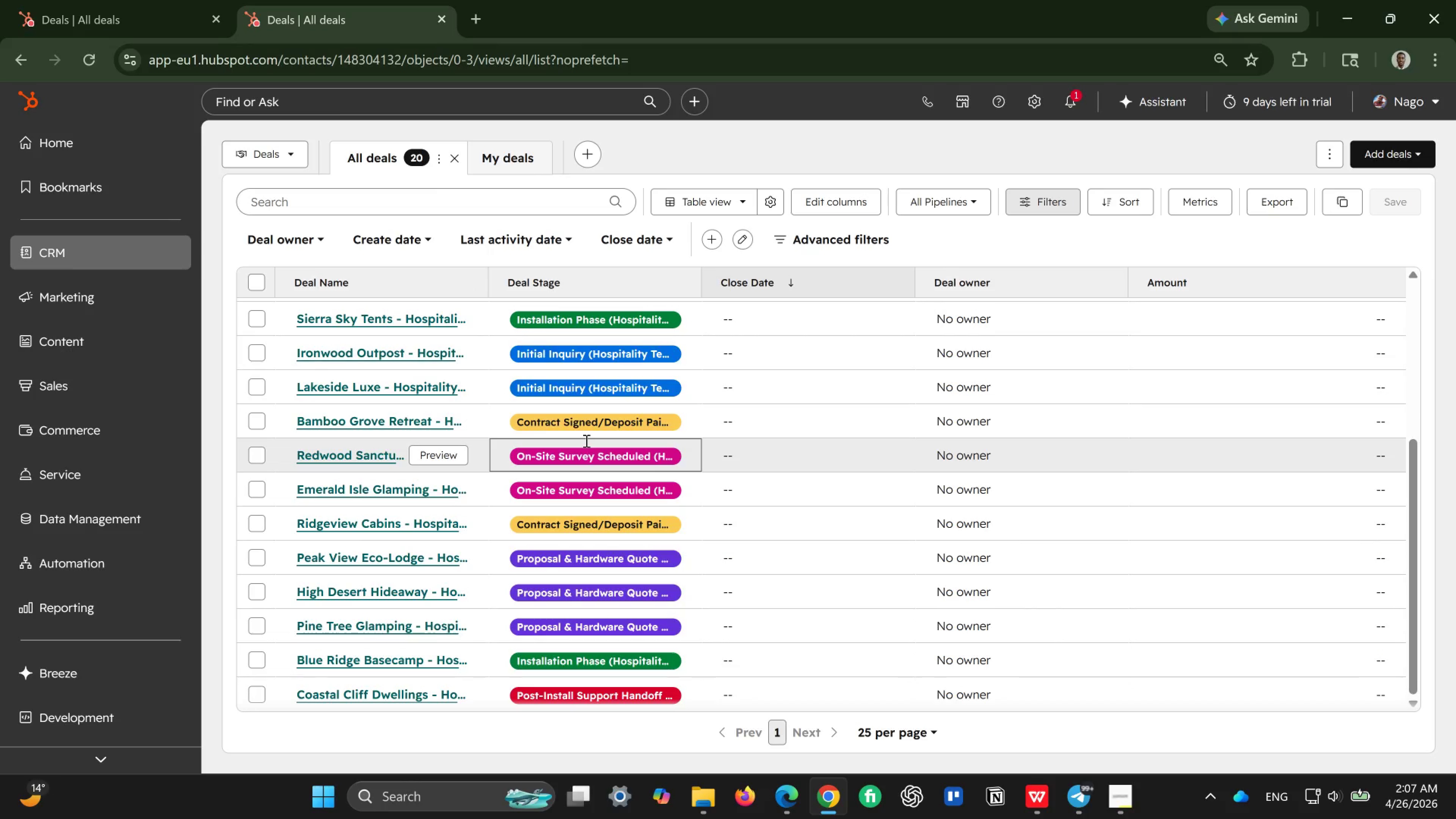 
scroll: coordinate [585, 441], scroll_direction: up, amount: 5.0
 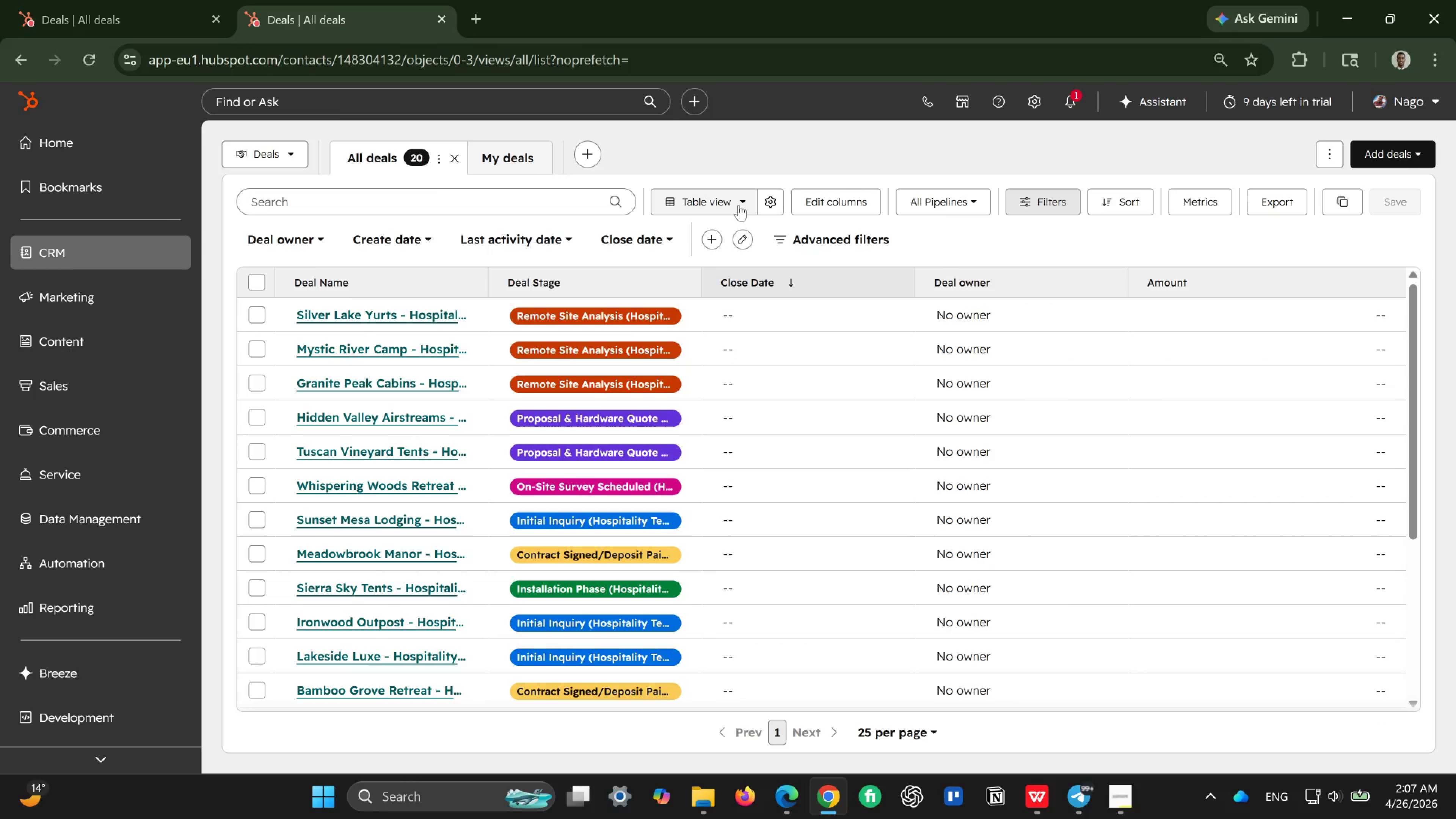 
left_click([739, 205])
 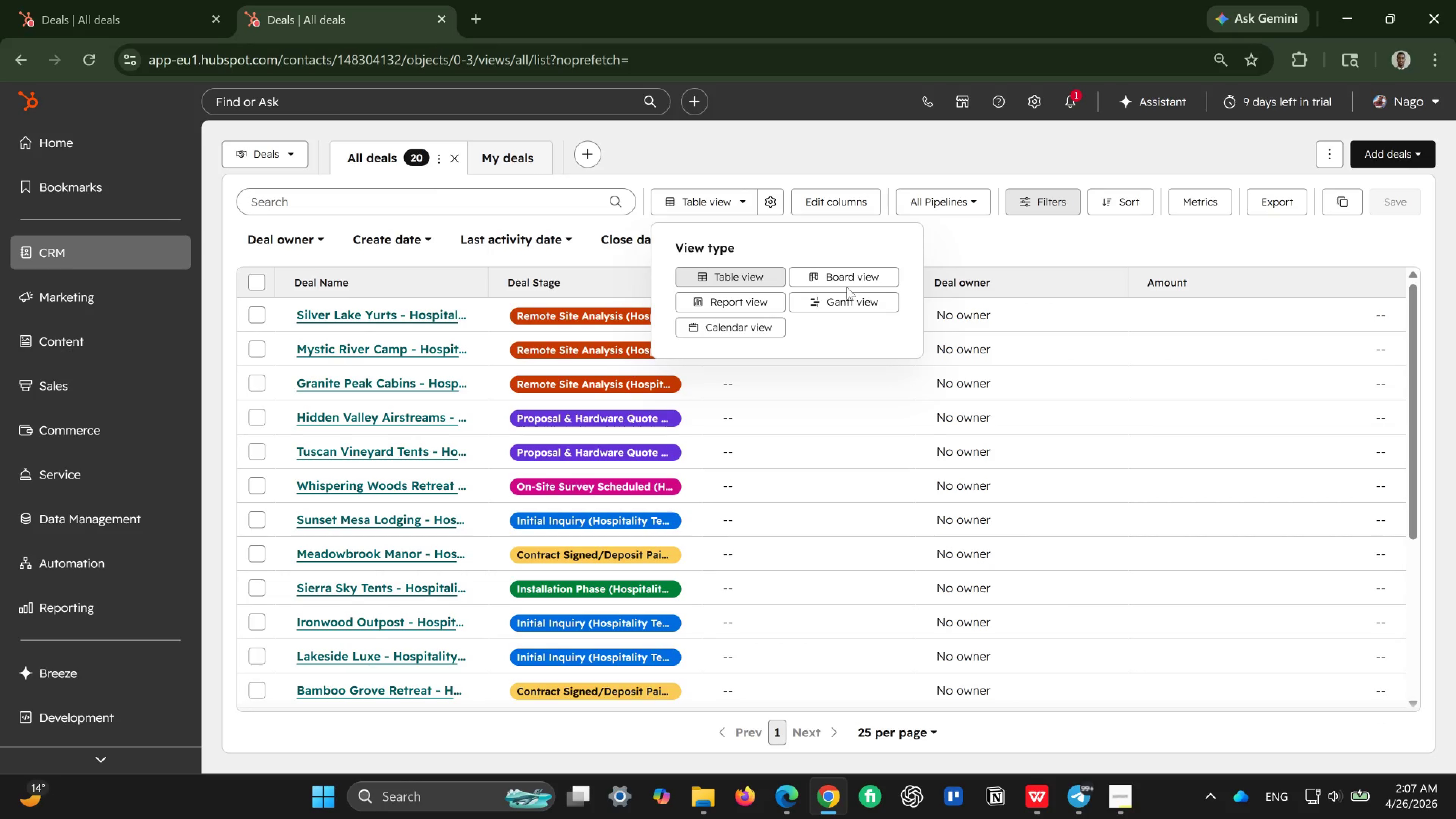 
left_click([861, 276])
 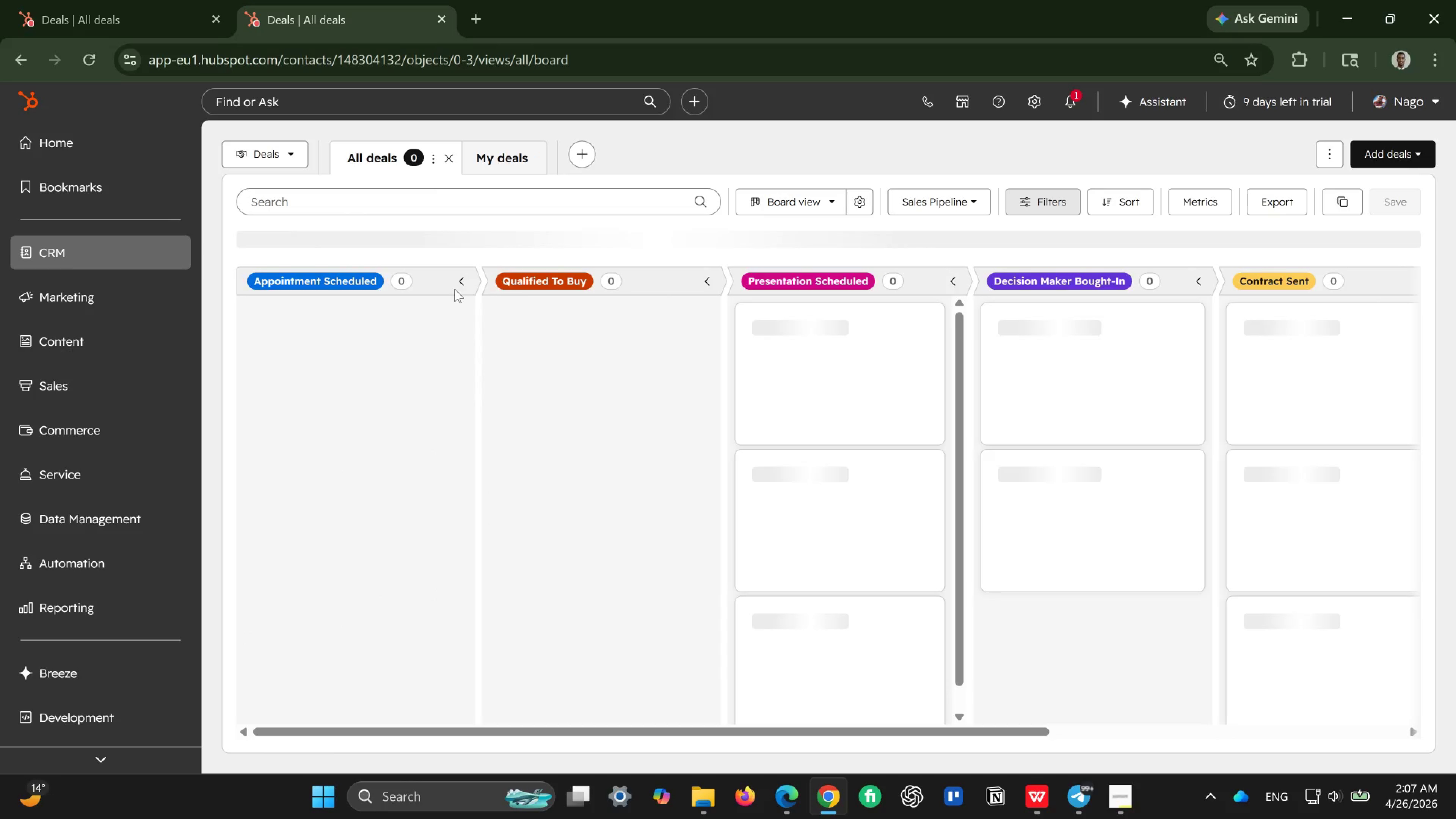 
wait(11.43)
 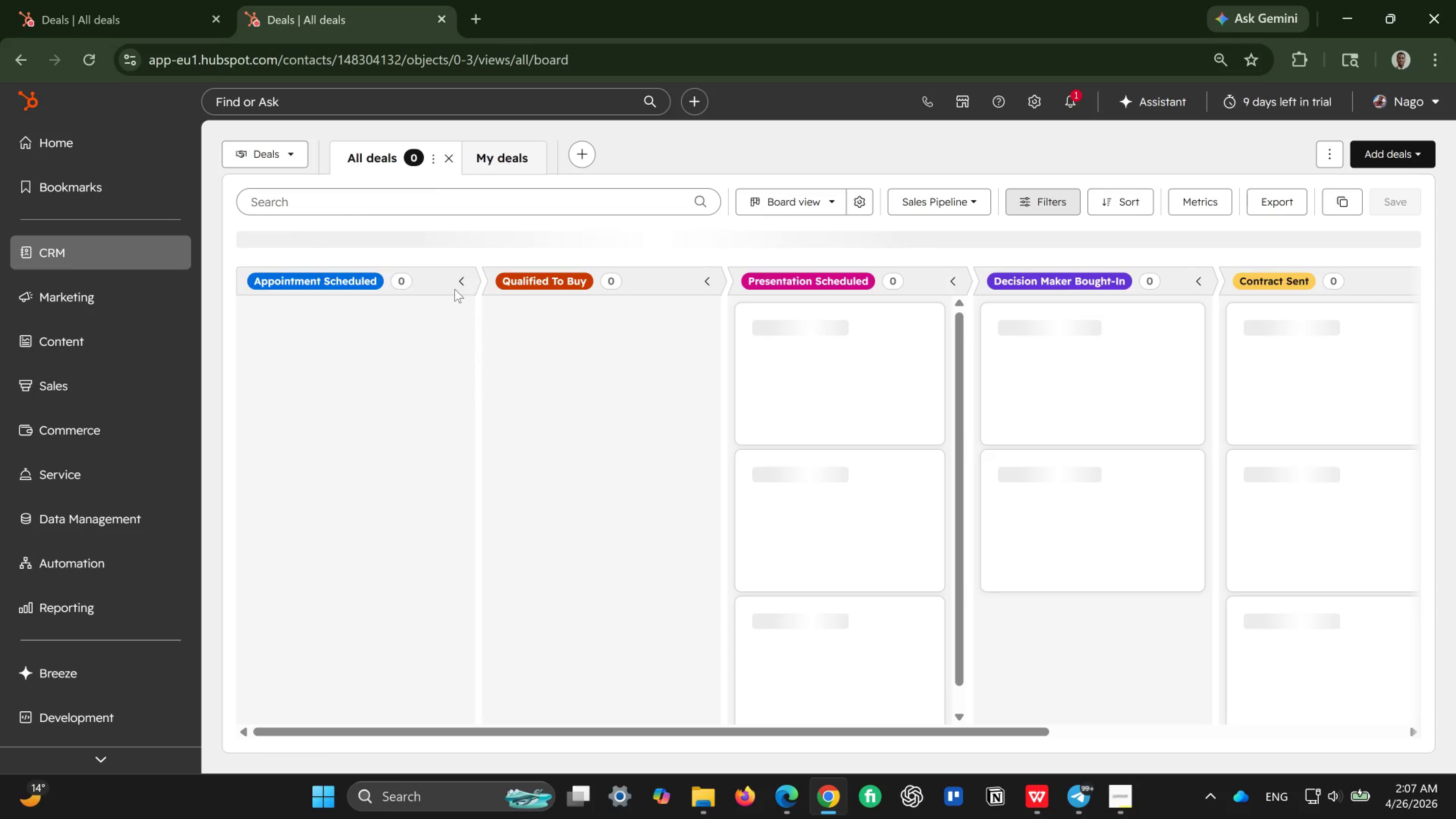 
left_click([969, 195])
 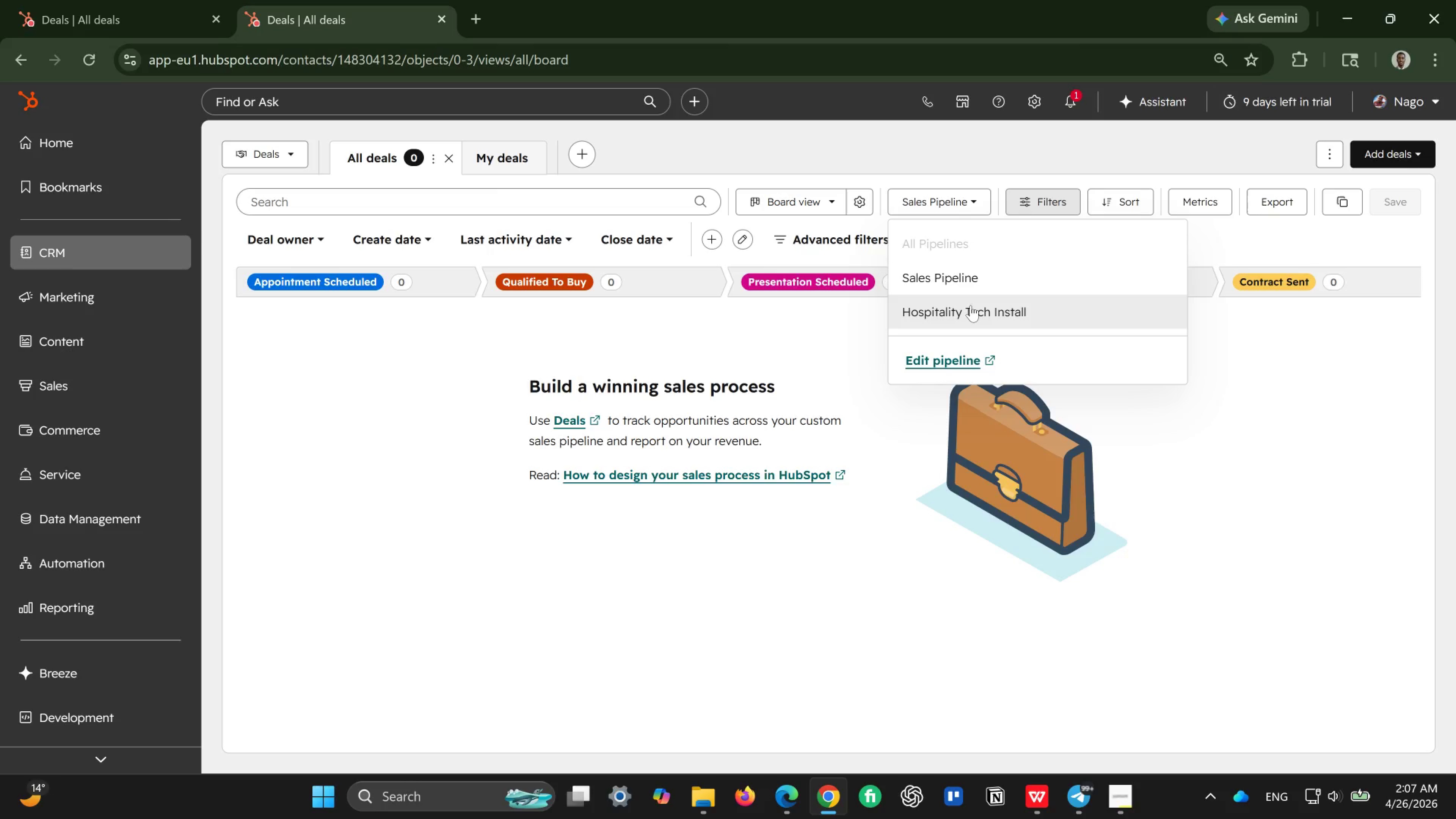 
left_click([971, 306])
 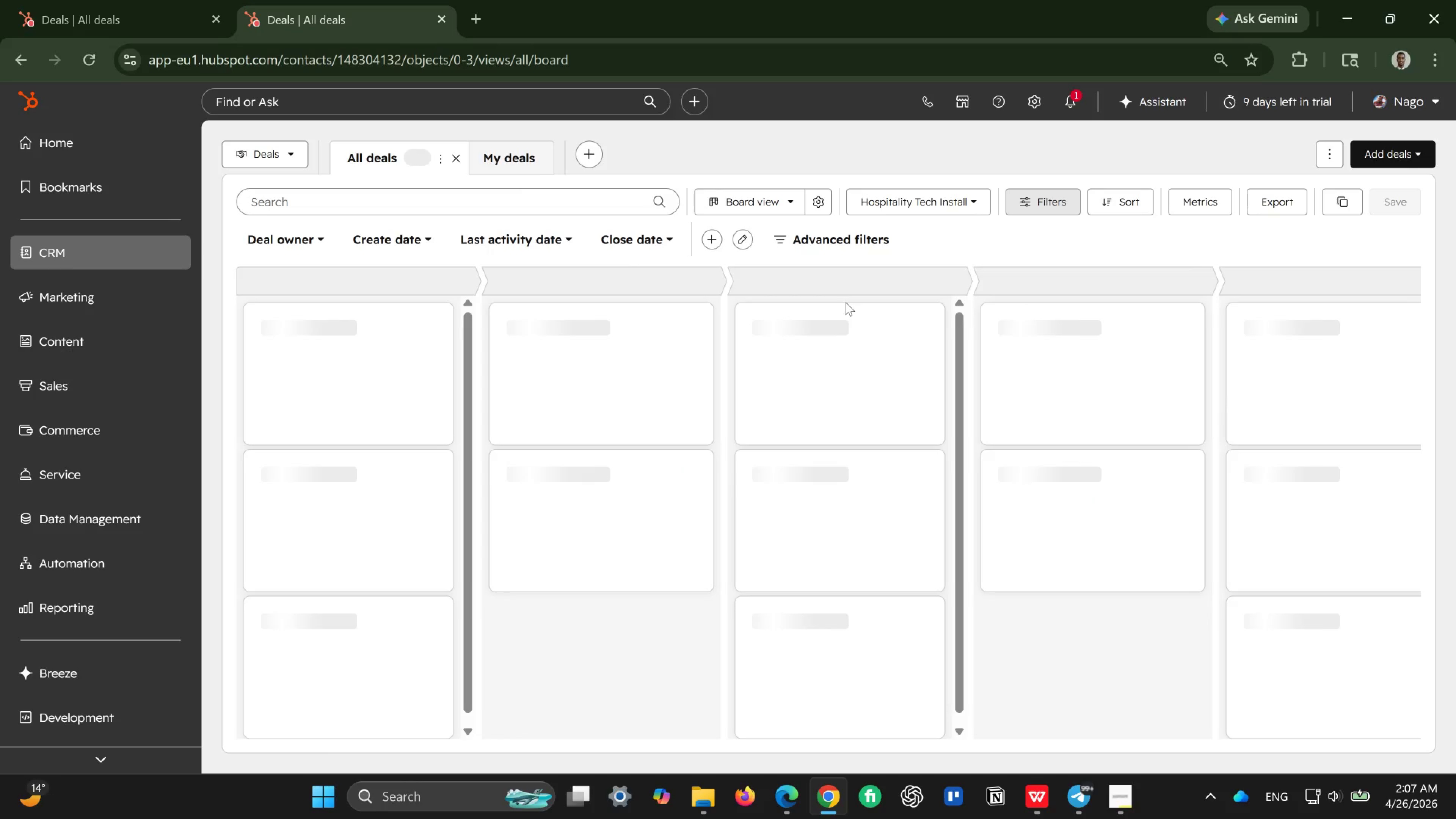 
mouse_move([817, 309])
 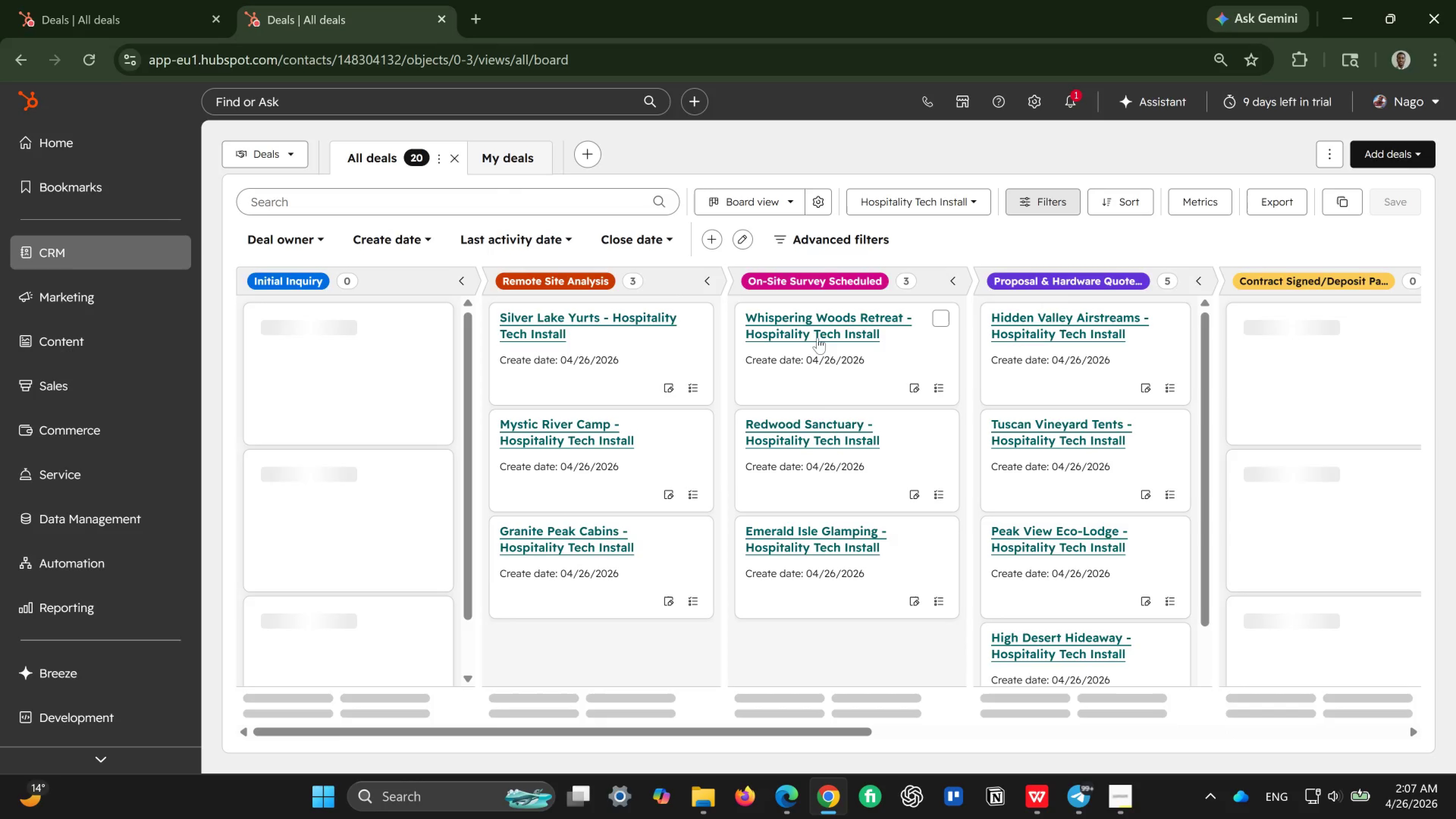 
mouse_move([835, 410])
 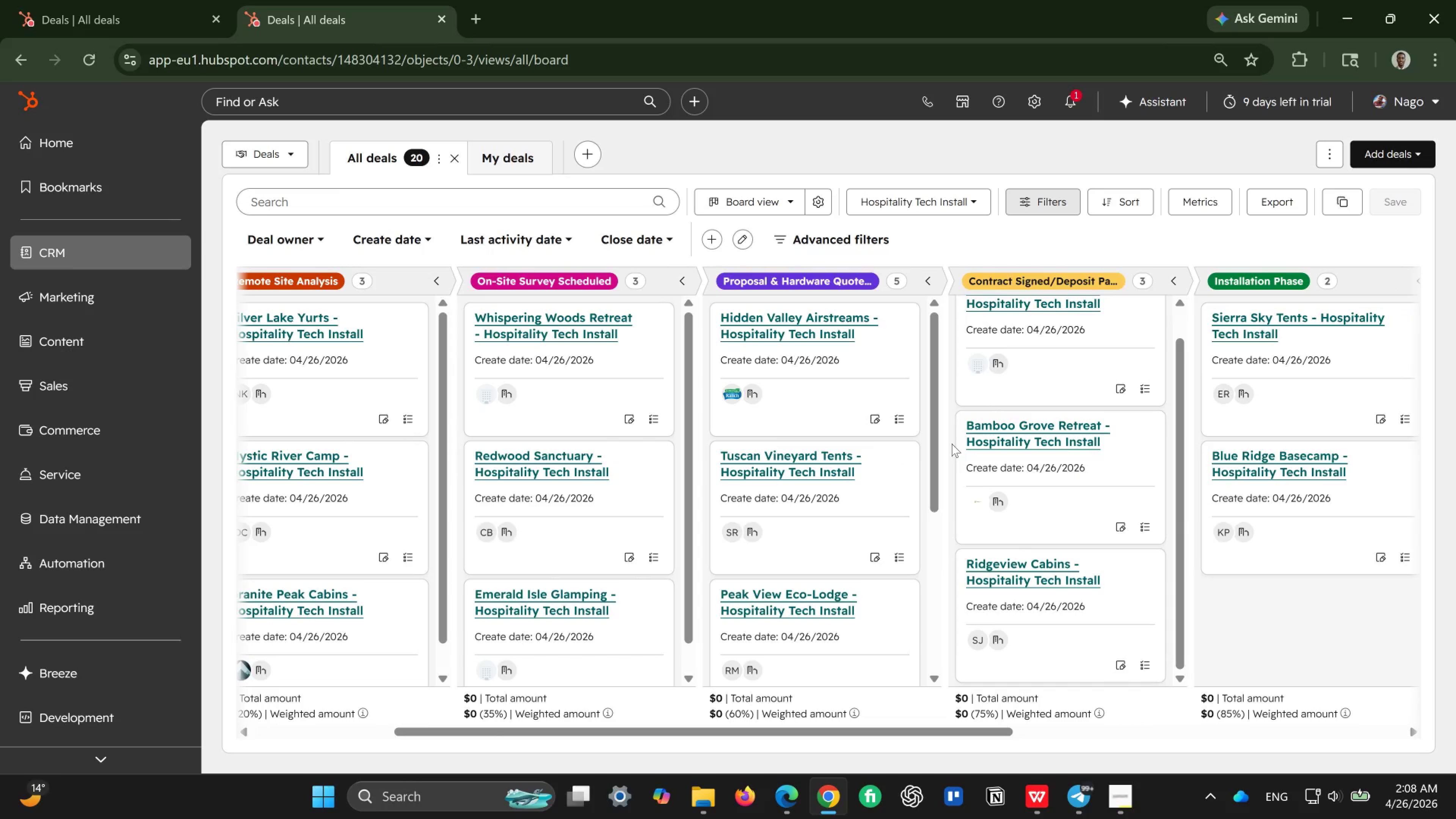 
wait(19.1)
 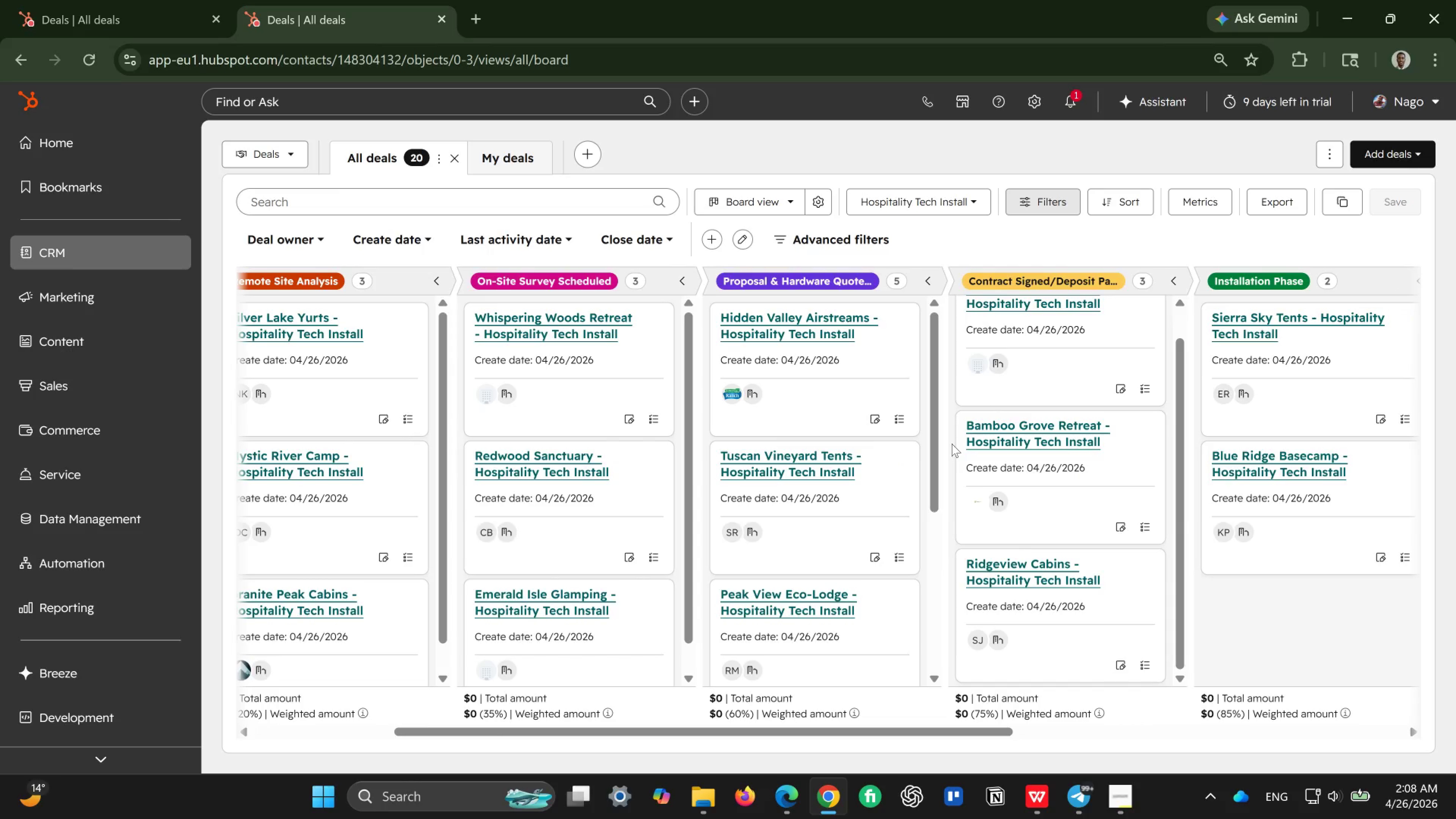 
mouse_move([553, 580])
 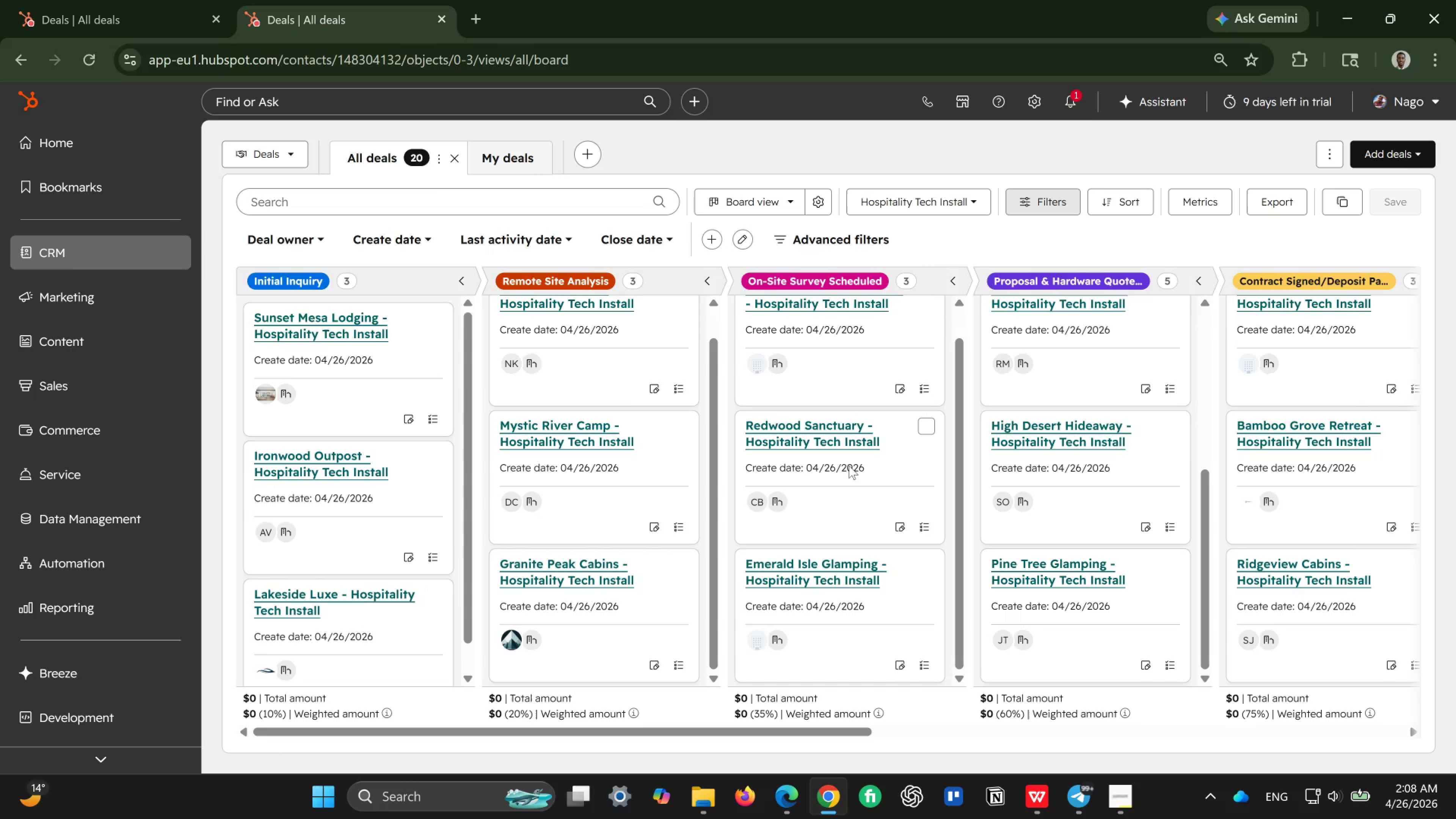 
wait(17.6)
 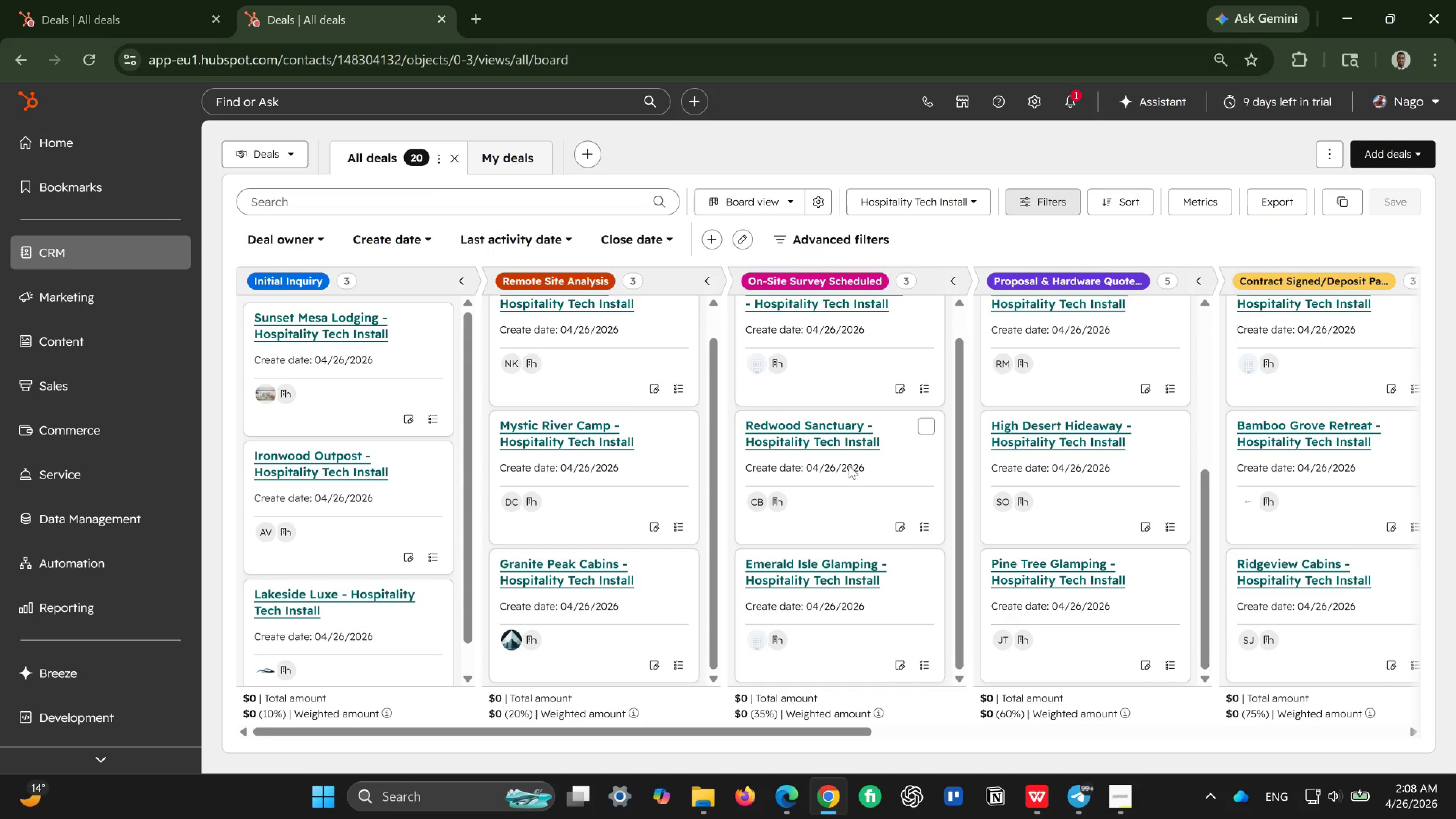 
left_click([82, 547])
 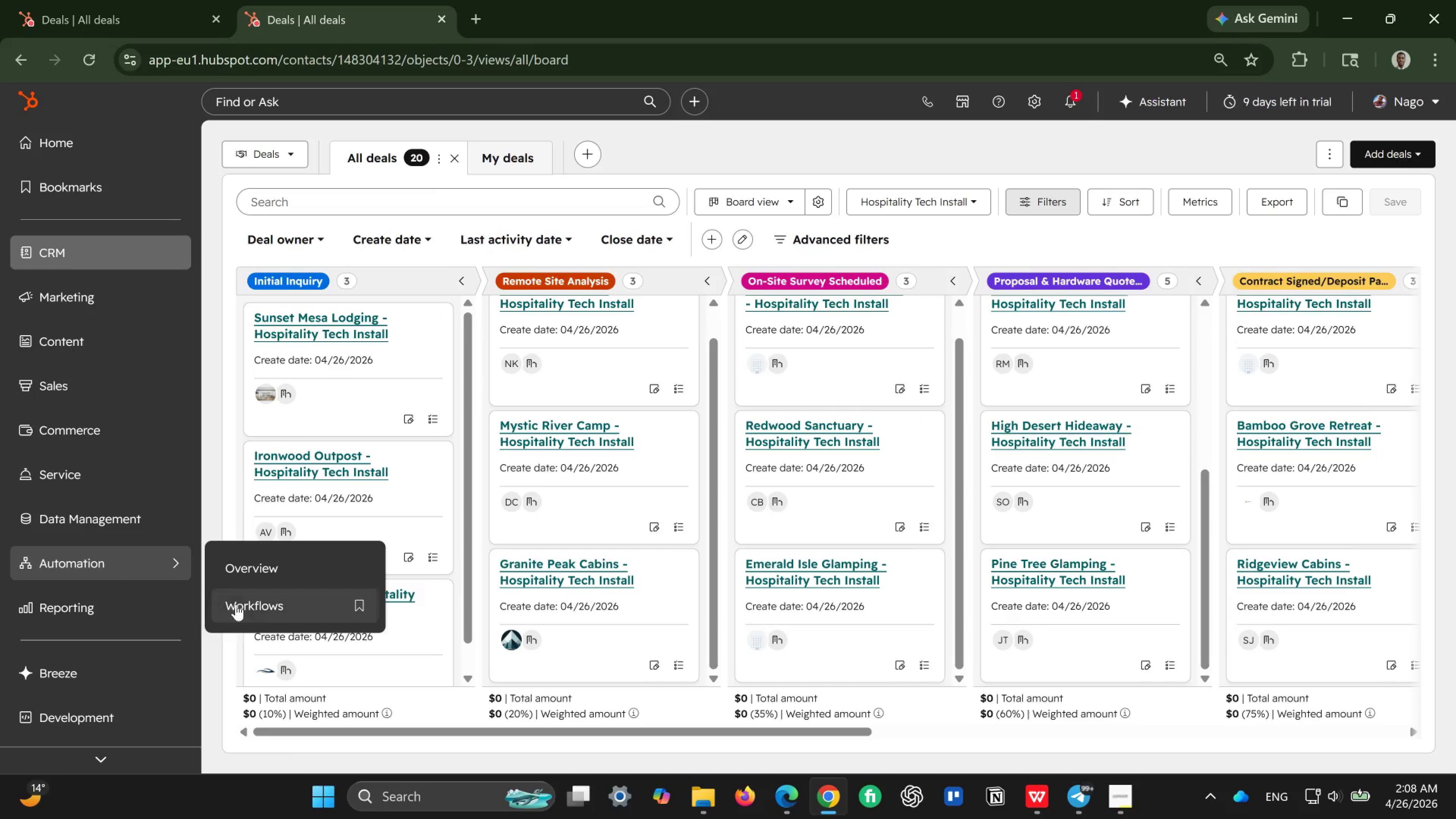 
left_click([260, 607])
 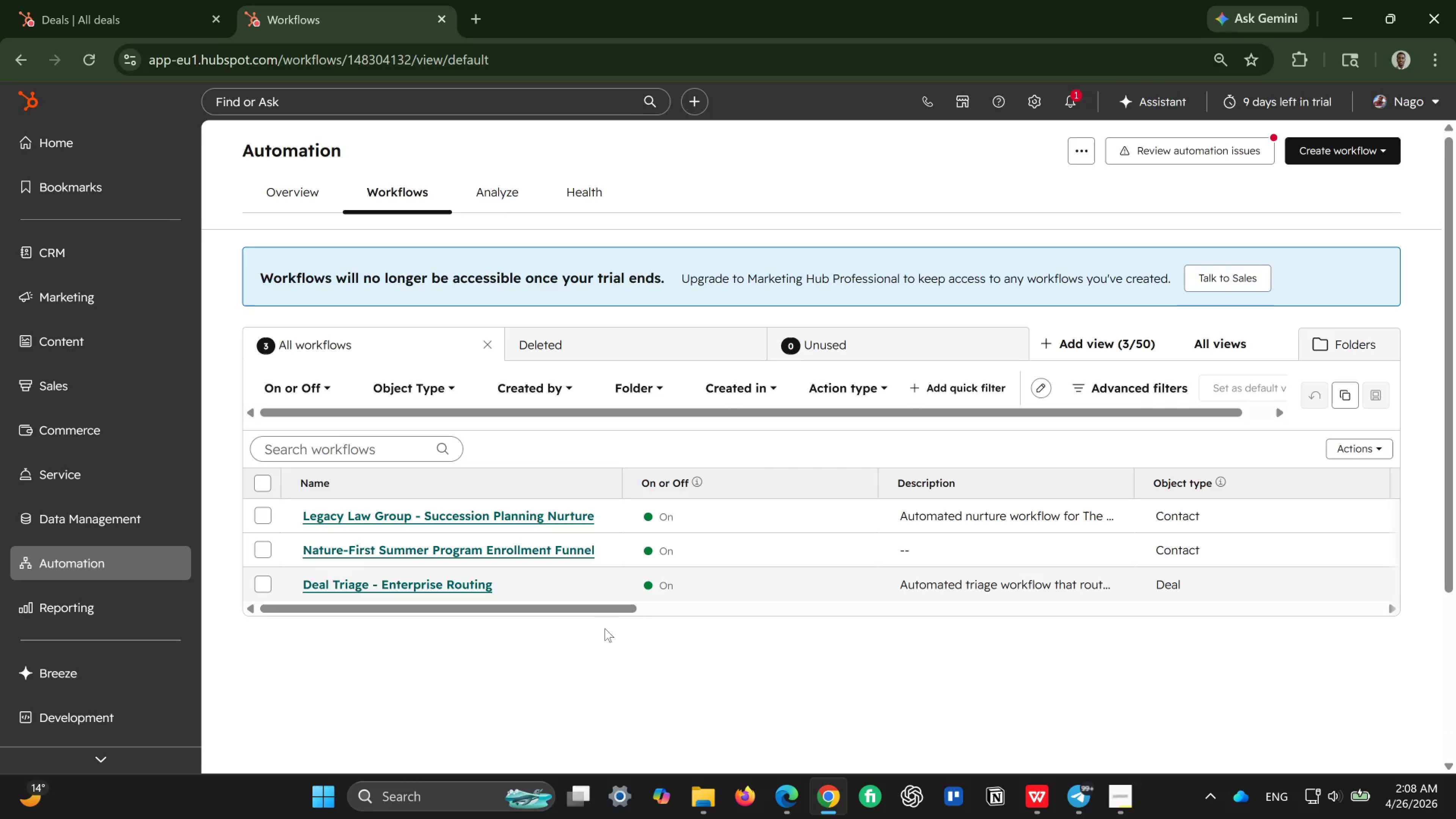 
wait(15.86)
 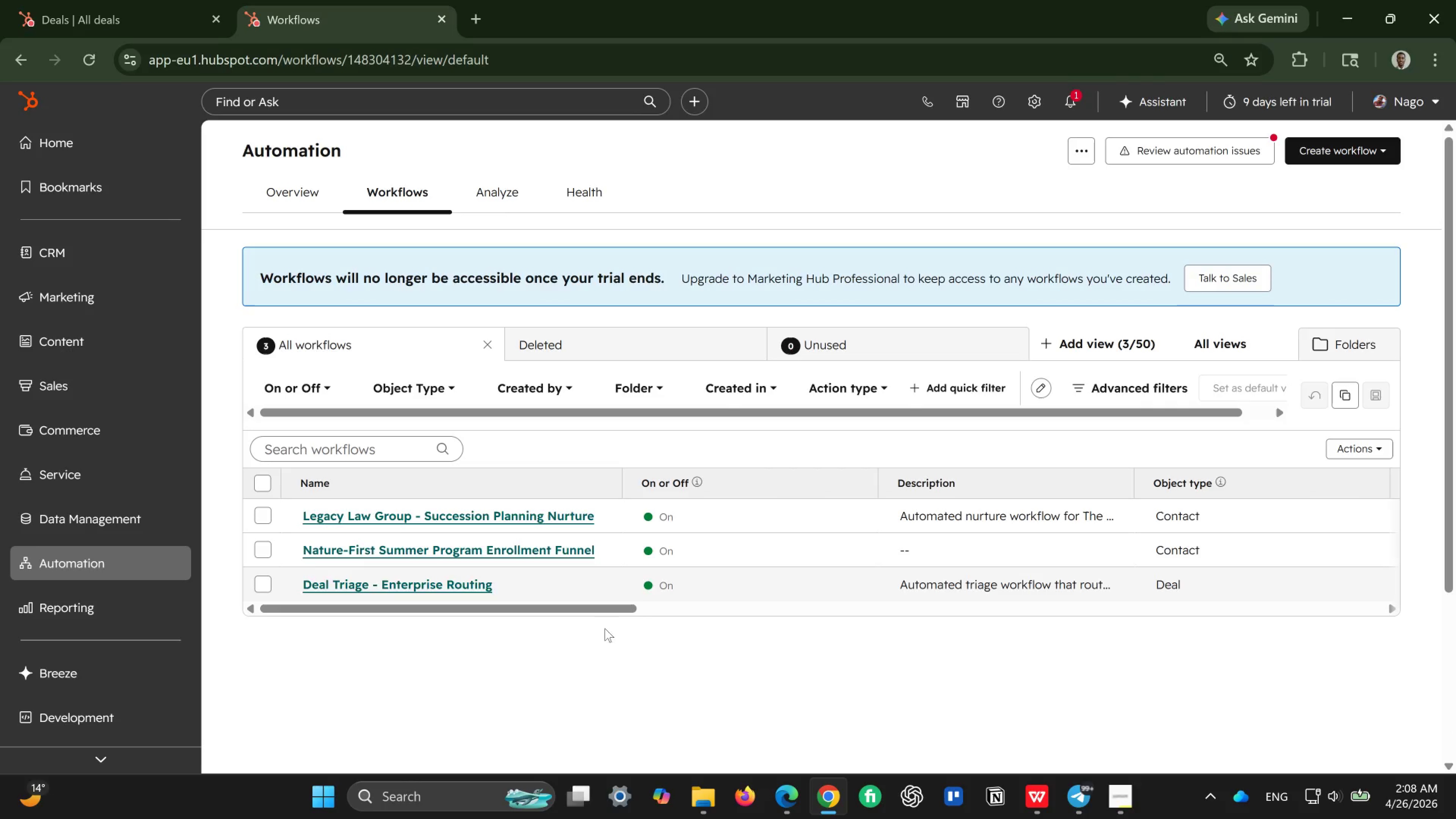 
left_click([262, 484])
 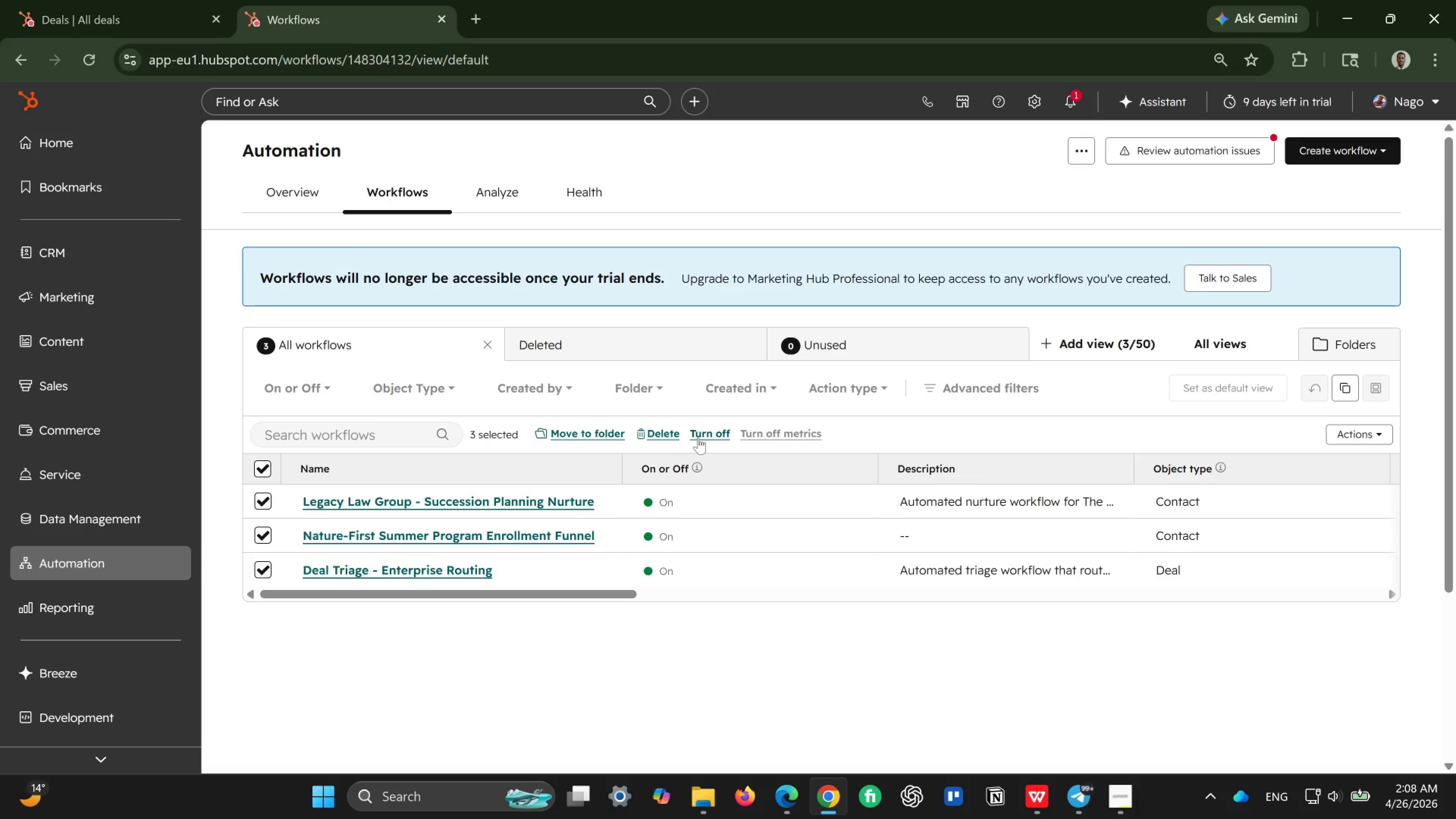 
left_click([671, 435])
 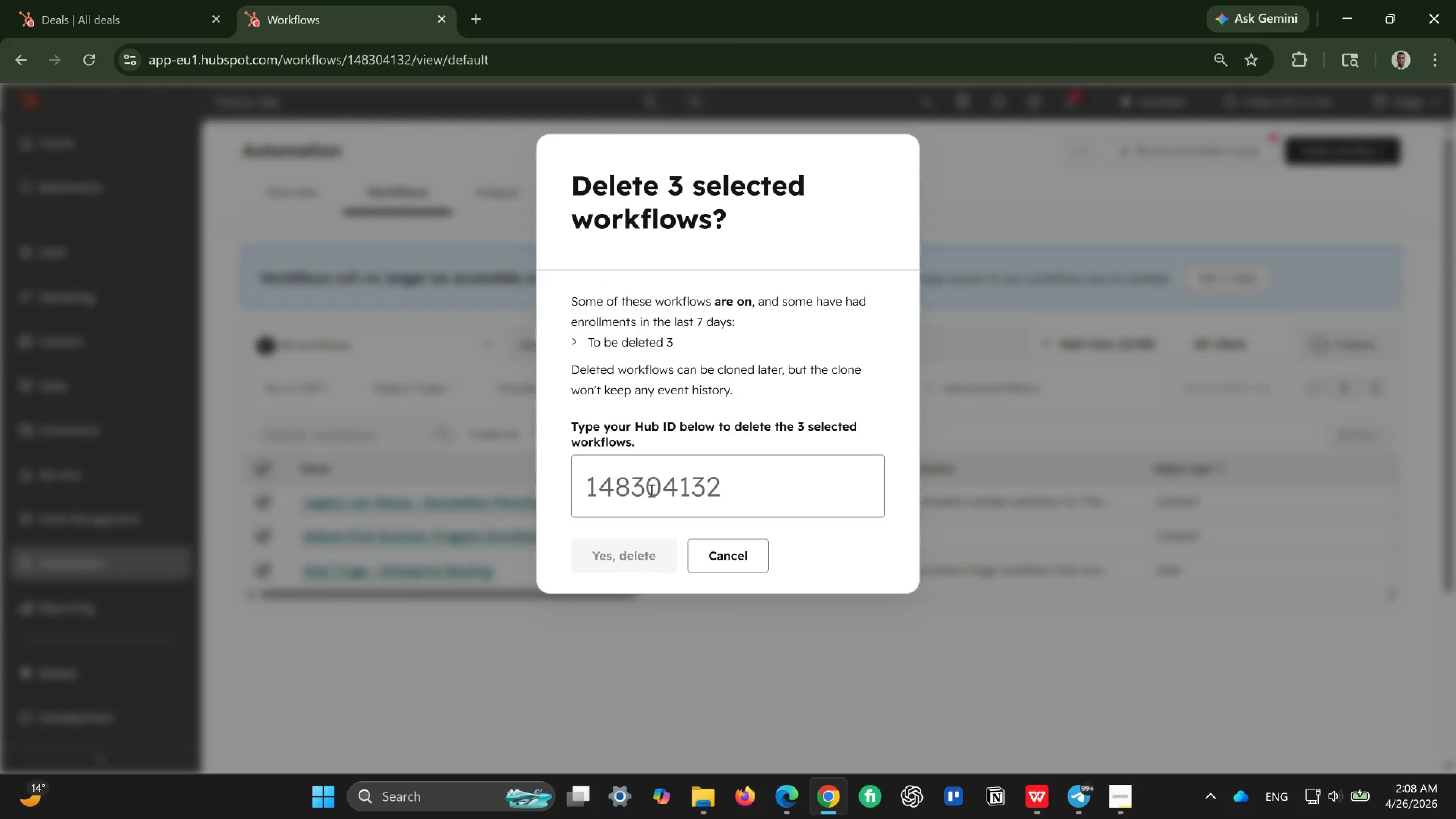 
left_click([651, 490])
 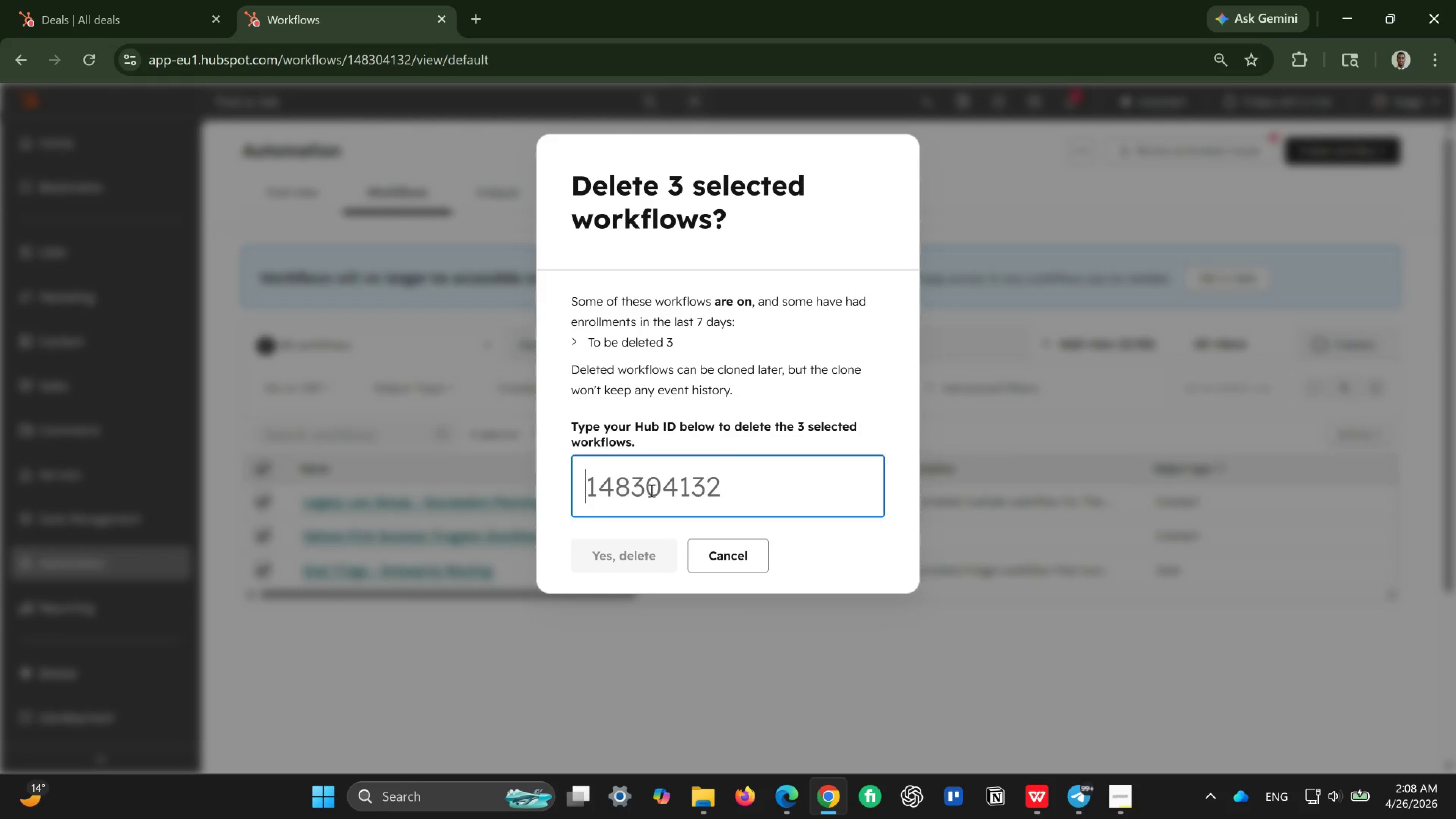 
type(148304132)
 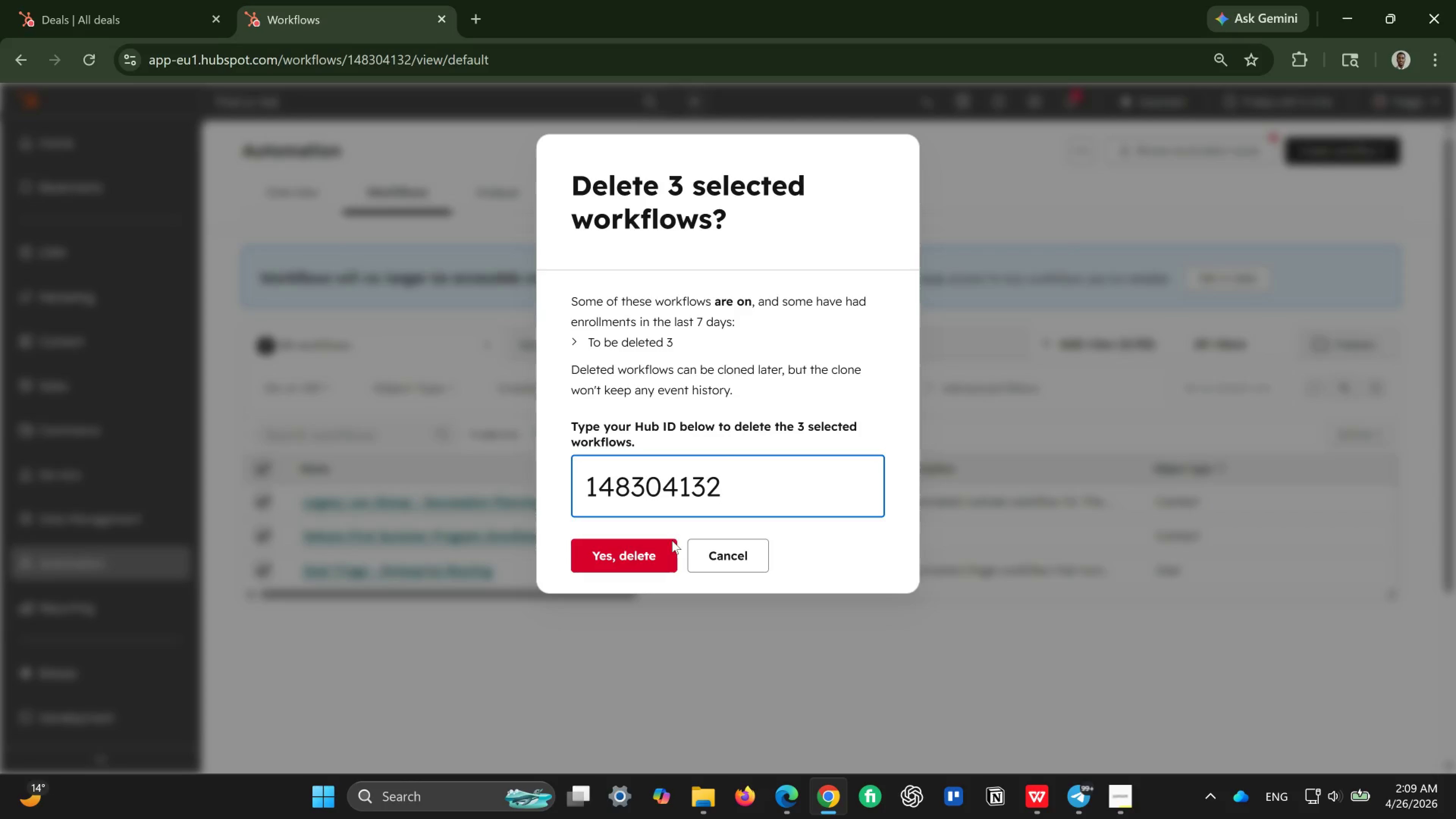 
left_click([621, 560])
 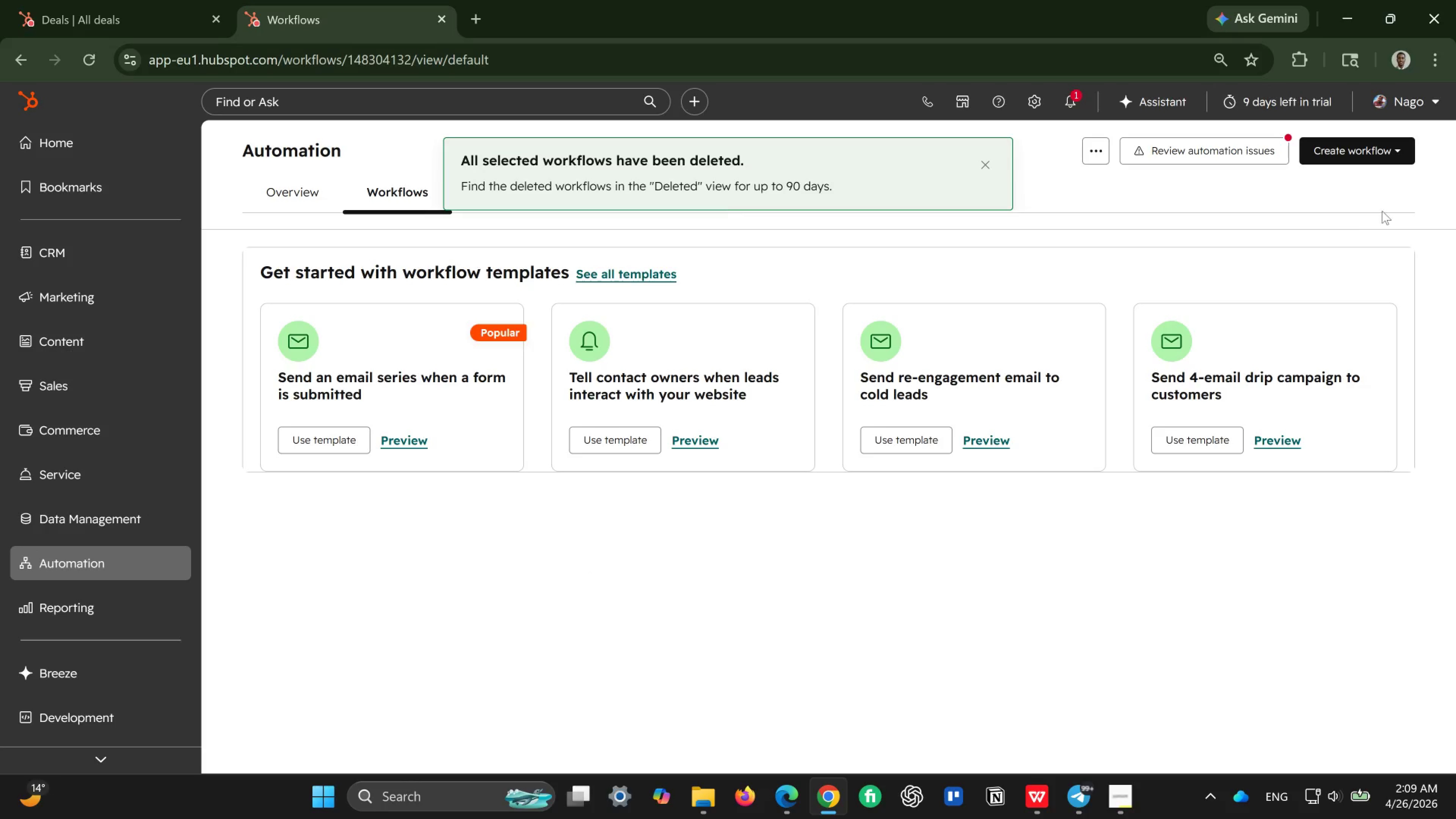 
wait(5.96)
 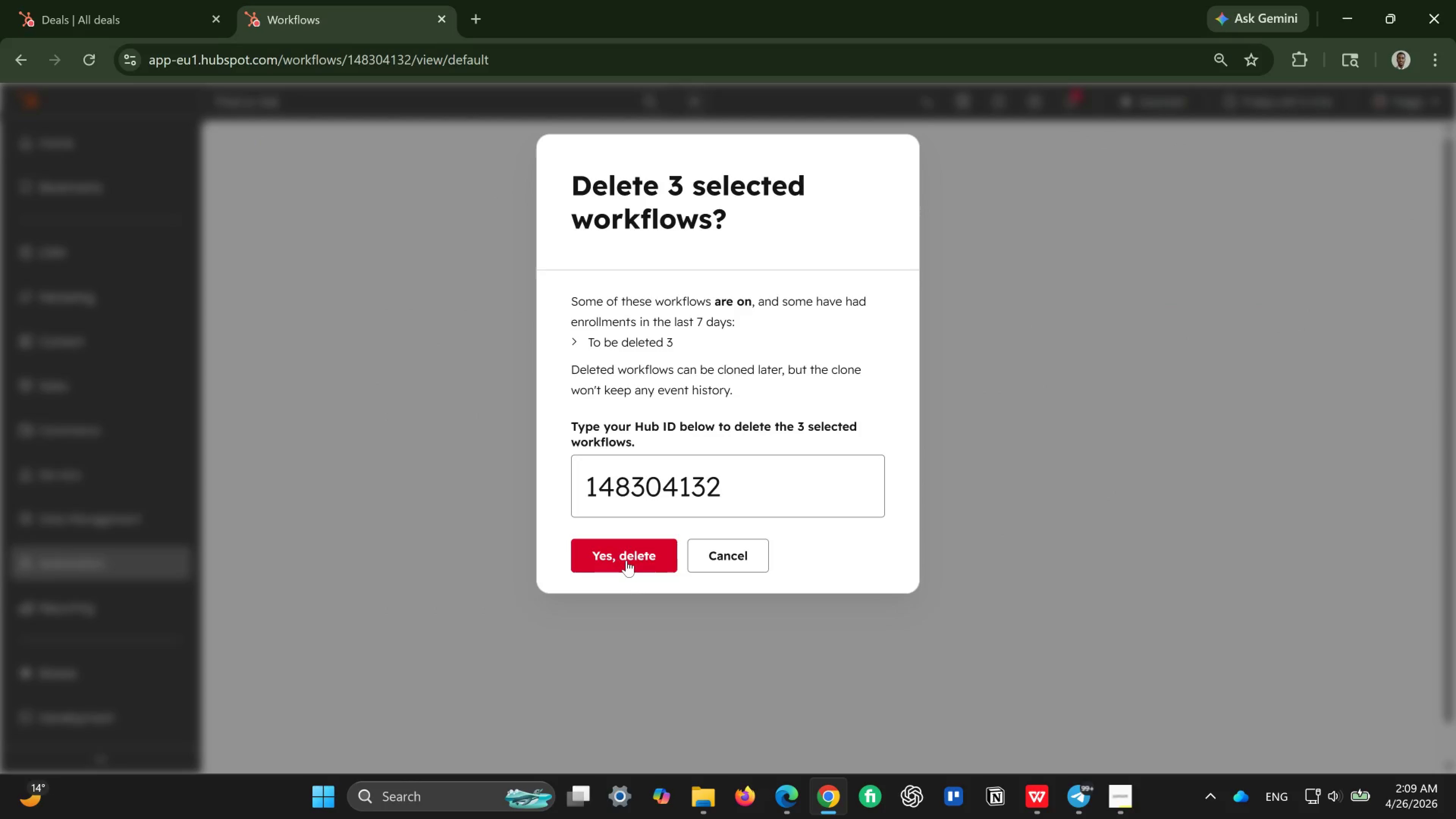 
left_click([1344, 149])
 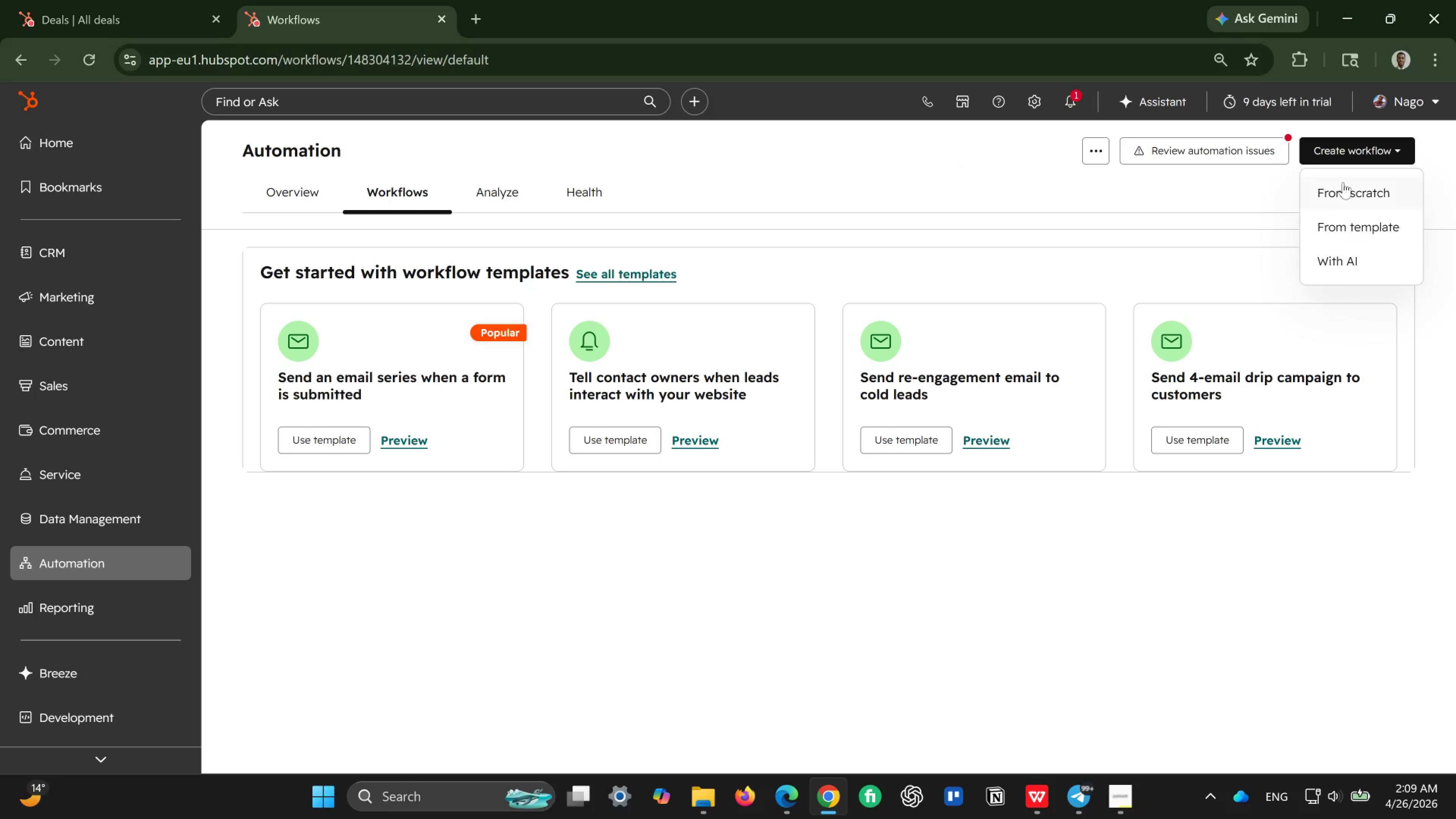 
left_click([1343, 185])
 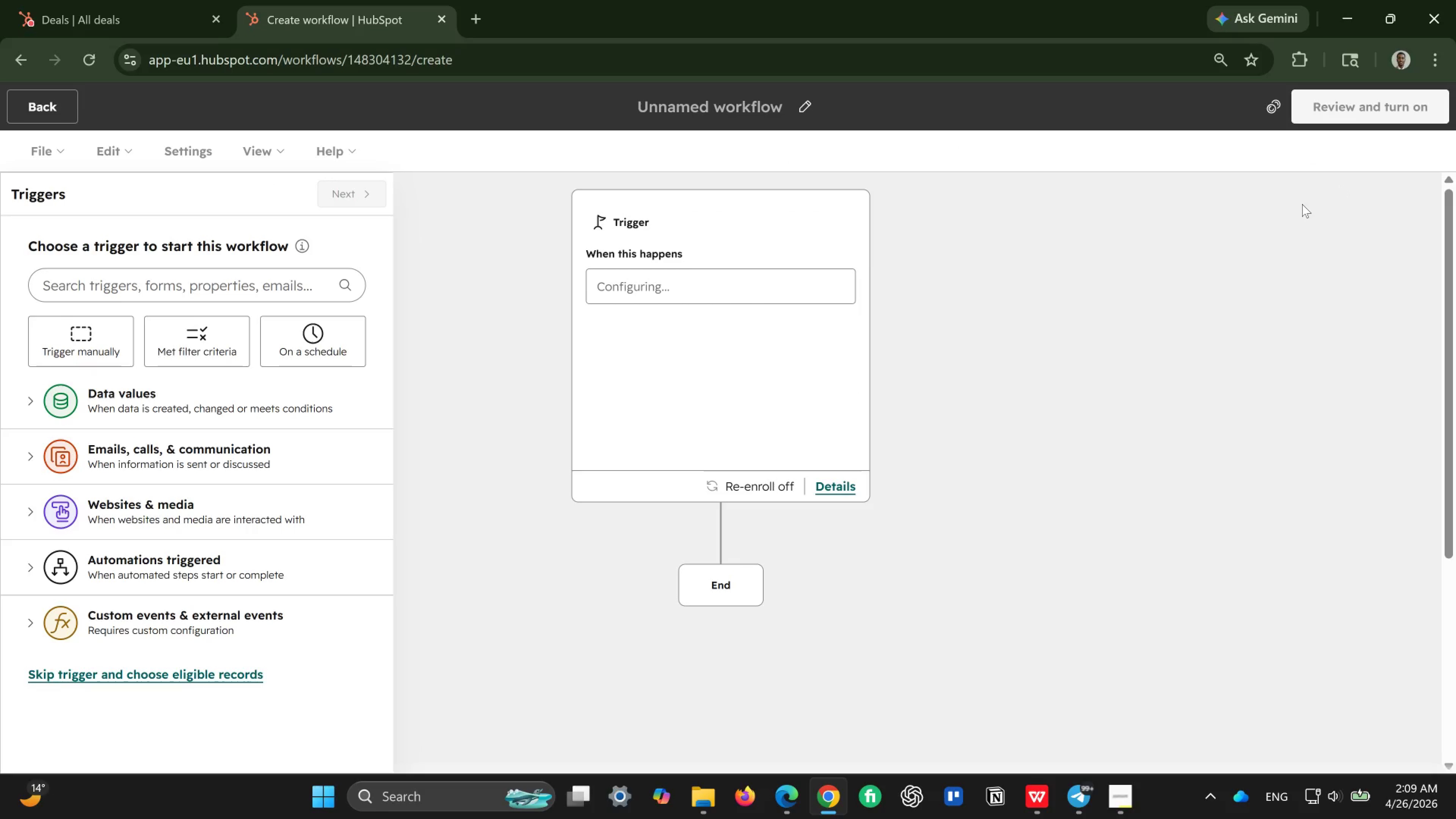 
wait(7.58)
 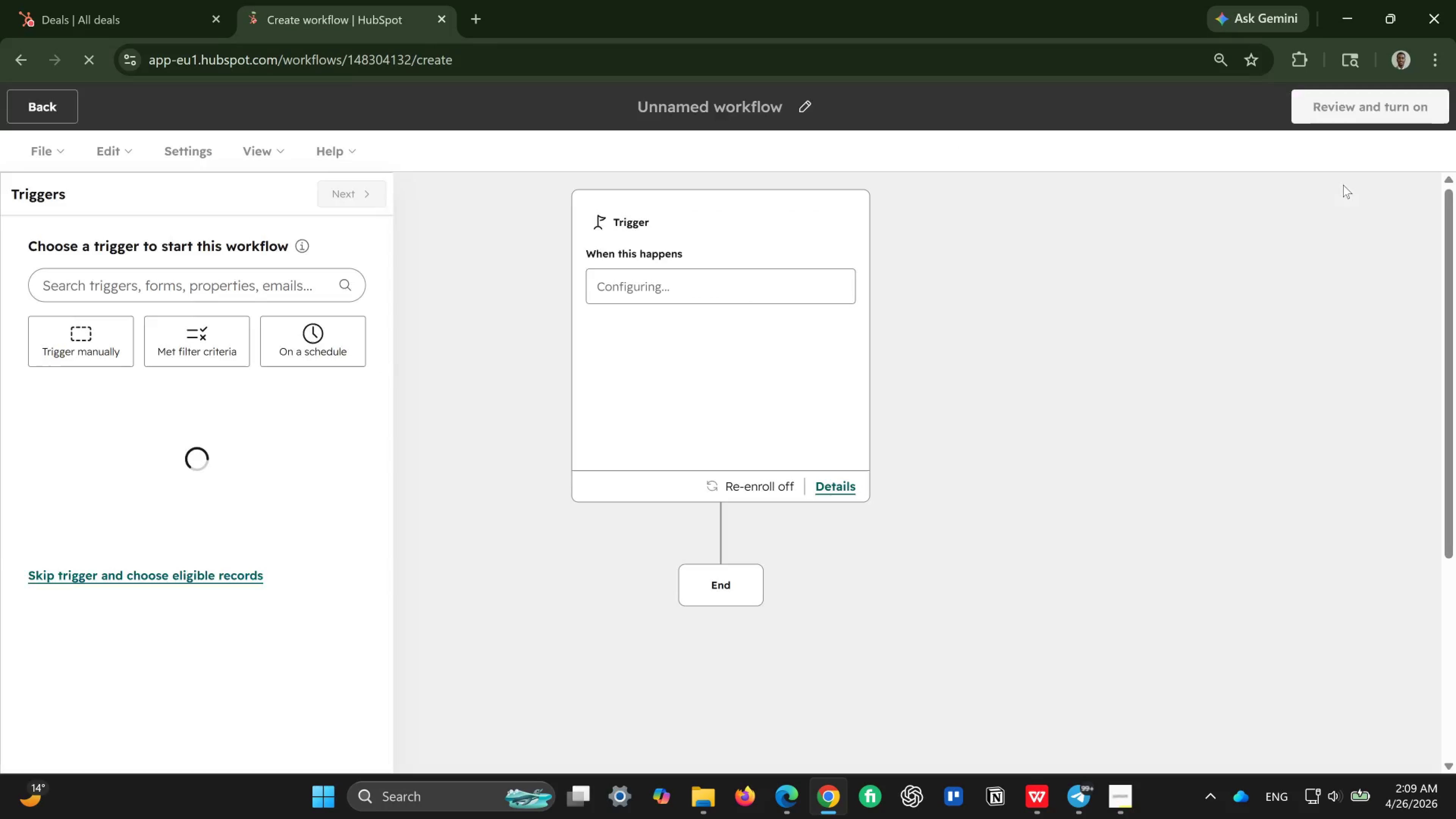 
left_click([825, 372])
 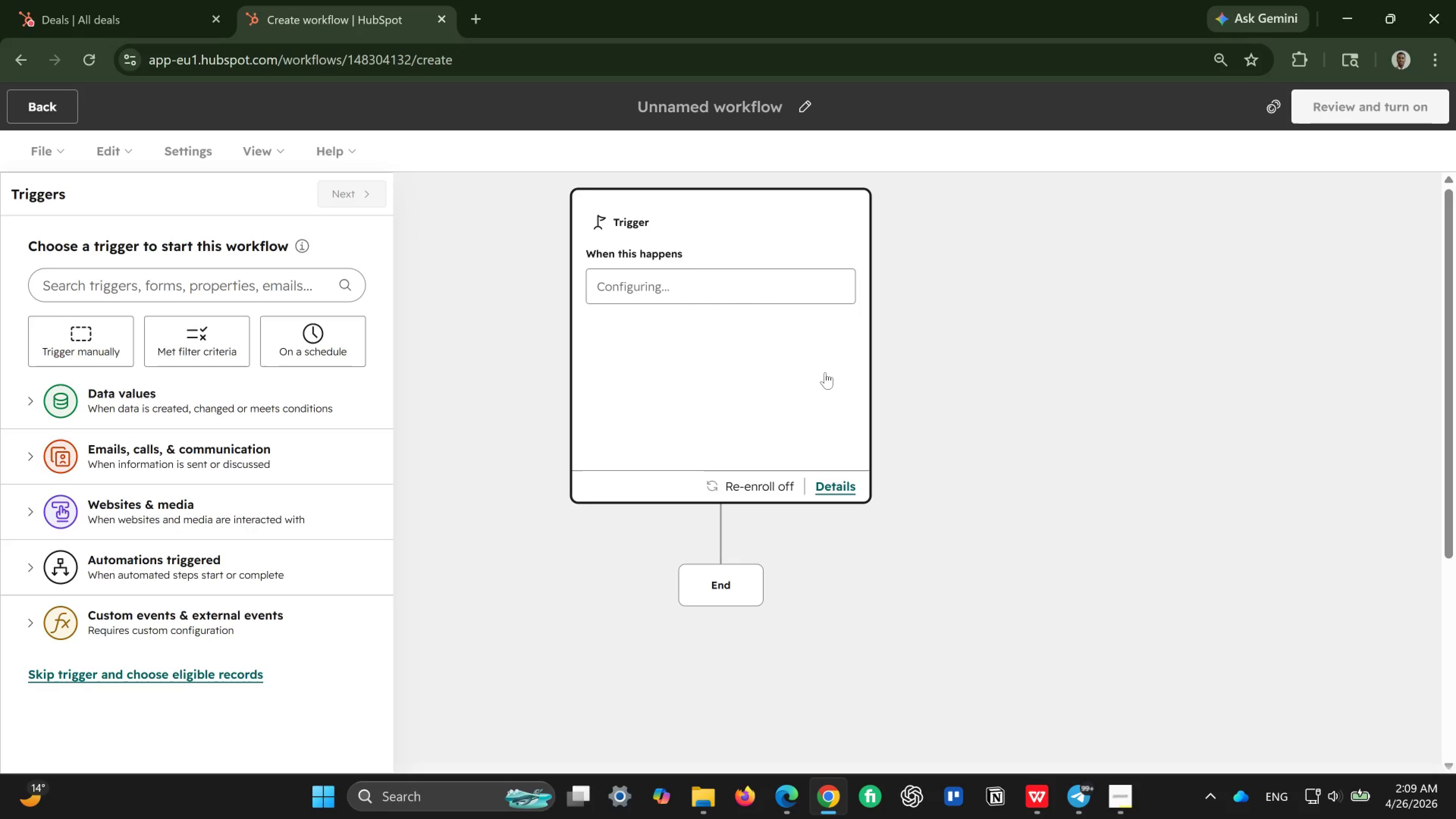 
wait(12.46)
 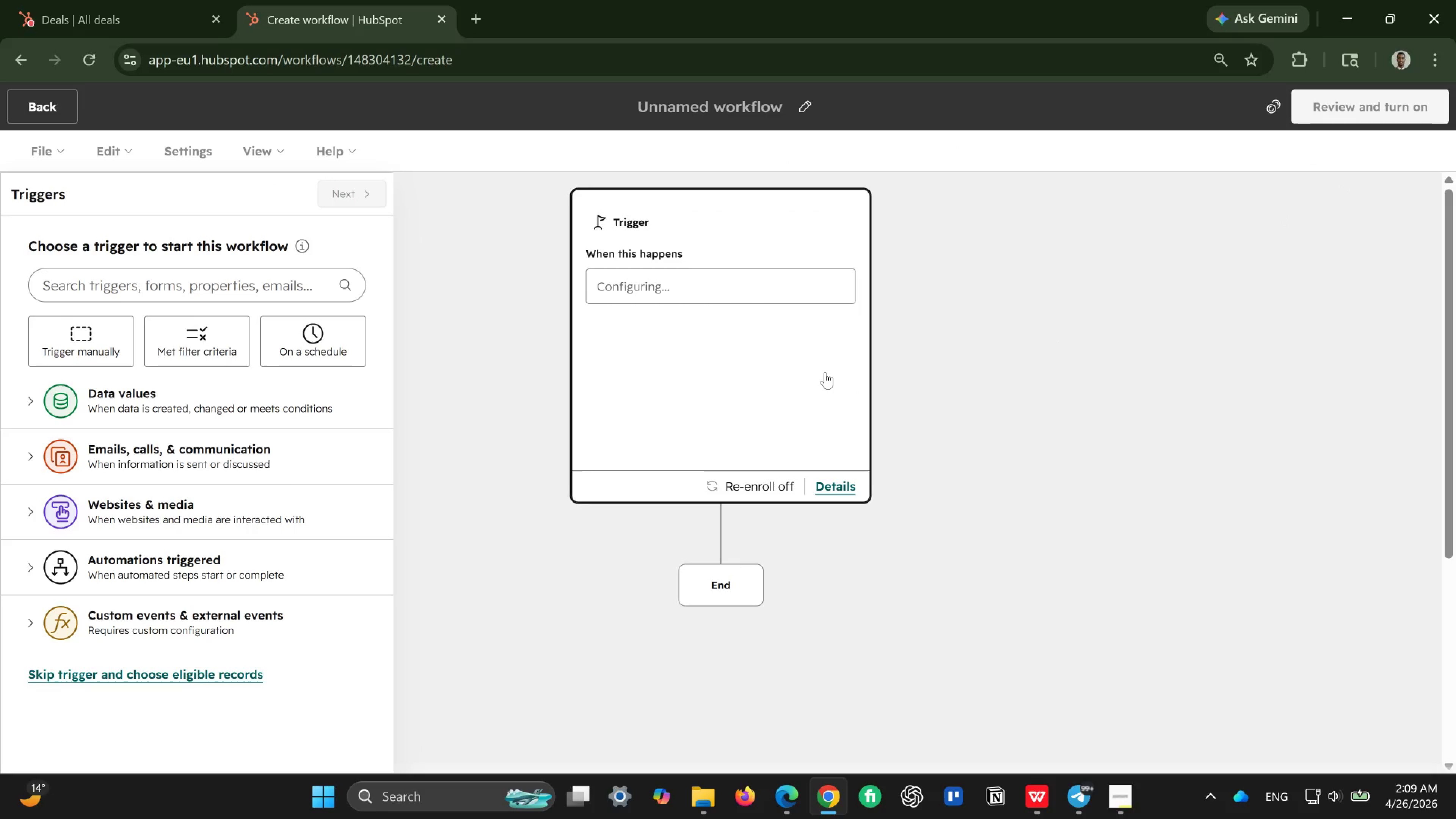 
left_click([193, 336])
 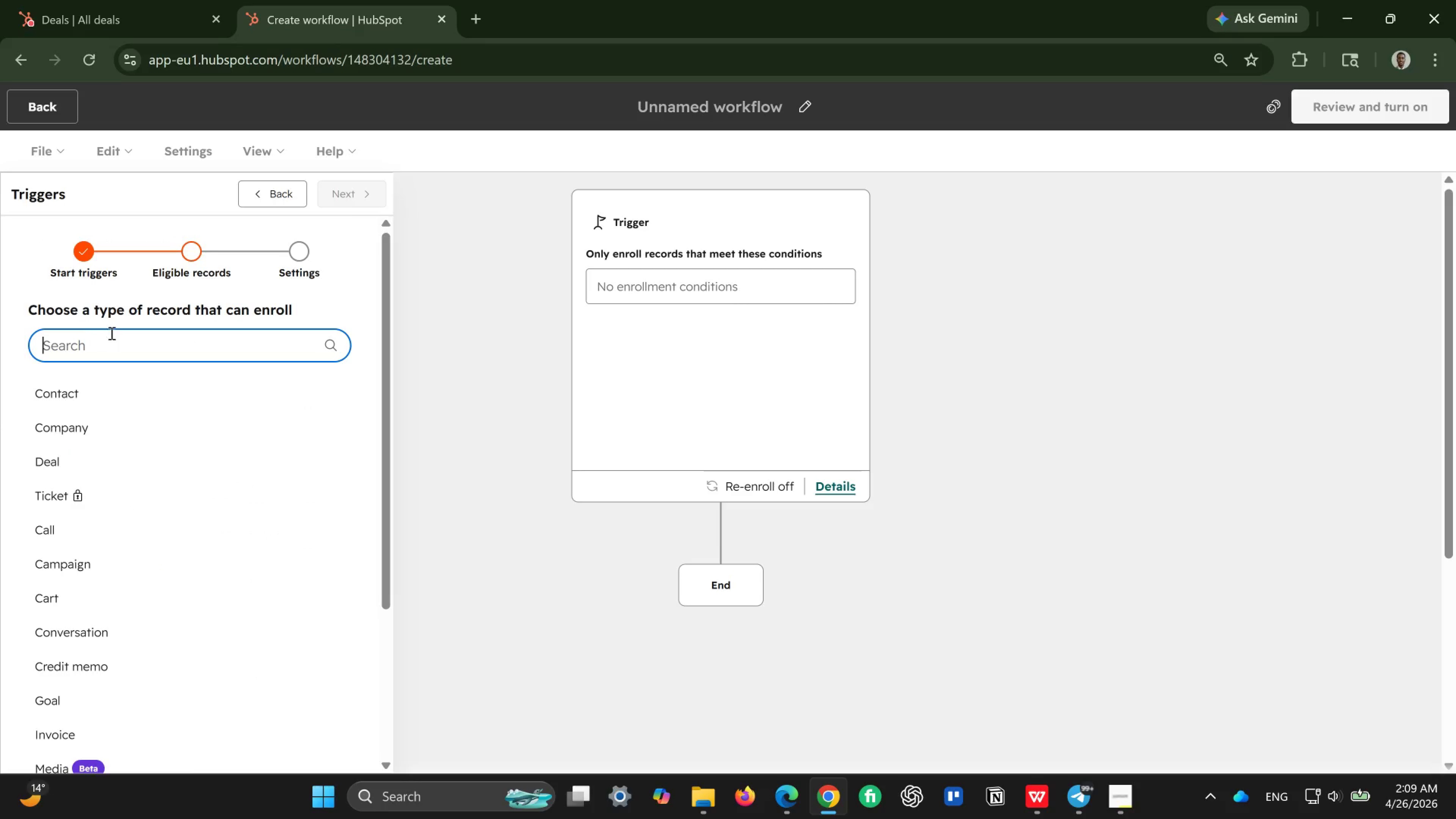 
wait(6.3)
 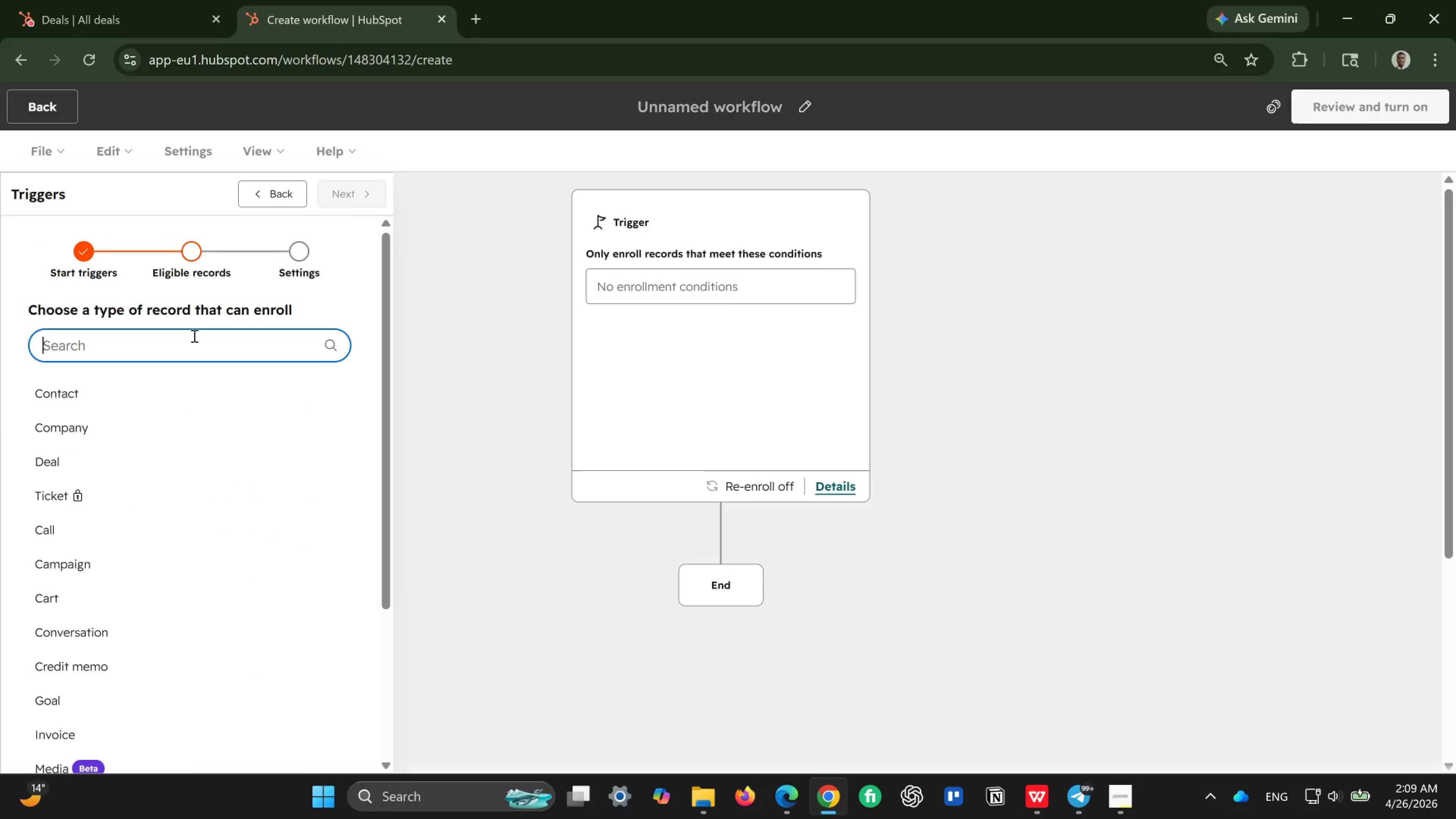 
left_click([60, 449])
 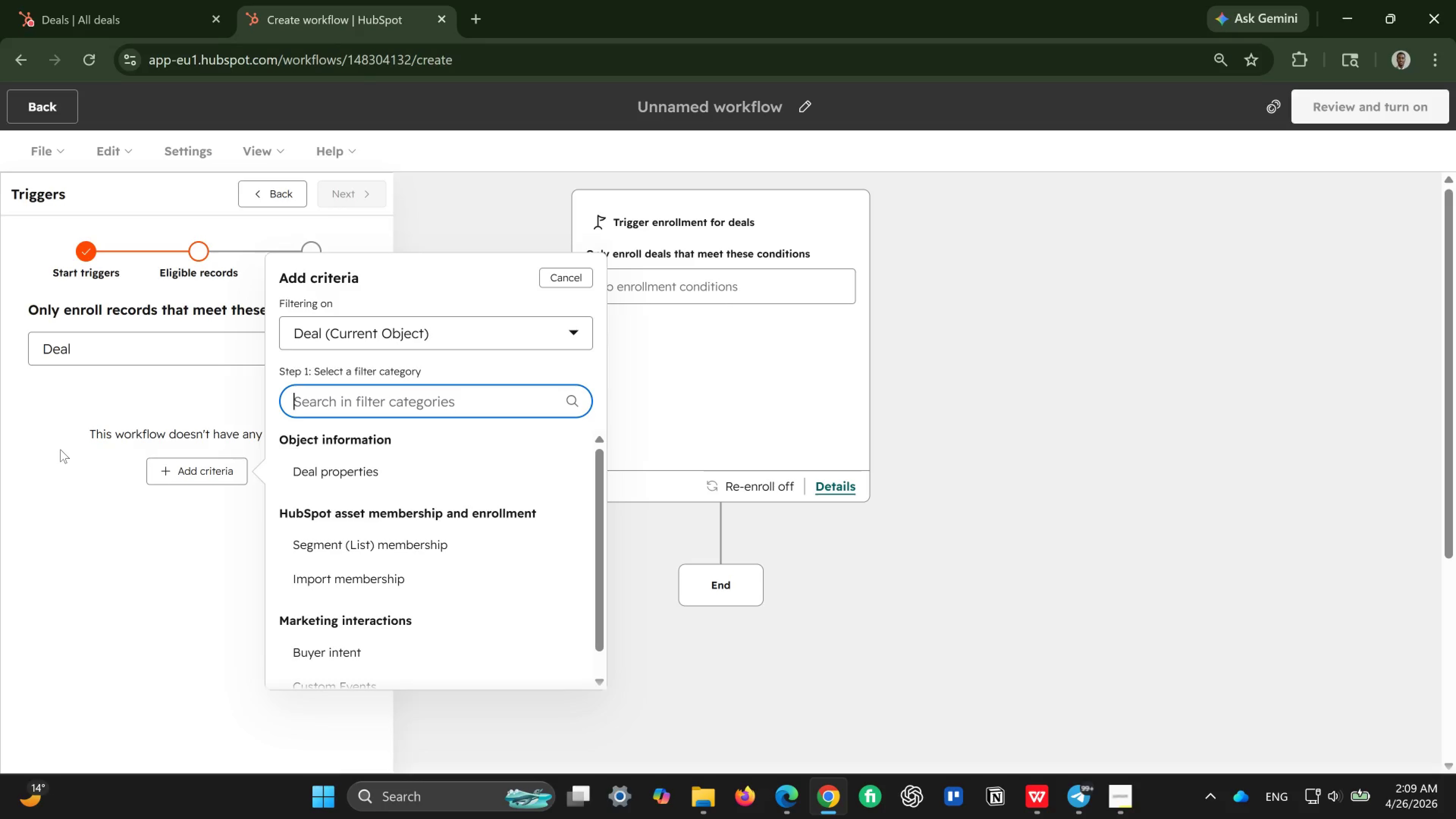 
wait(15.37)
 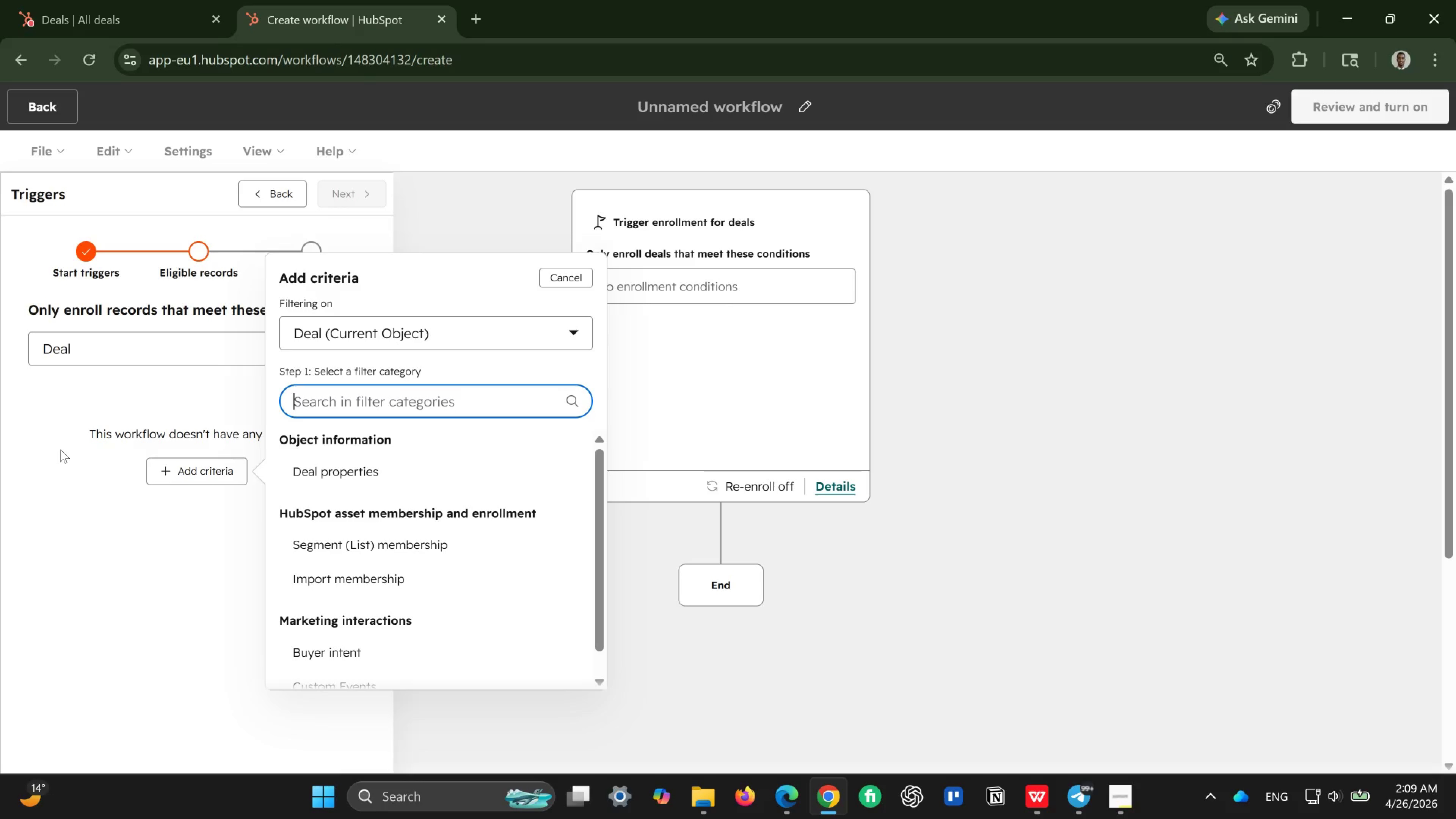 
left_click([331, 478])
 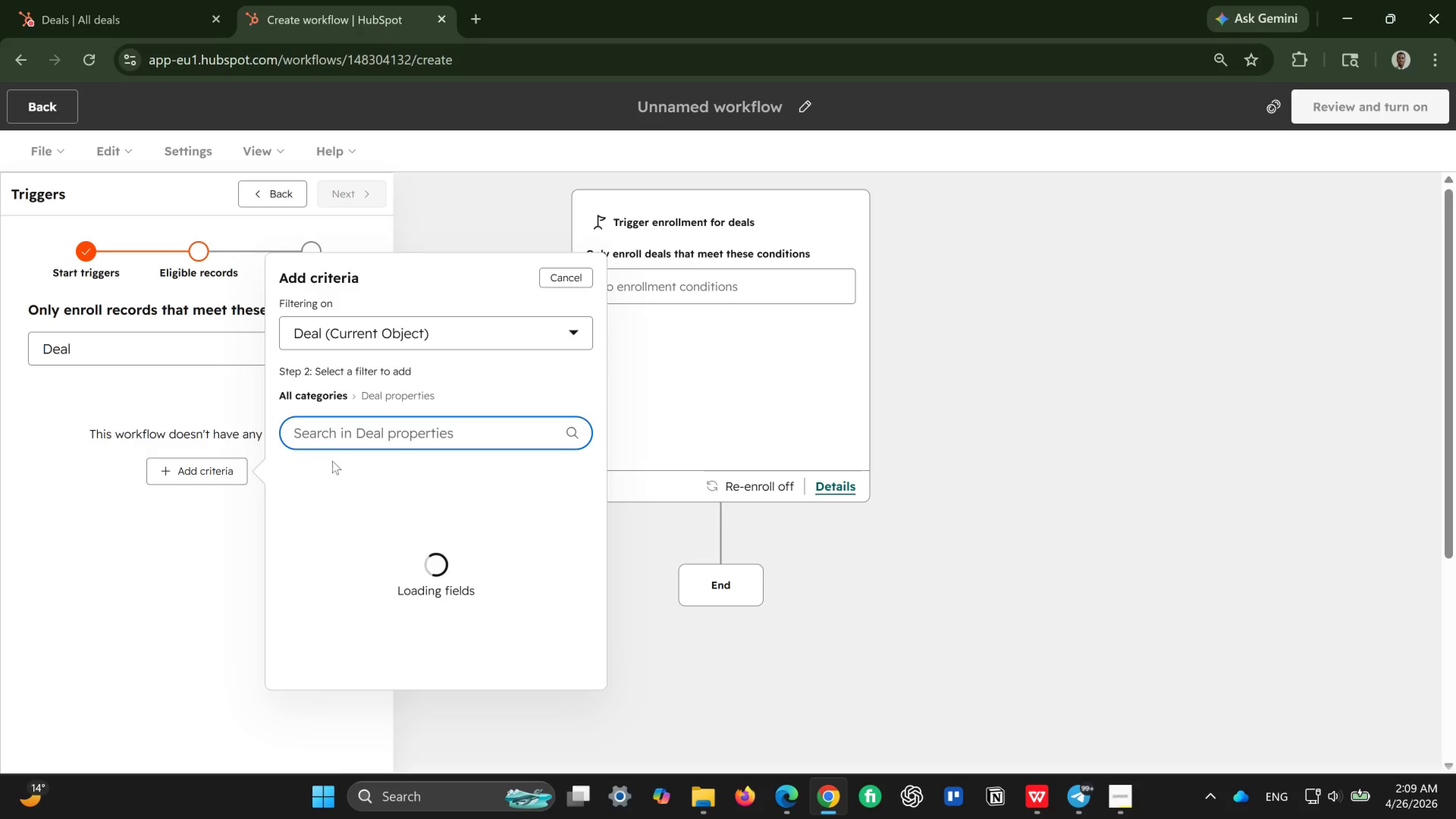 
mouse_move([370, 444])
 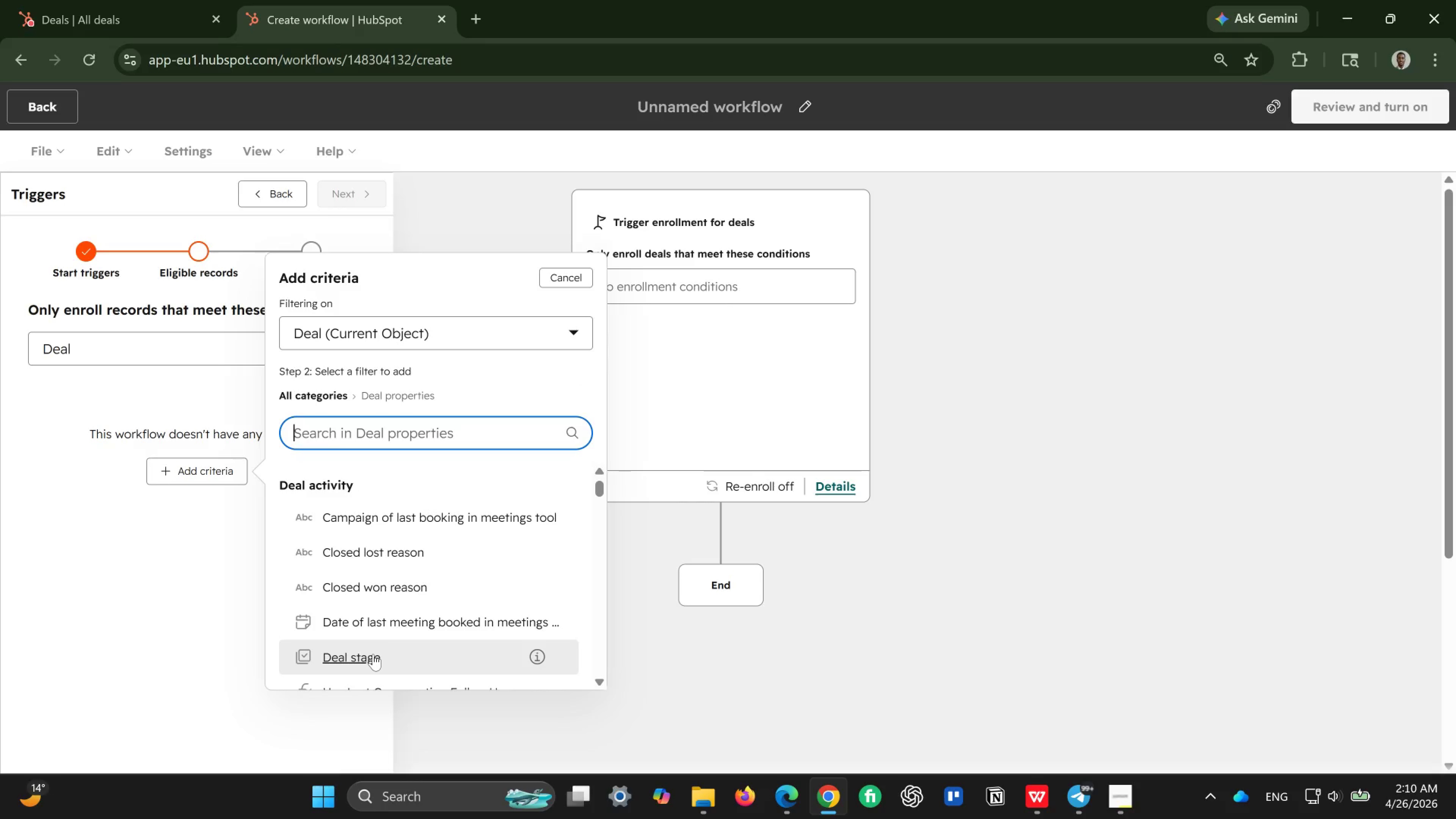 
left_click([373, 654])
 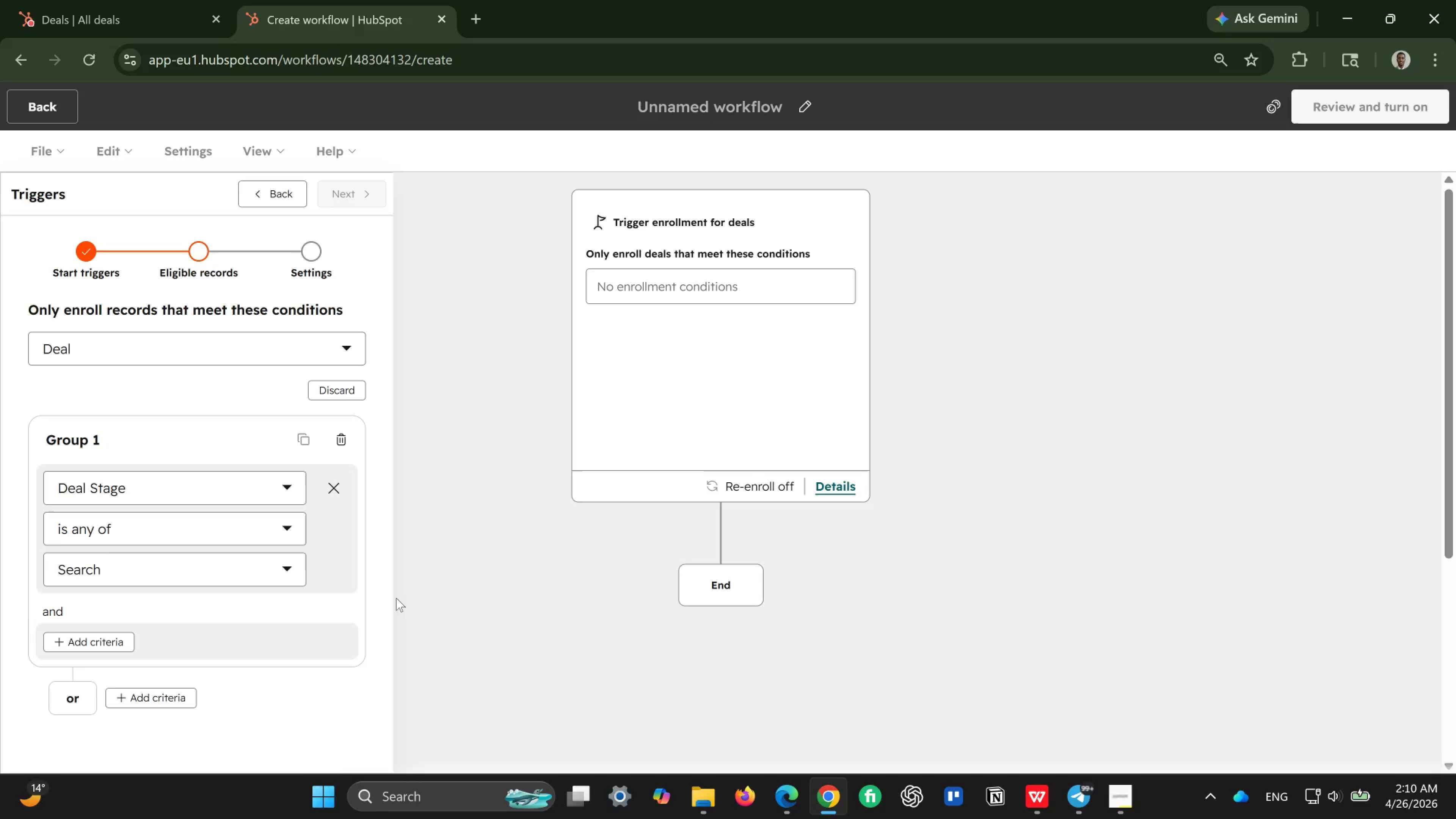 
wait(6.9)
 